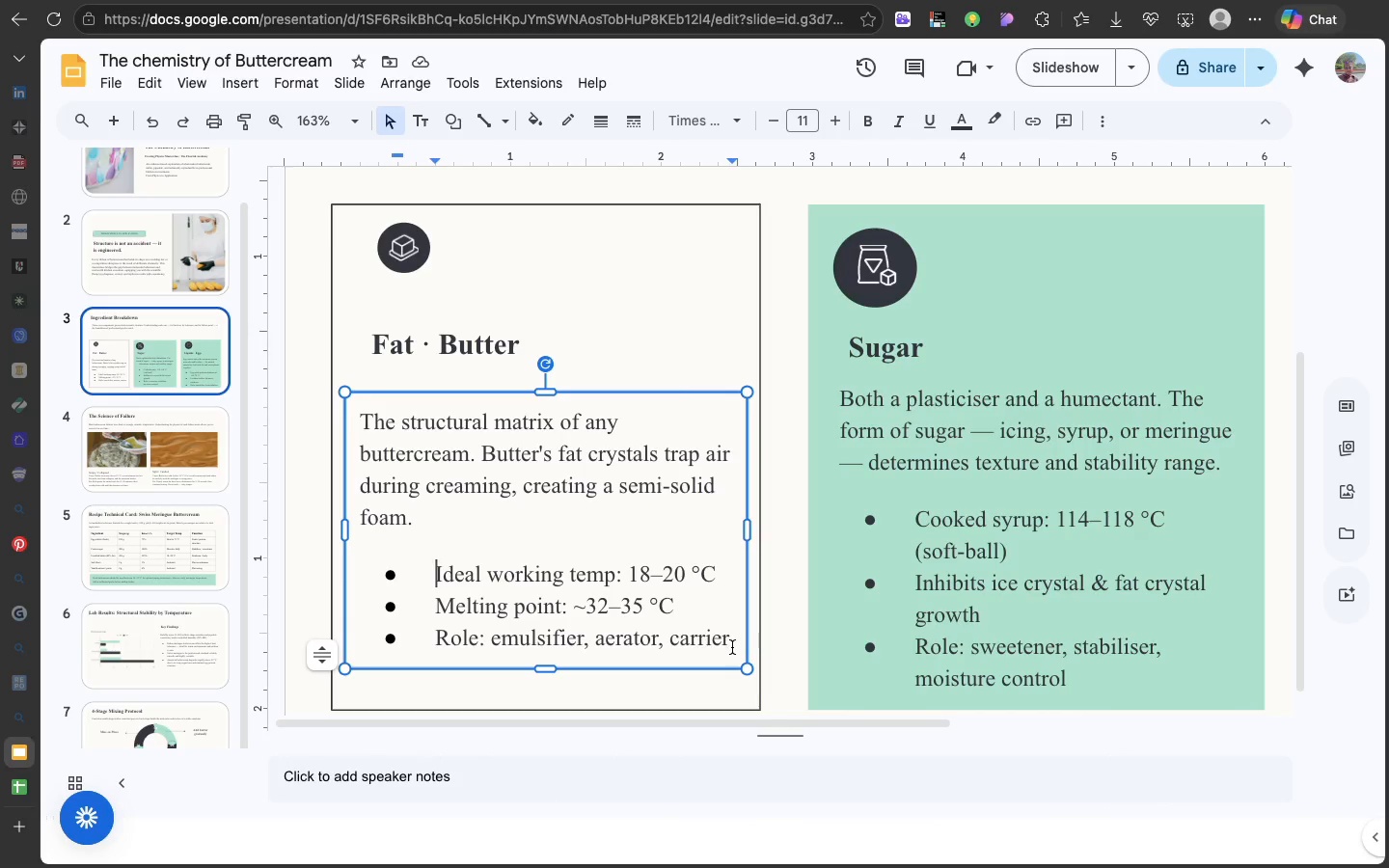 
left_click_drag(start_coordinate=[729, 645], to_coordinate=[362, 426])
 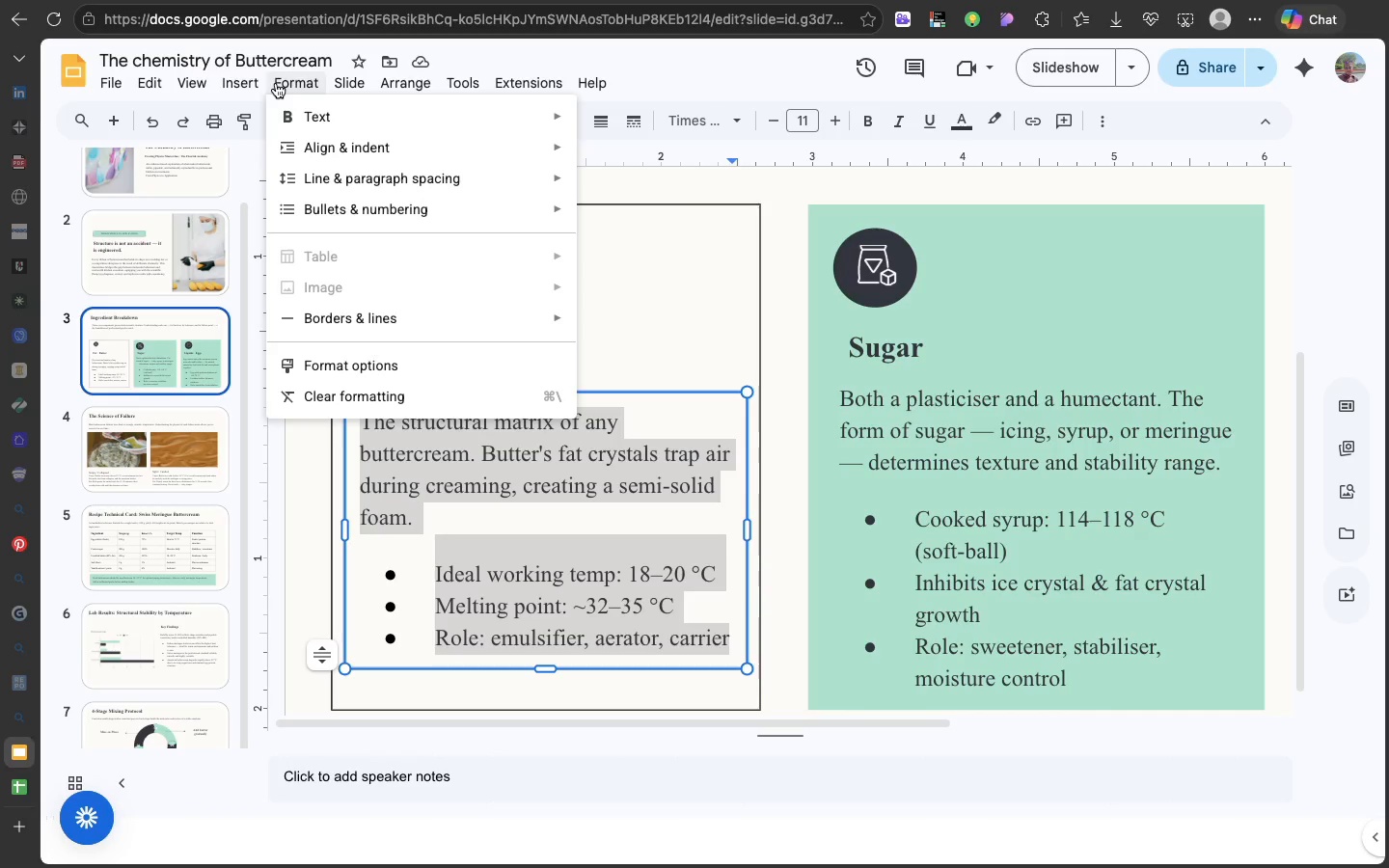 
left_click([276, 83])
 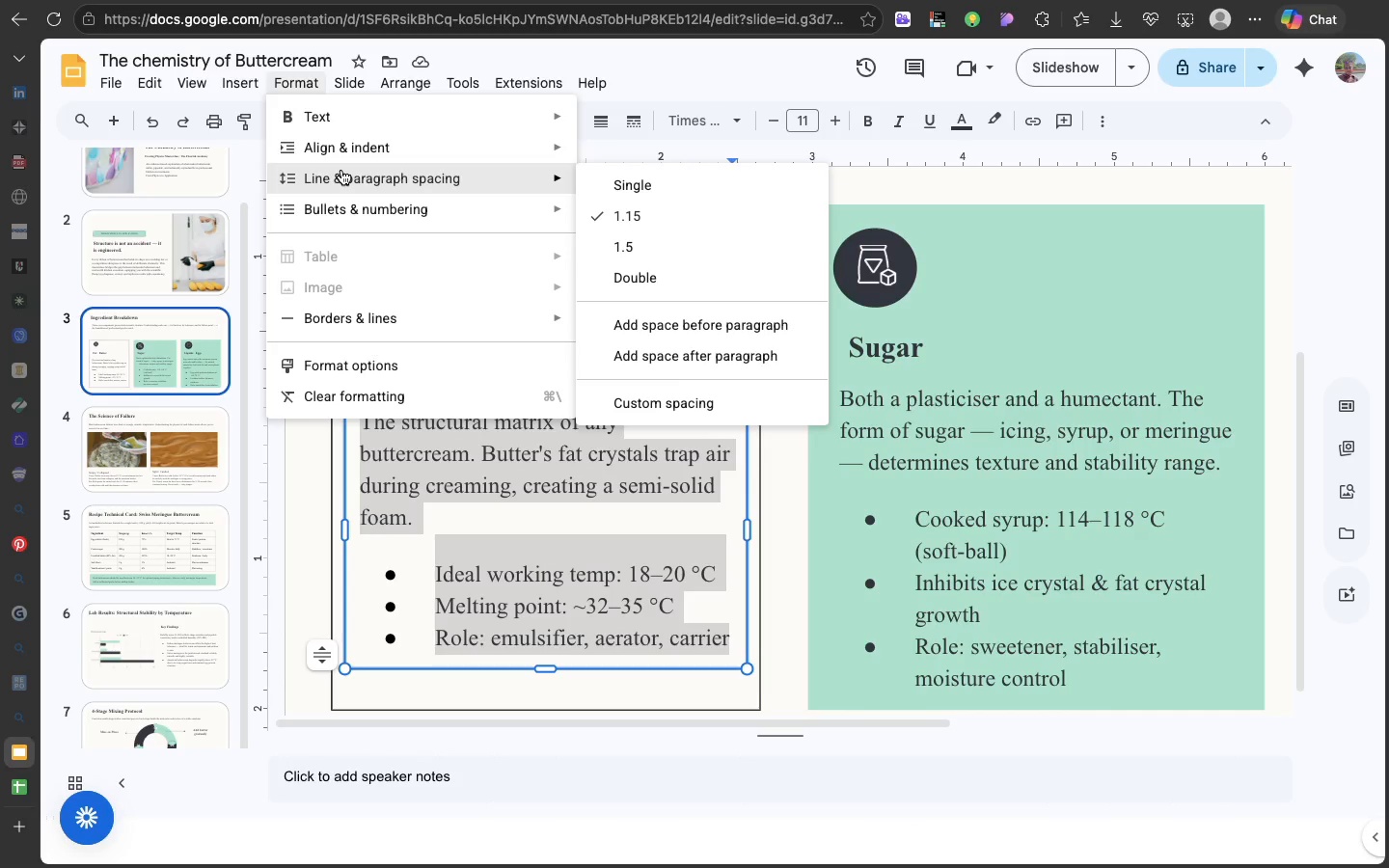 
left_click([341, 170])
 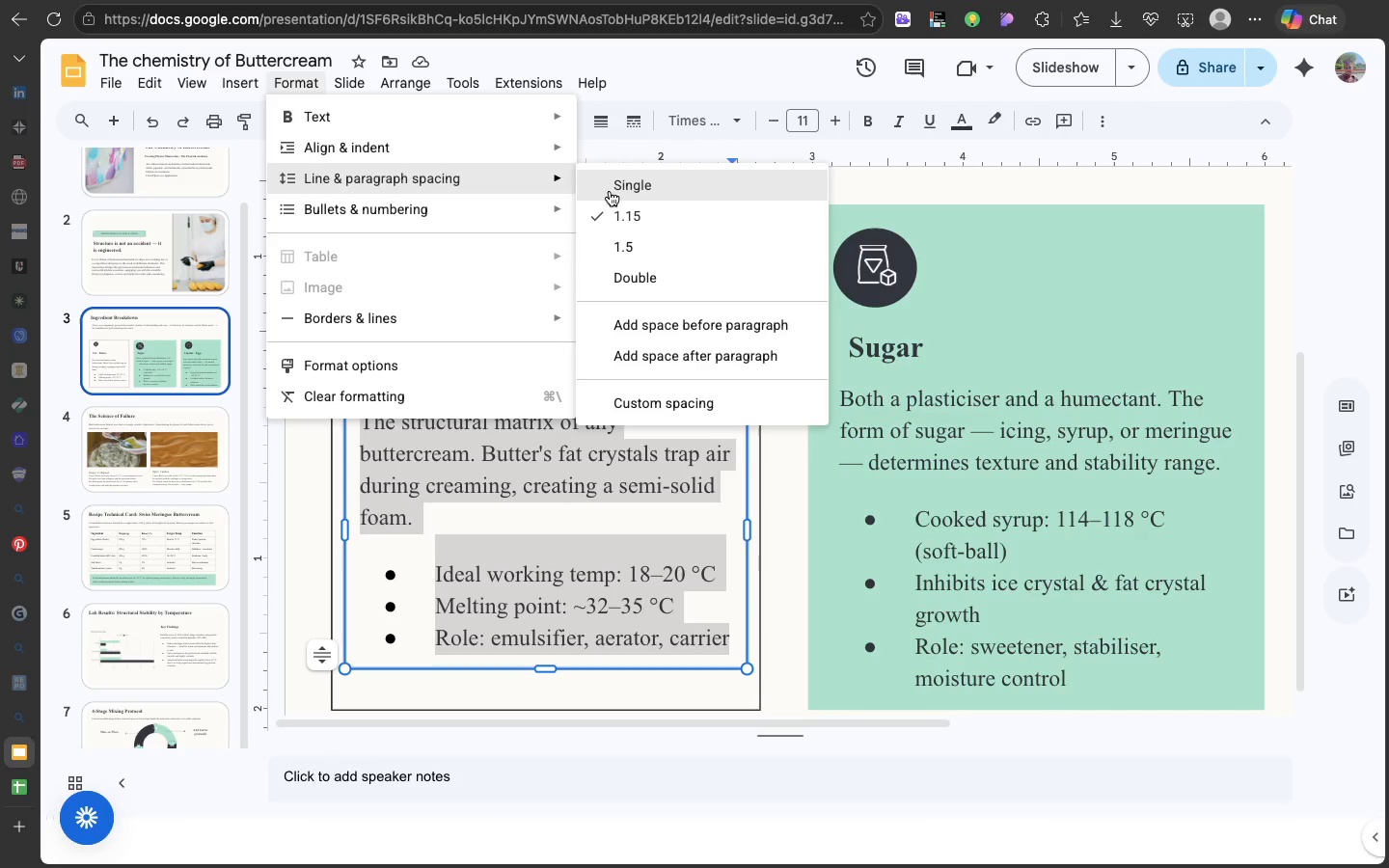 
left_click([612, 187])
 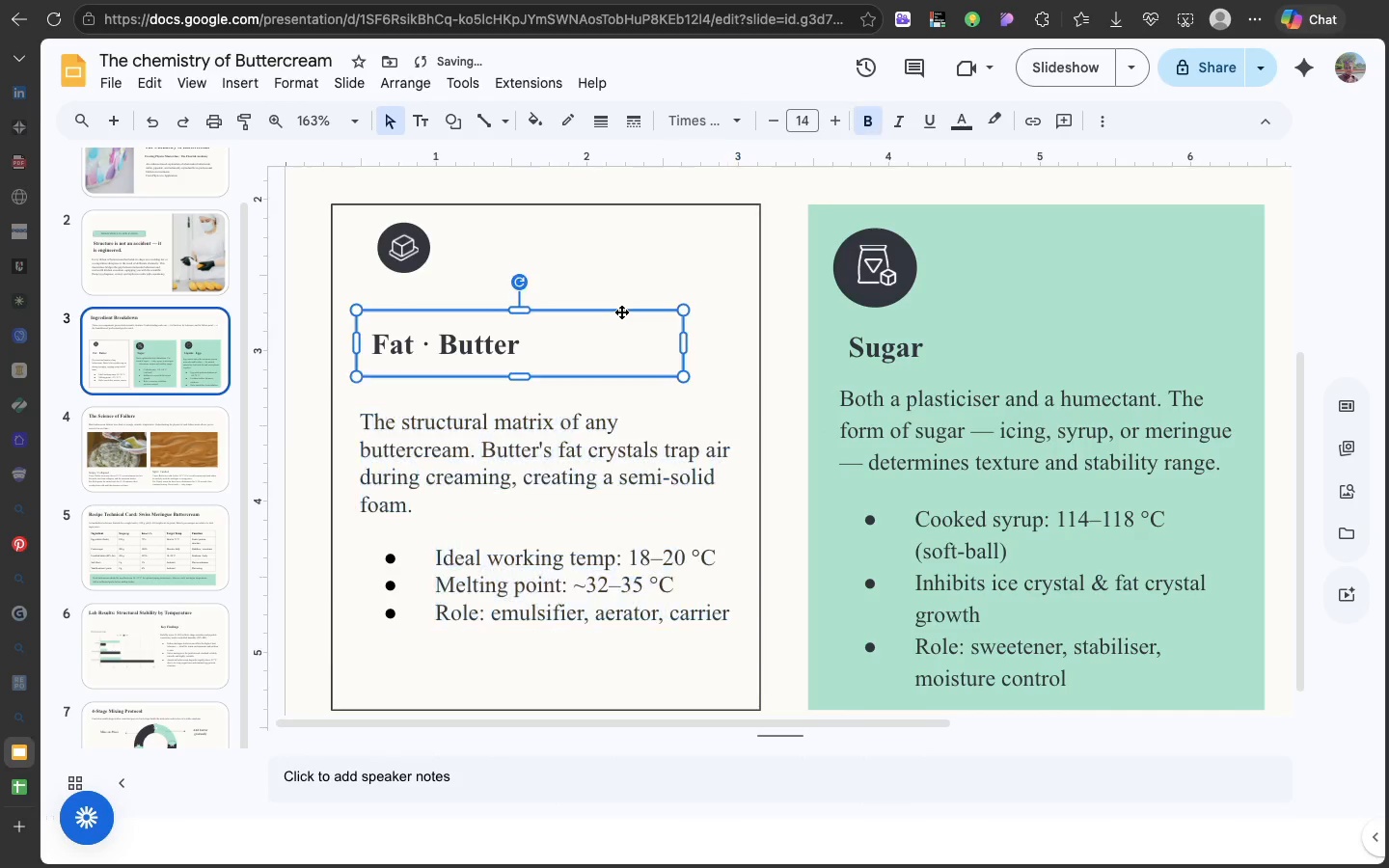 
left_click([621, 312])
 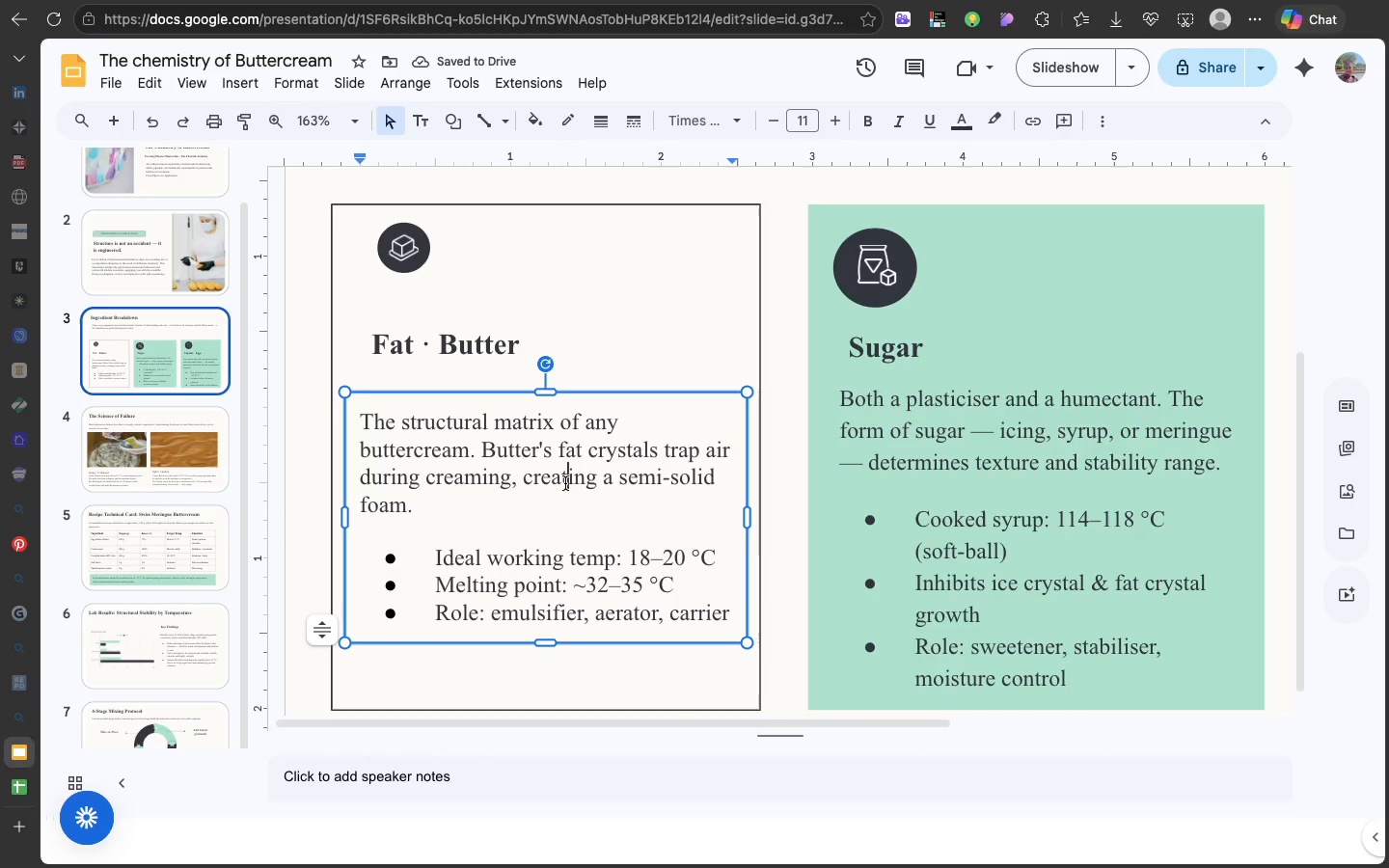 
left_click([565, 483])
 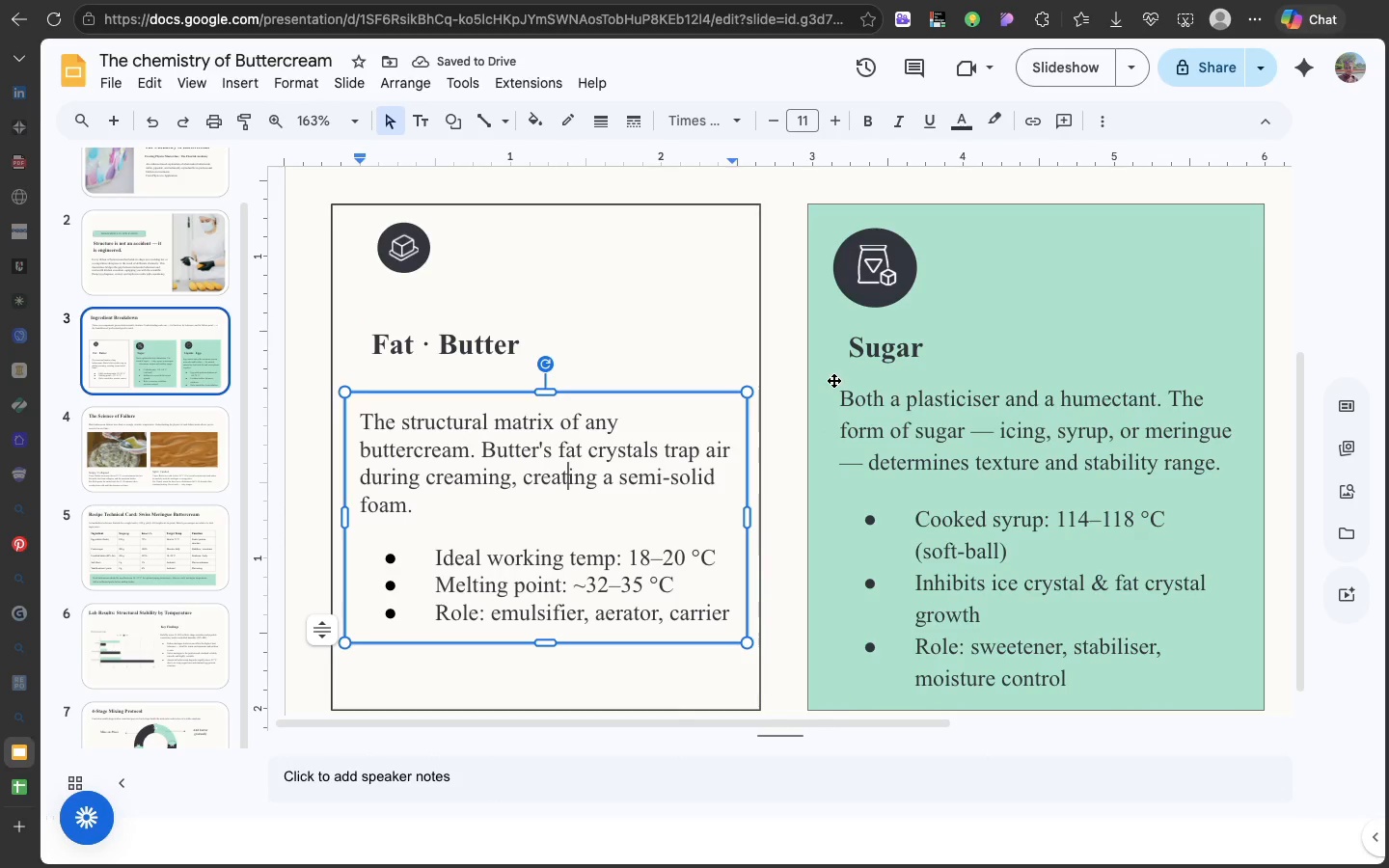 
left_click([833, 380])
 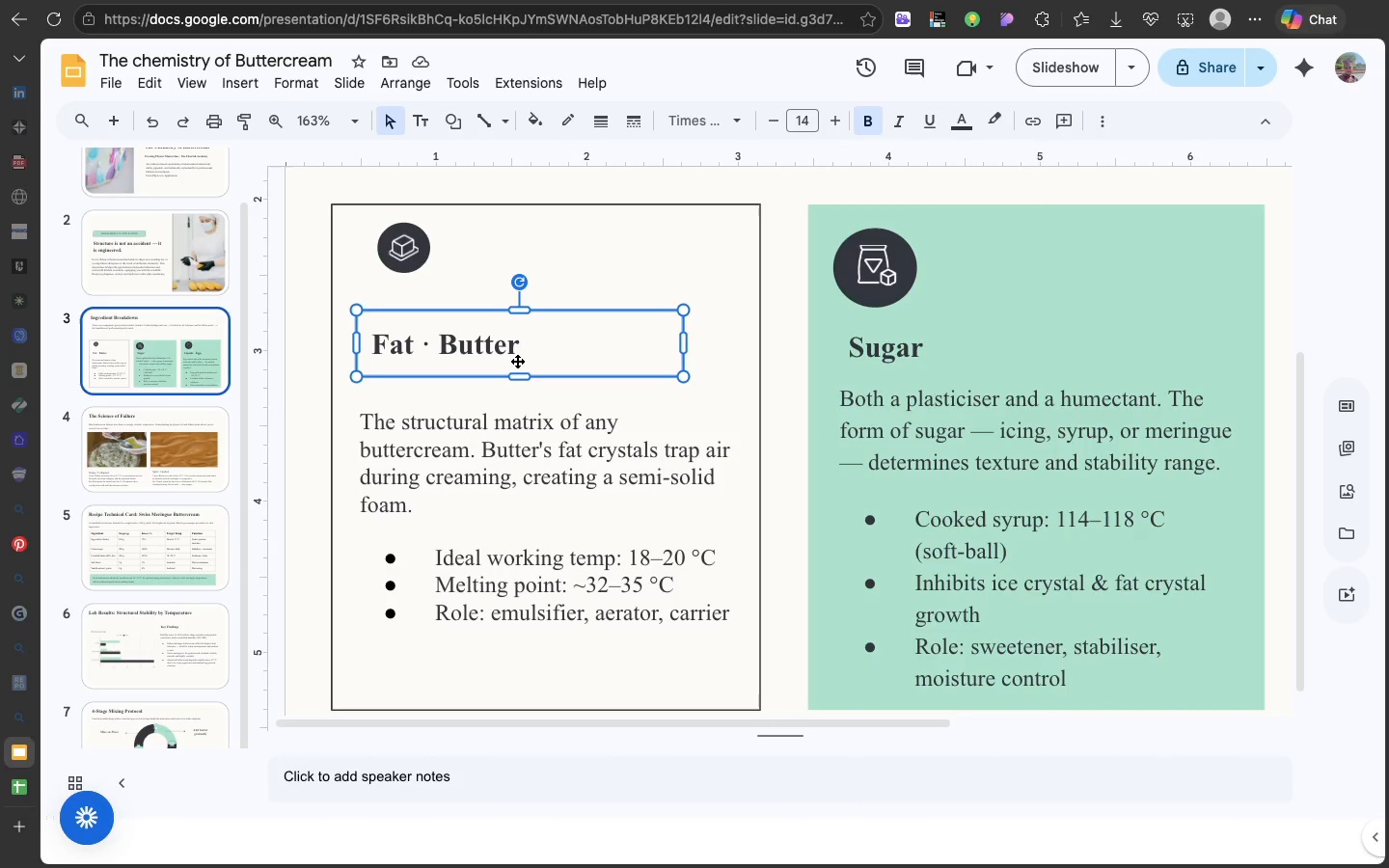 
left_click([517, 361])
 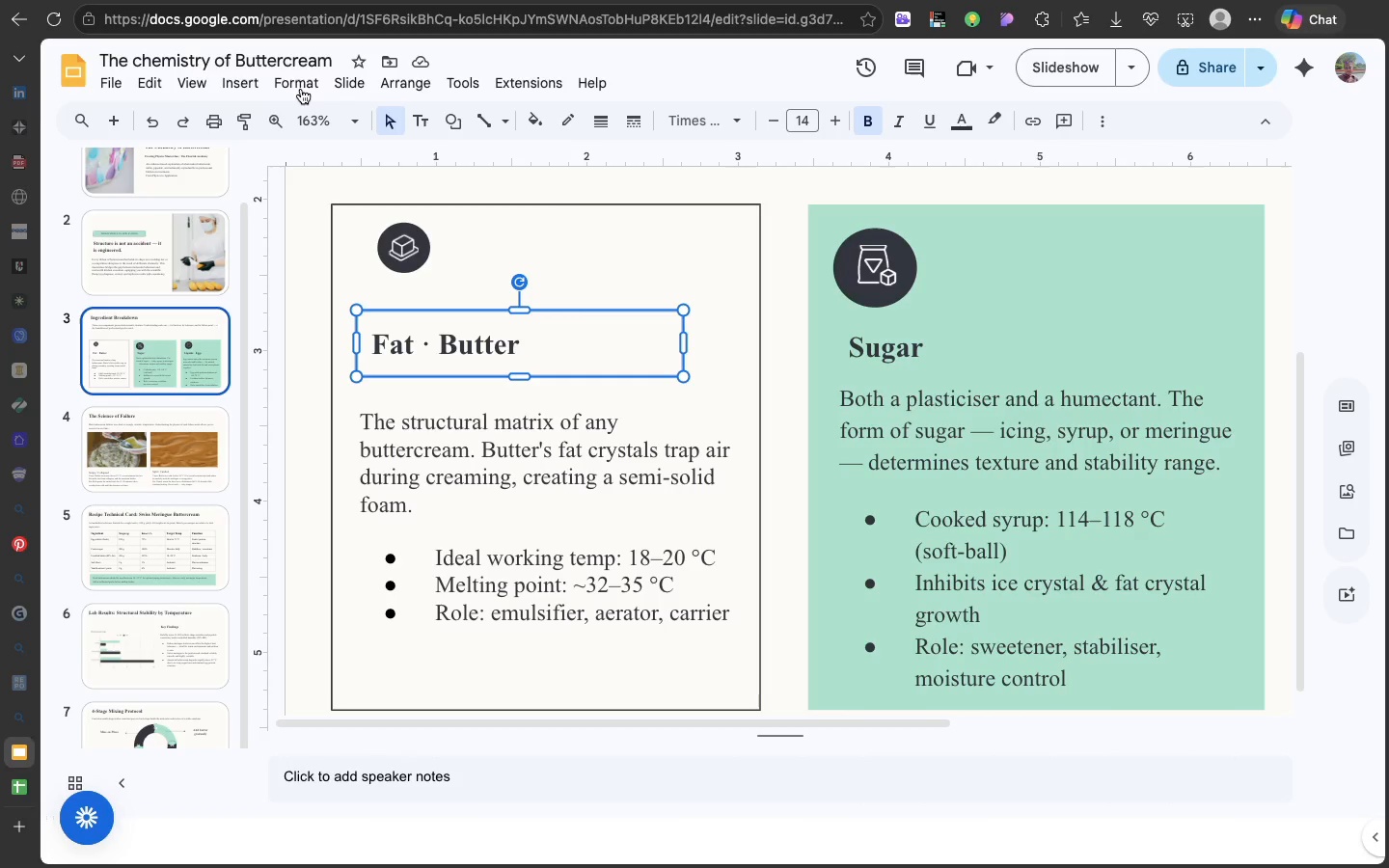 
left_click([301, 89])
 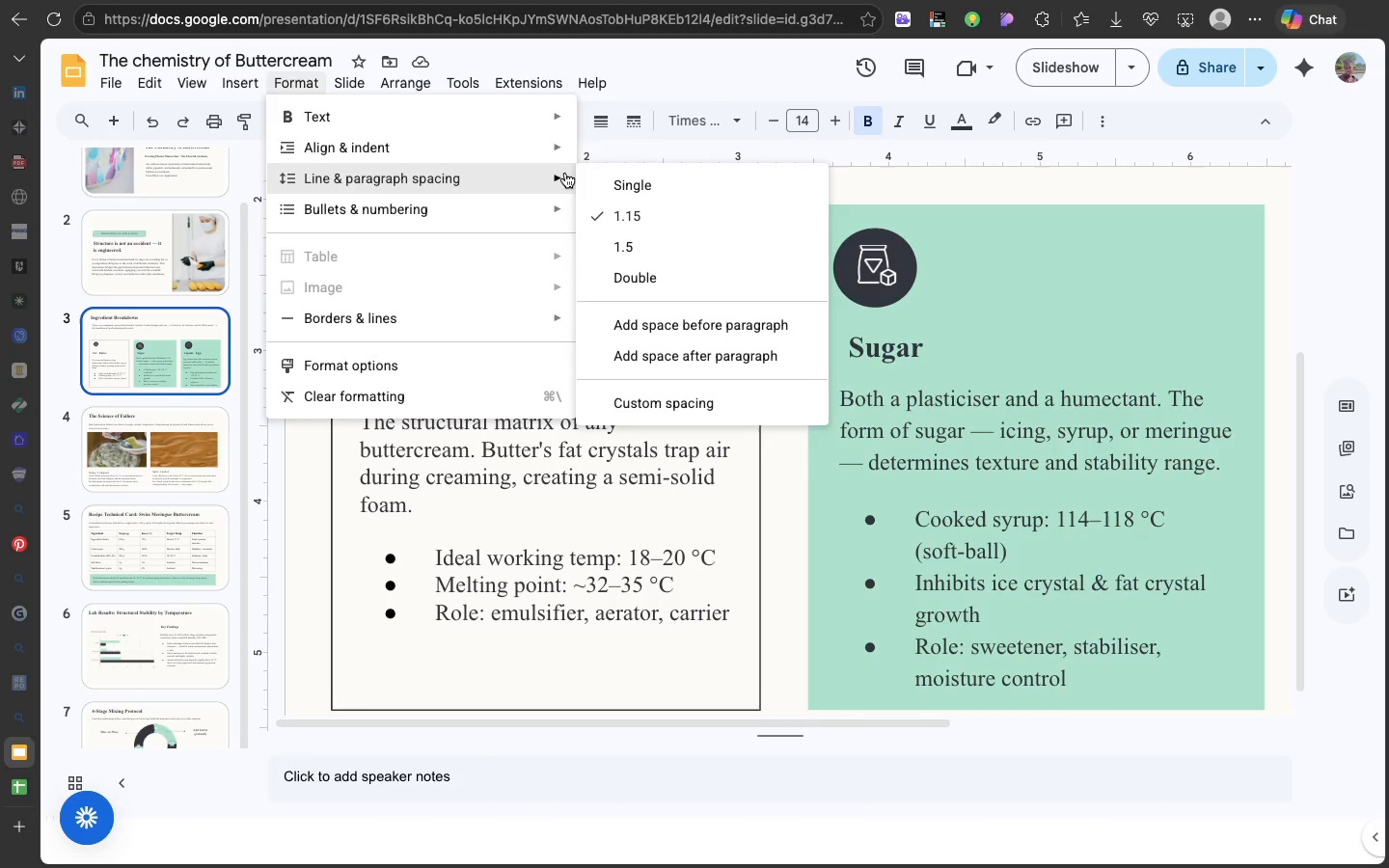 
left_click([606, 186])
 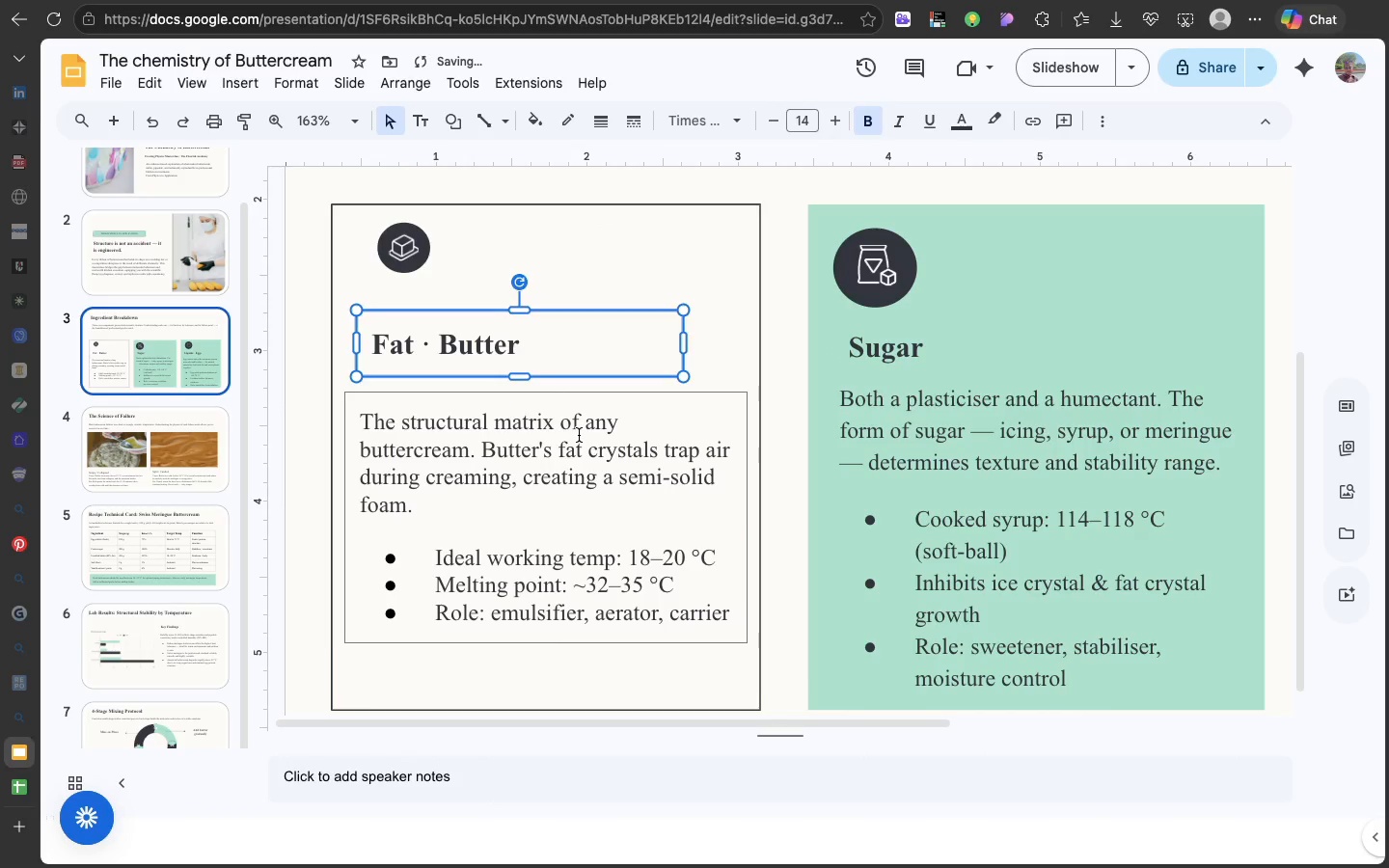 
left_click([579, 435])
 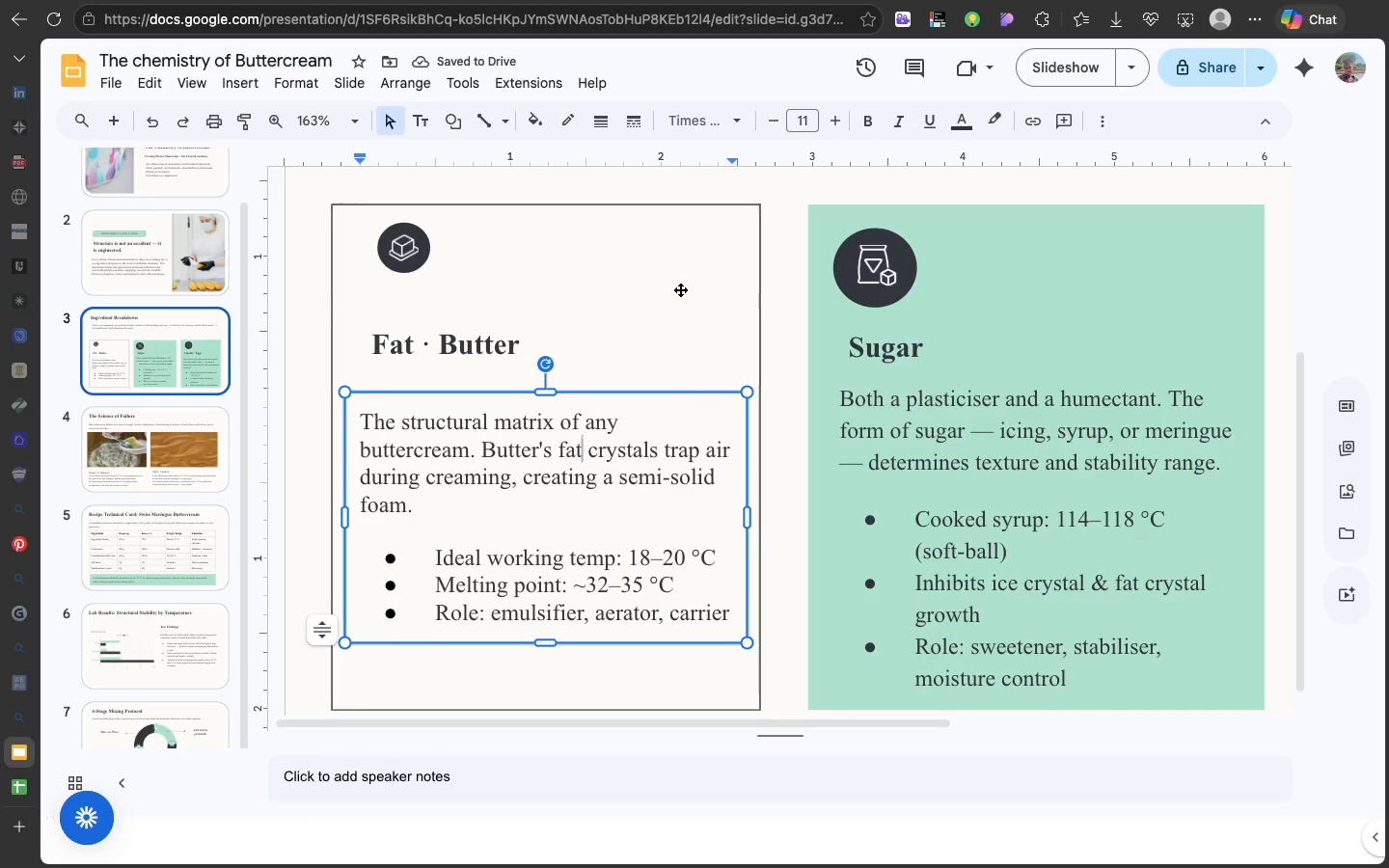 
left_click([681, 288])
 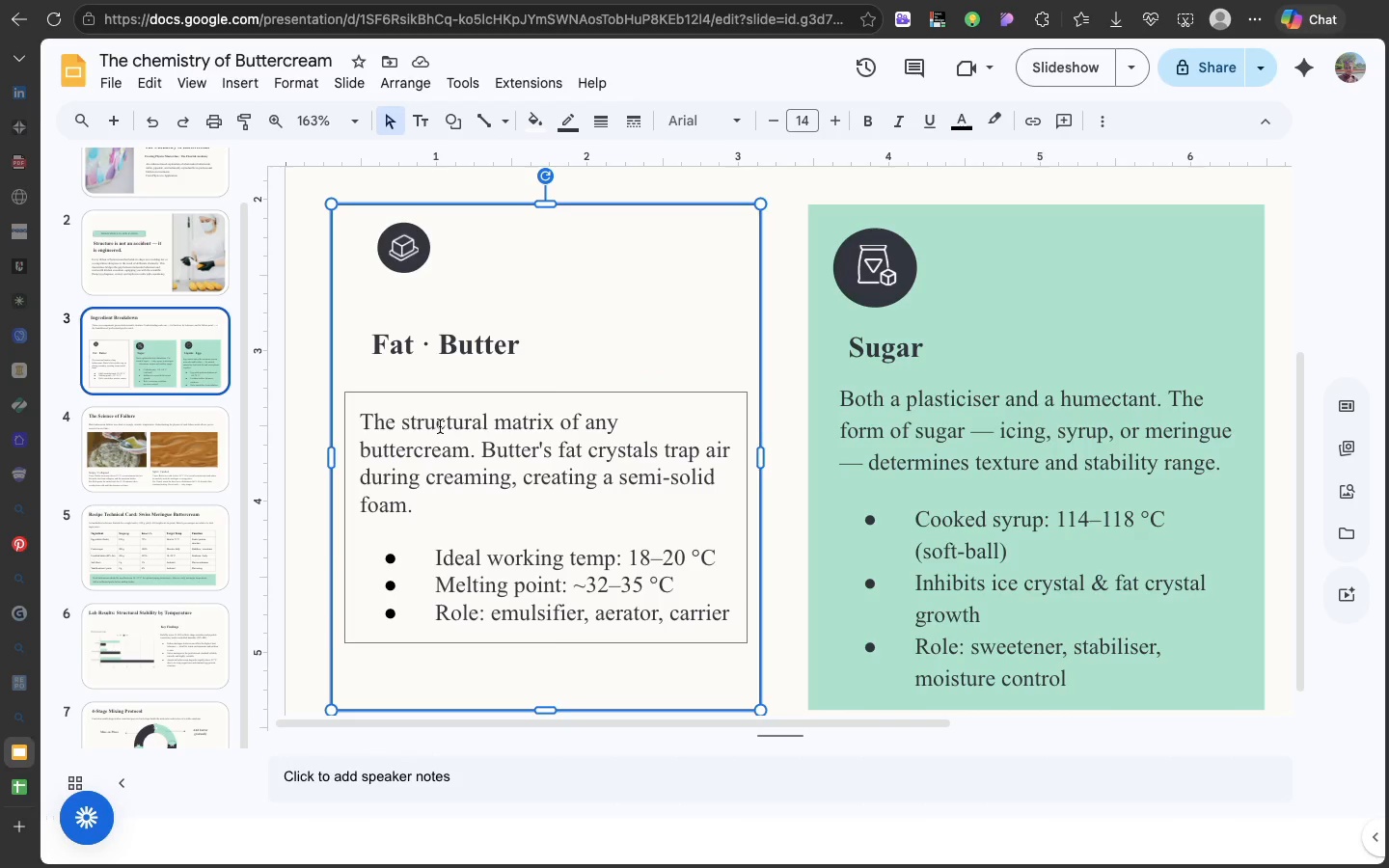 
left_click([440, 426])
 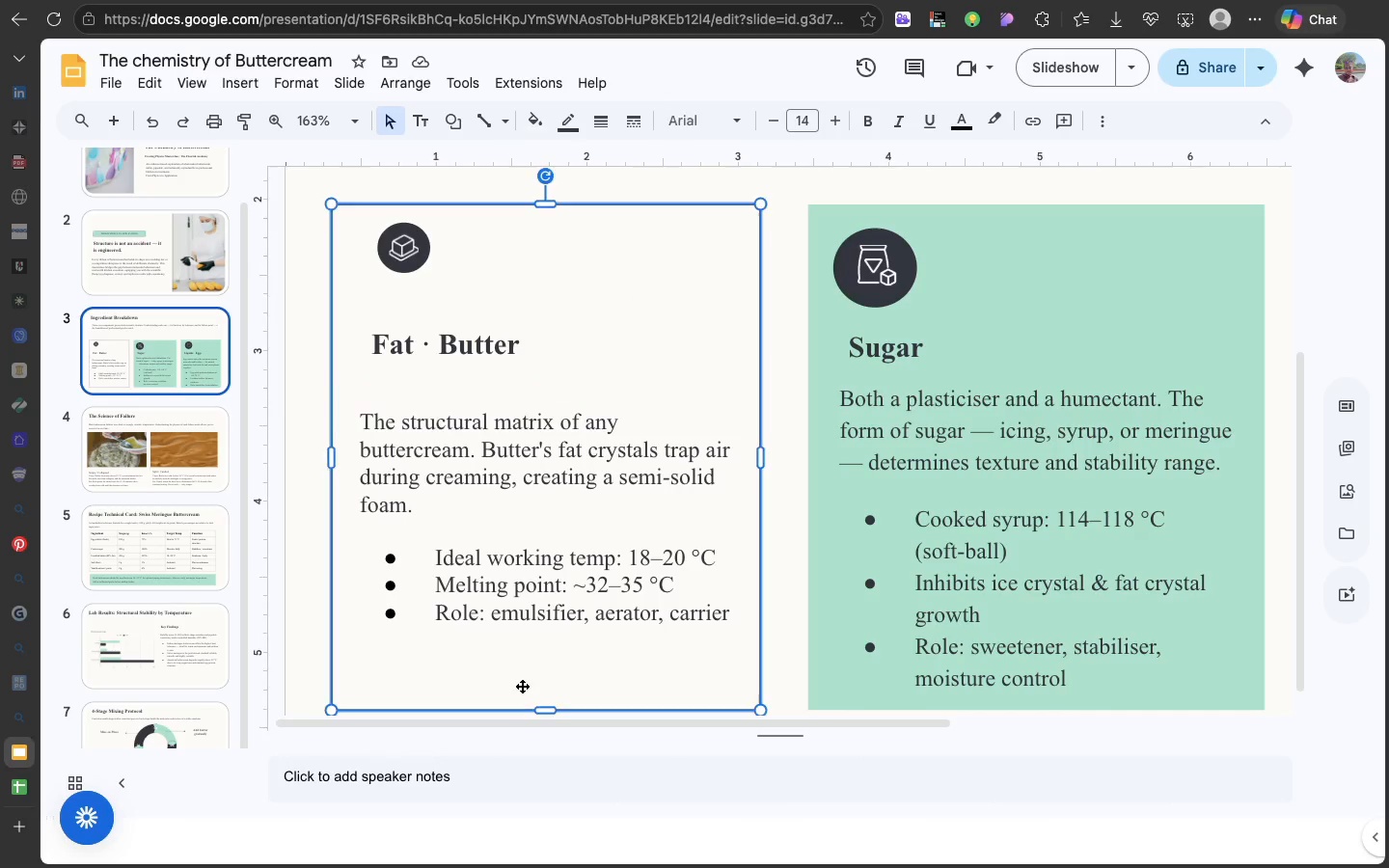 
left_click([522, 686])
 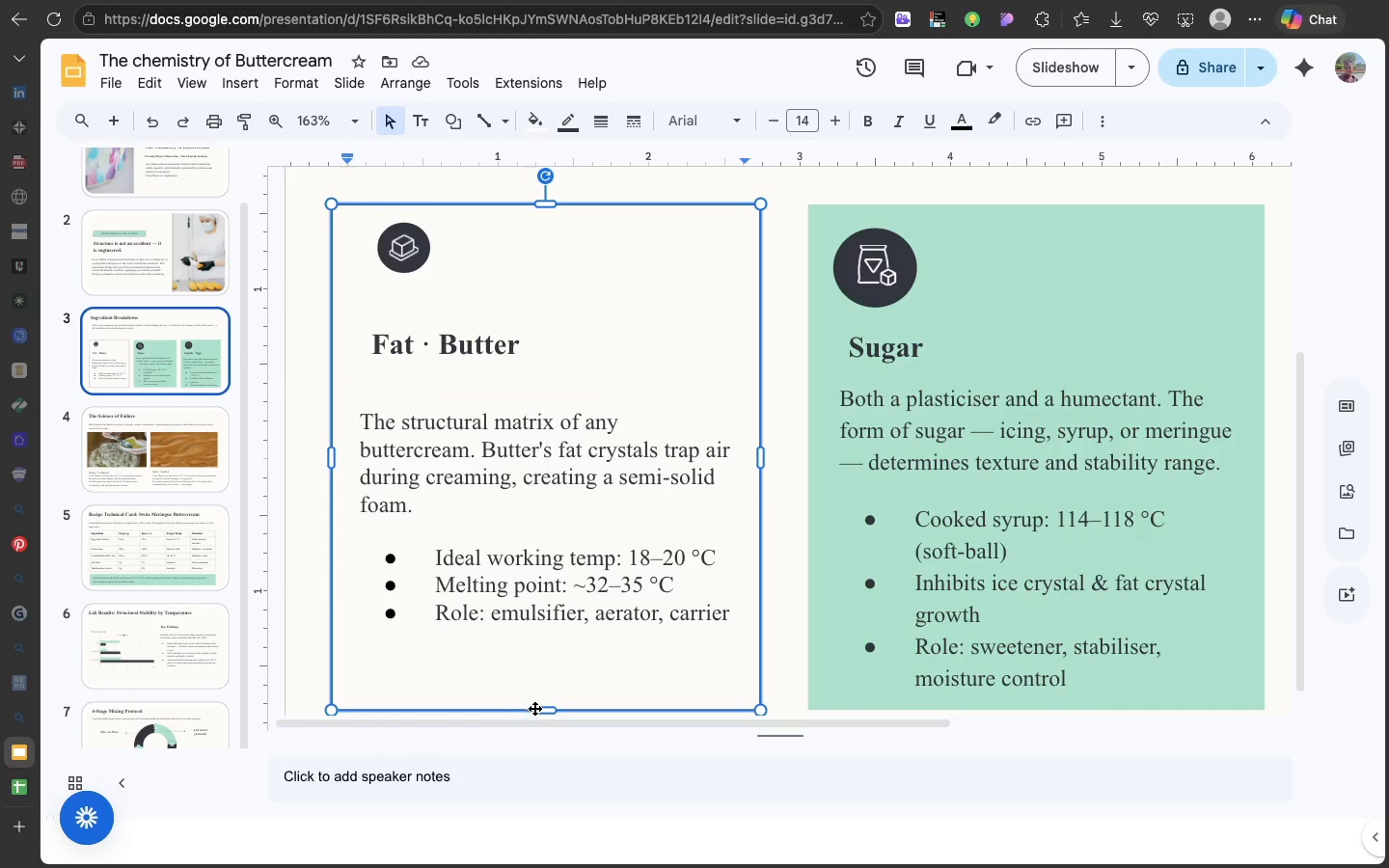 
left_click_drag(start_coordinate=[535, 708], to_coordinate=[535, 666])
 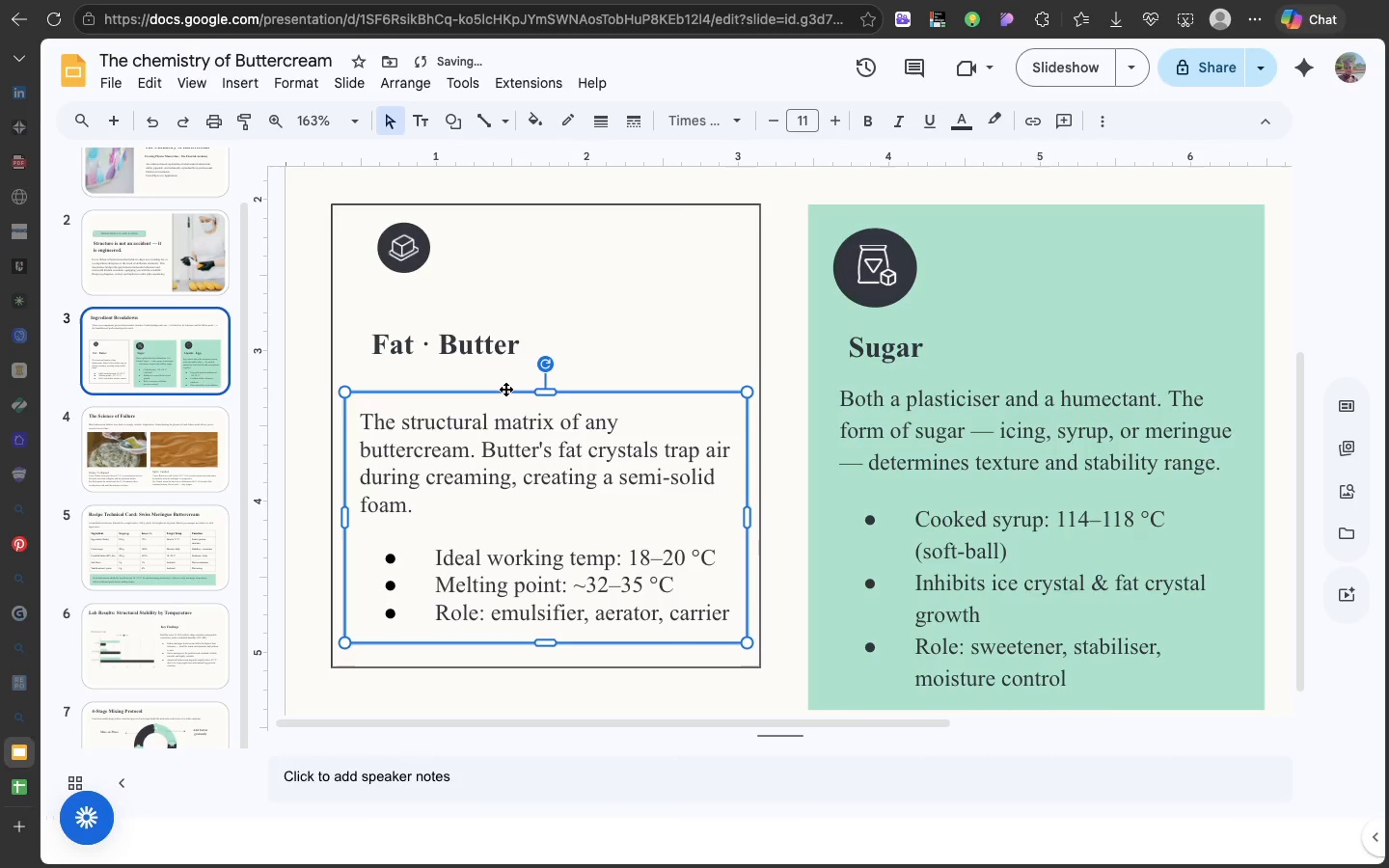 
left_click([505, 389])
 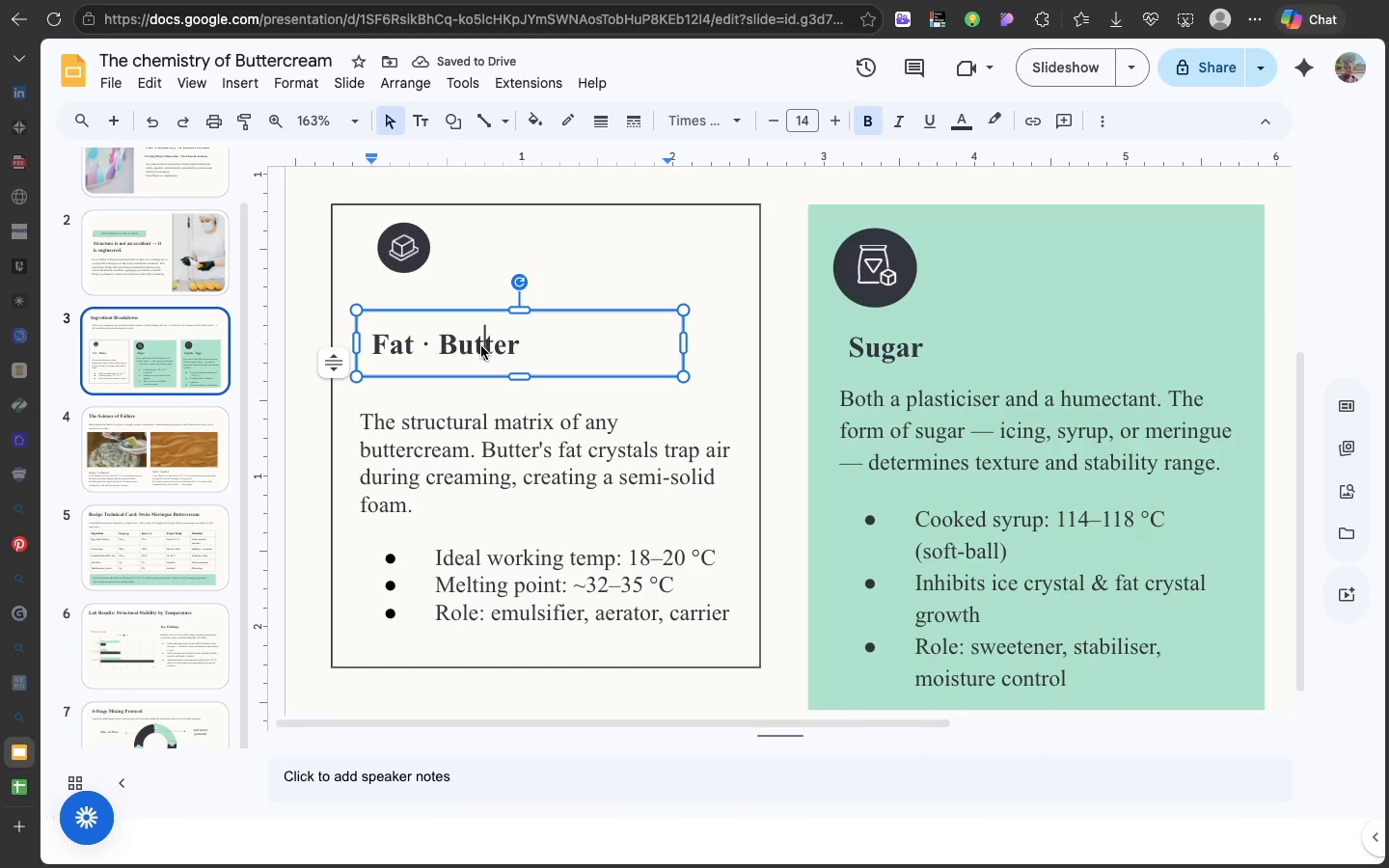 
left_click([481, 346])
 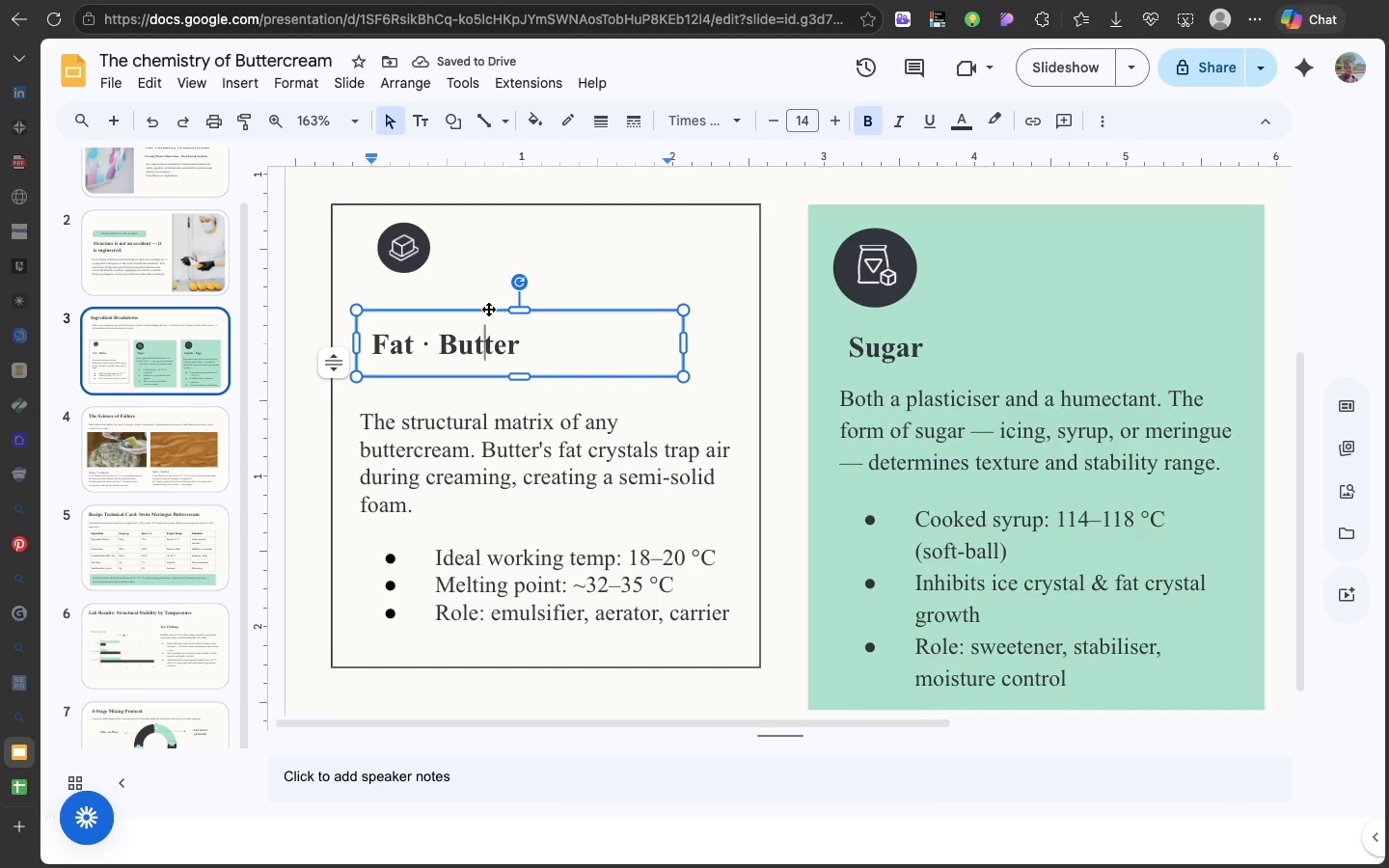 
left_click_drag(start_coordinate=[488, 309], to_coordinate=[496, 319])
 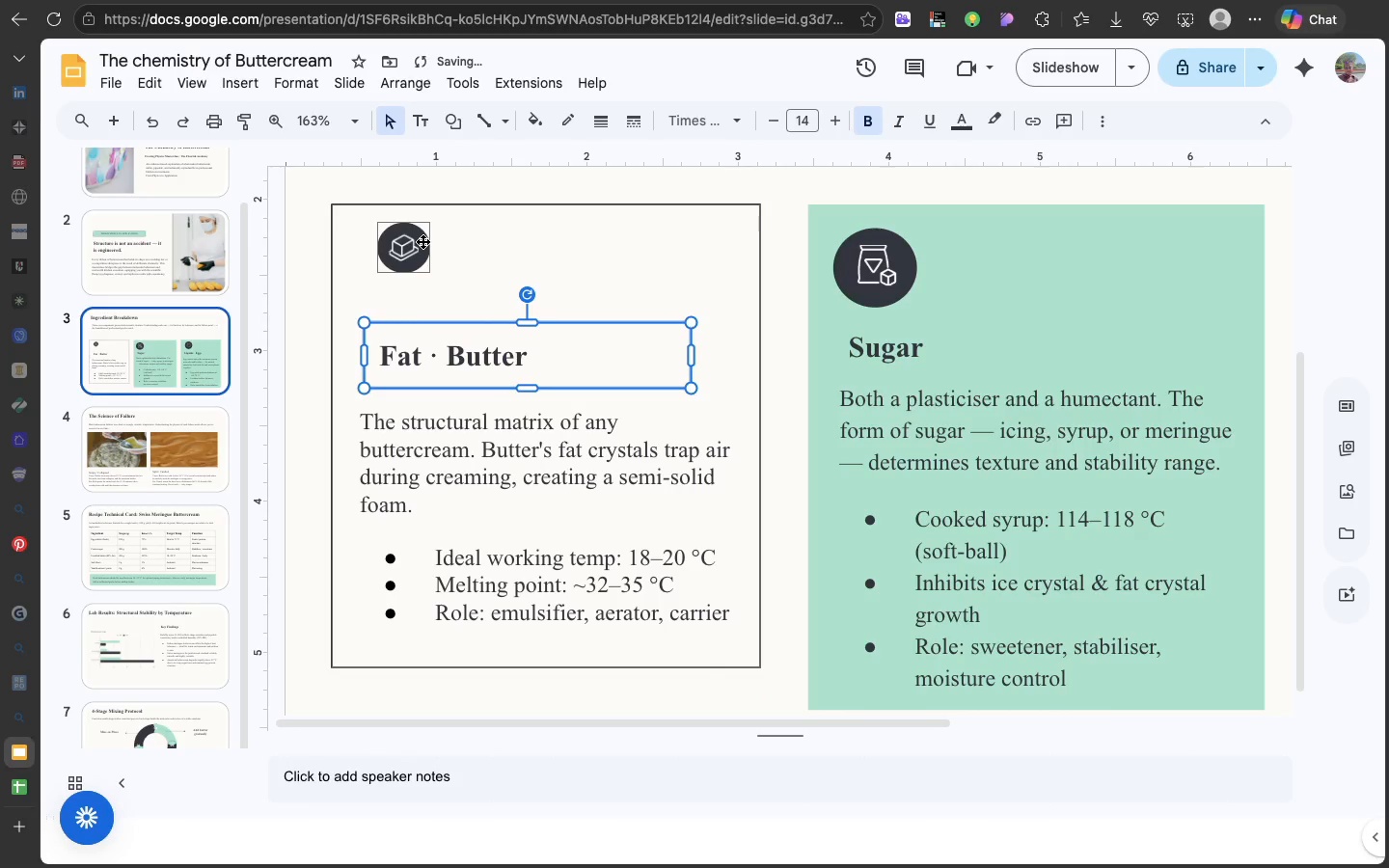 
left_click([422, 241])
 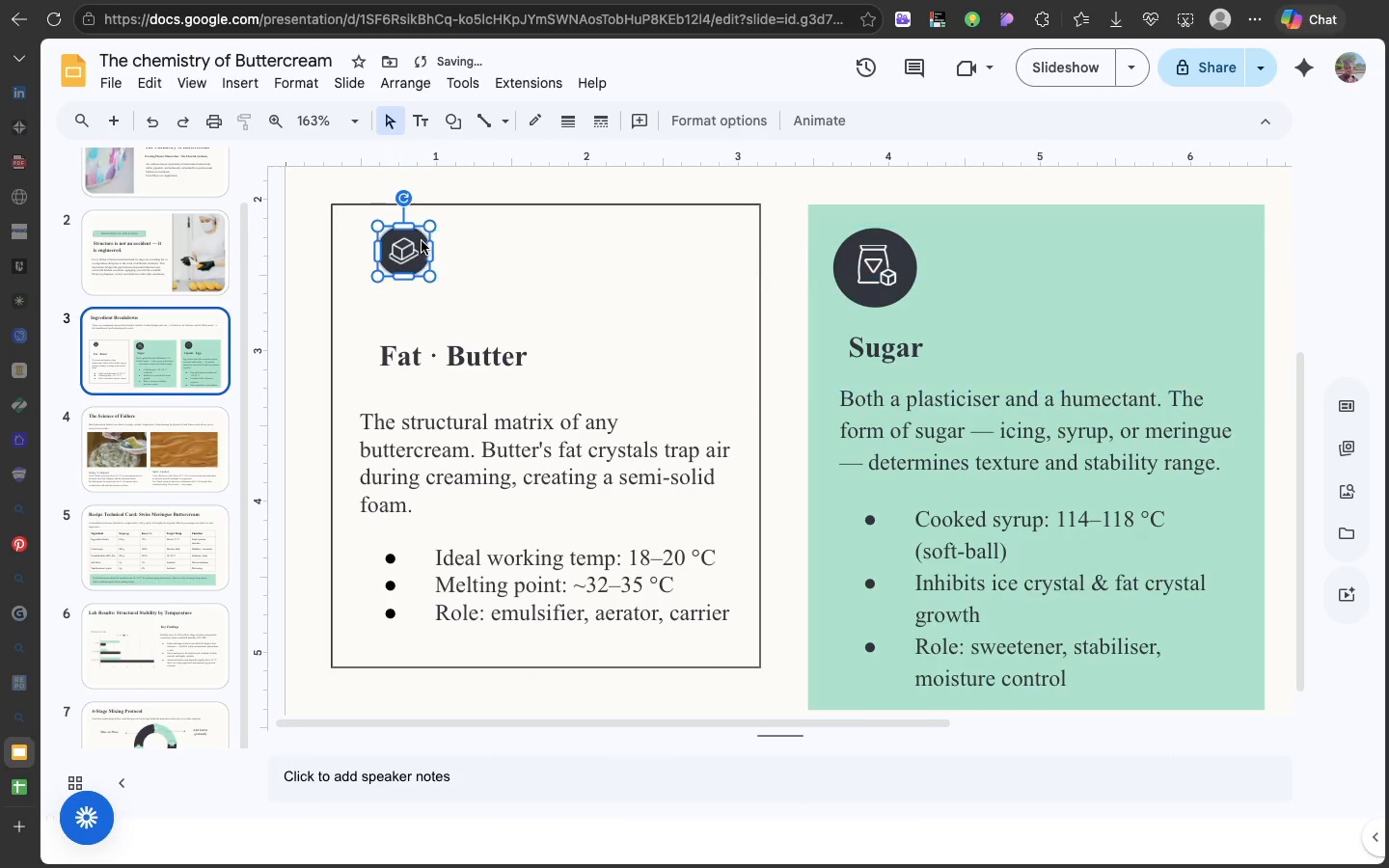 
left_click([422, 241])
 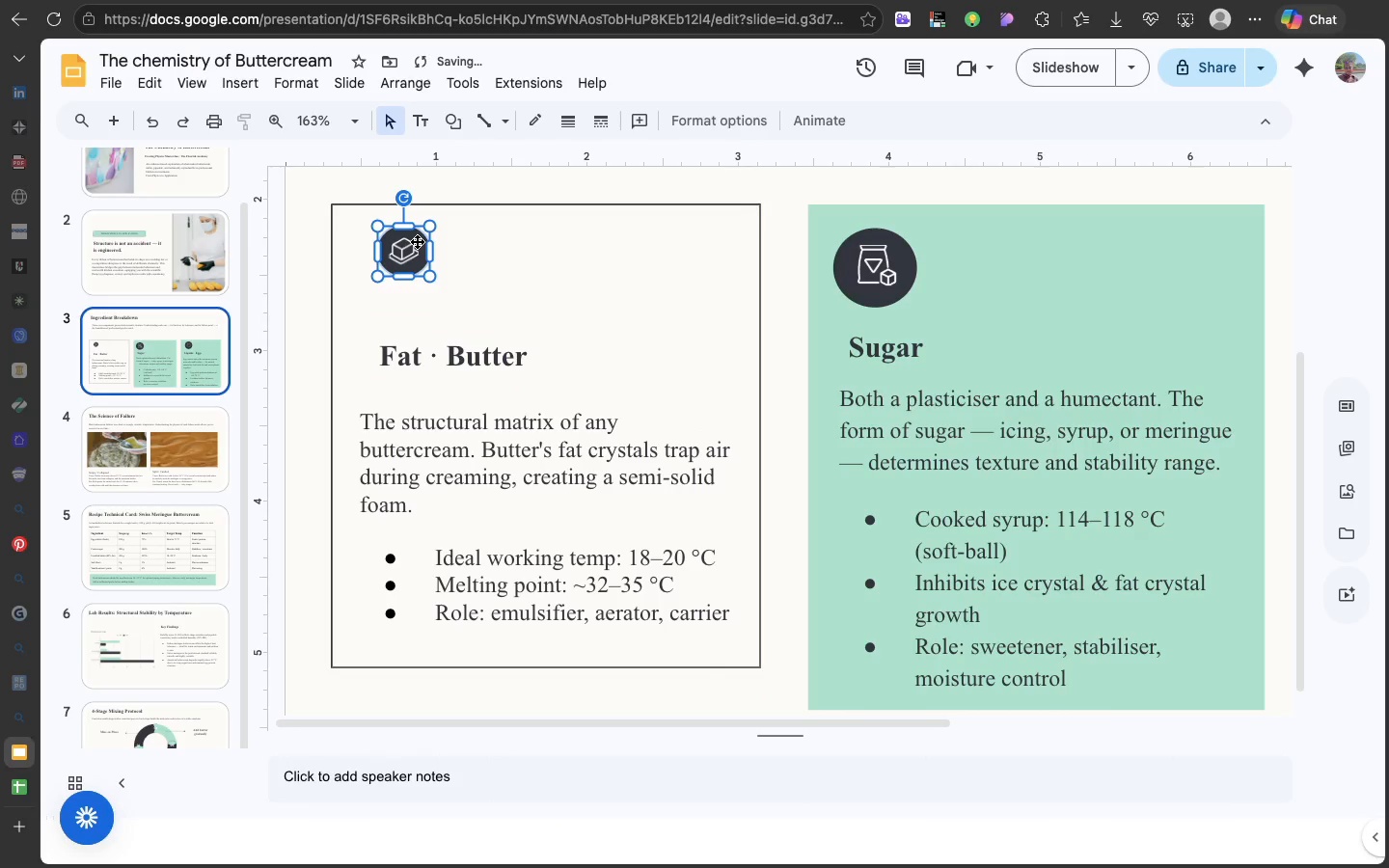 
left_click_drag(start_coordinate=[417, 241], to_coordinate=[412, 292])
 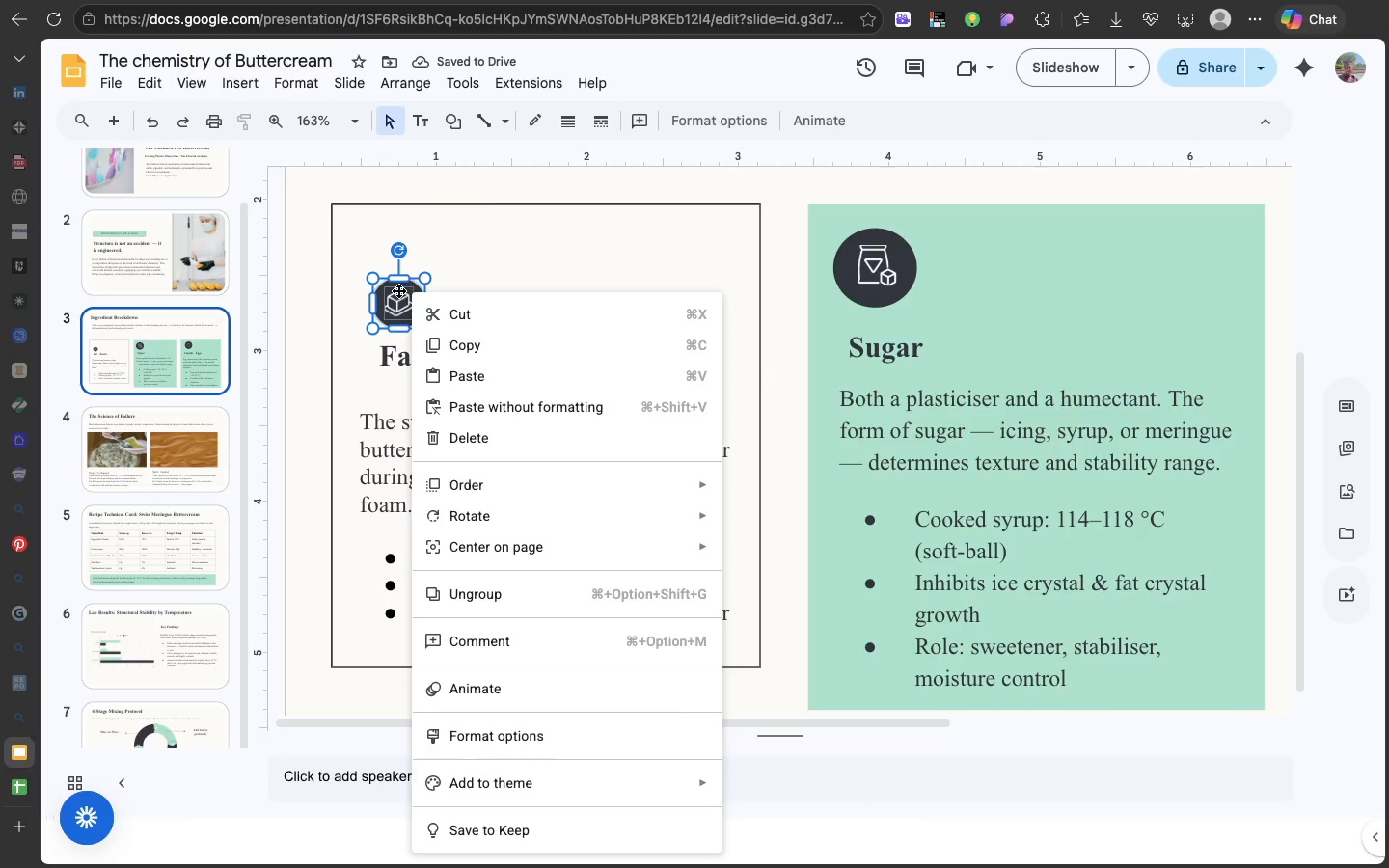 
left_click([391, 289])
 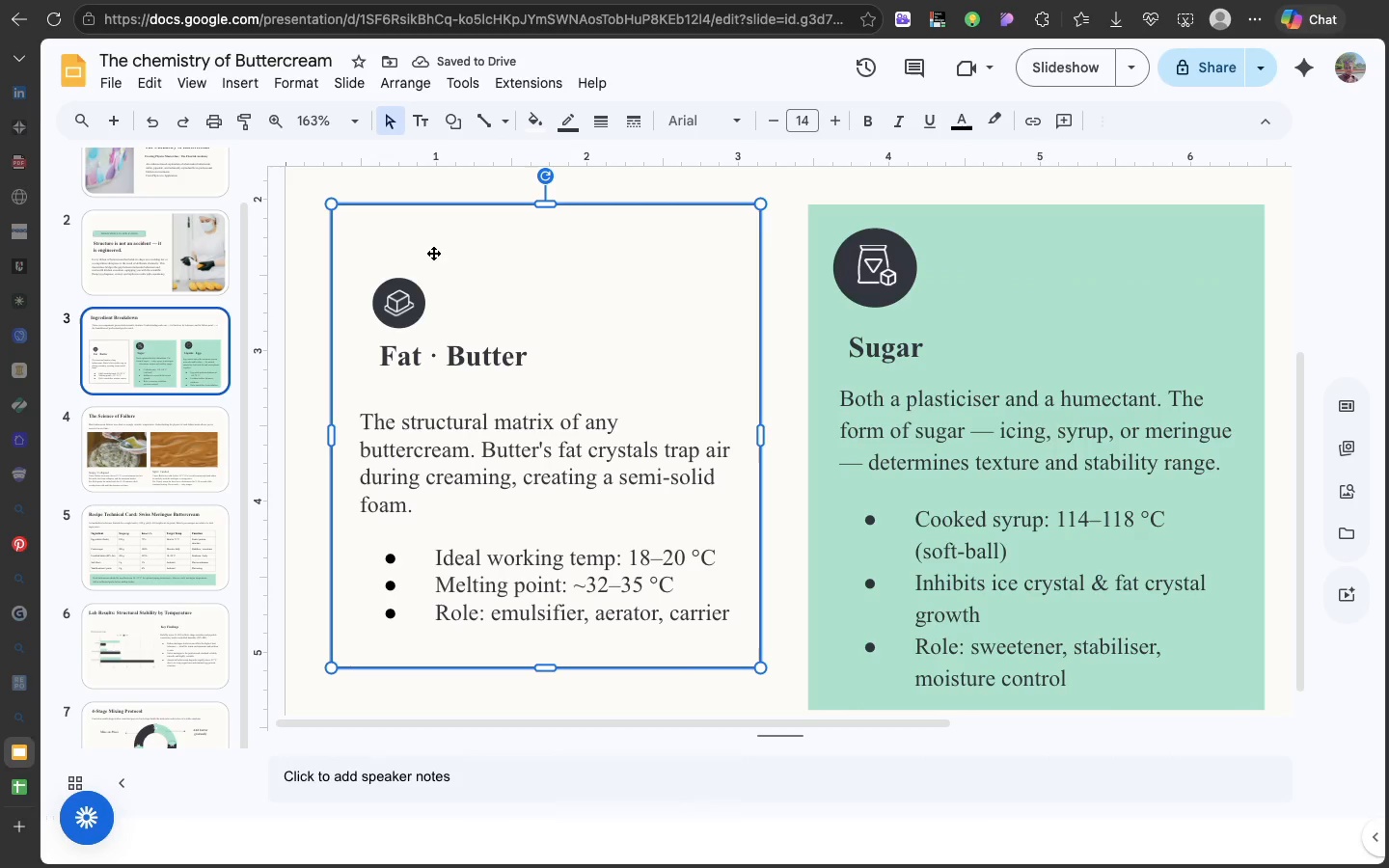 
left_click([433, 253])
 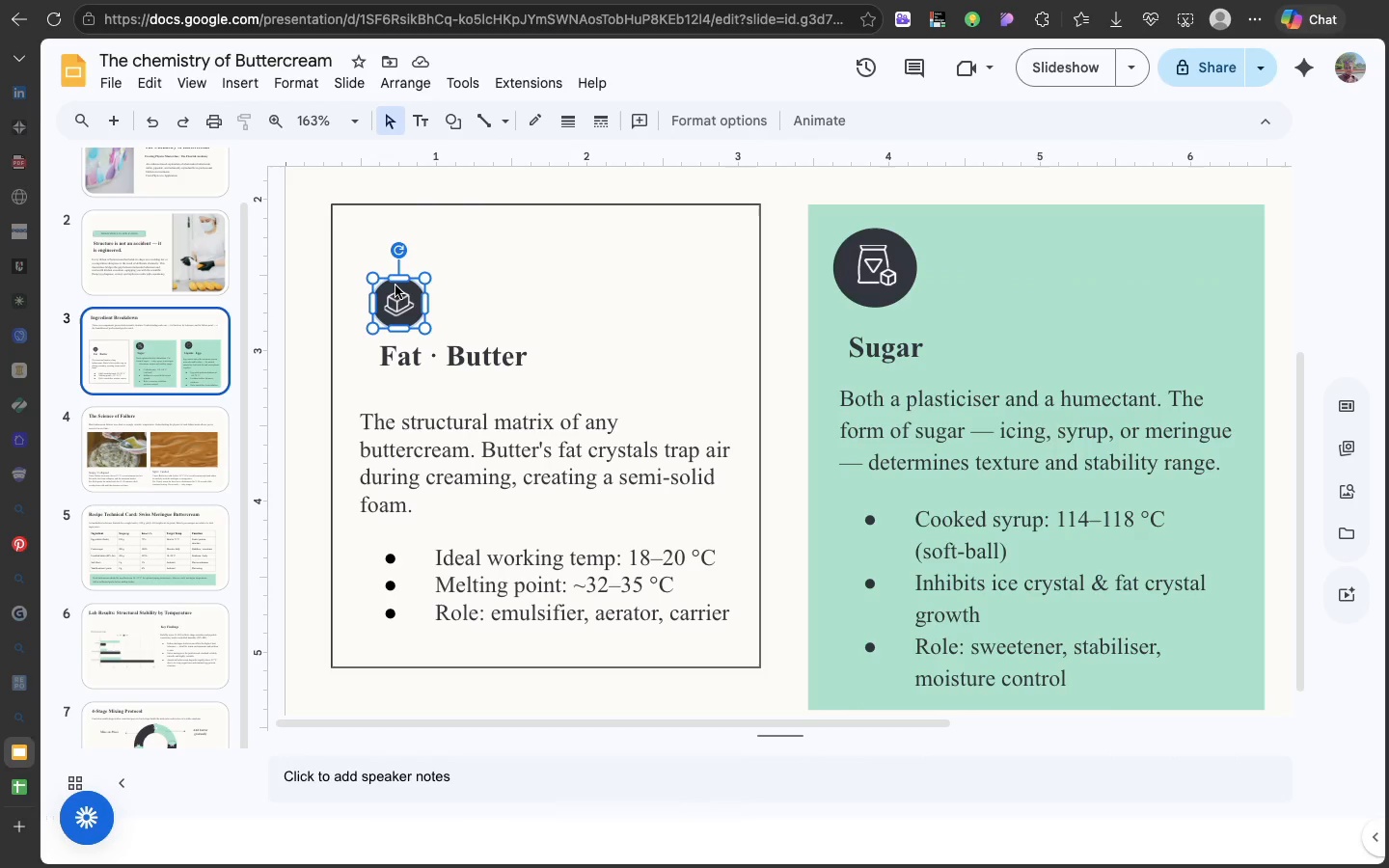 
left_click([395, 285])
 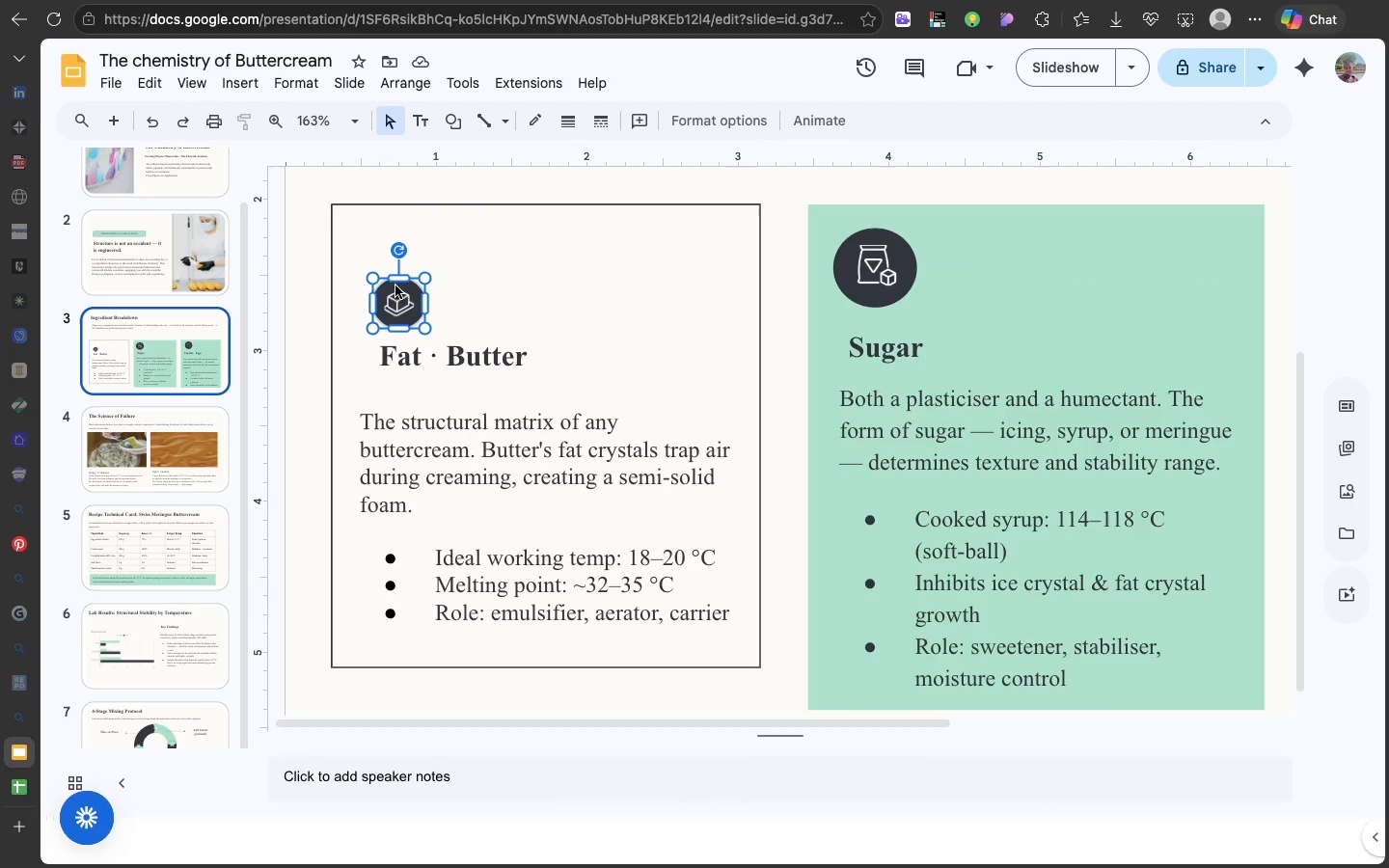 
left_click_drag(start_coordinate=[395, 285], to_coordinate=[377, 293])
 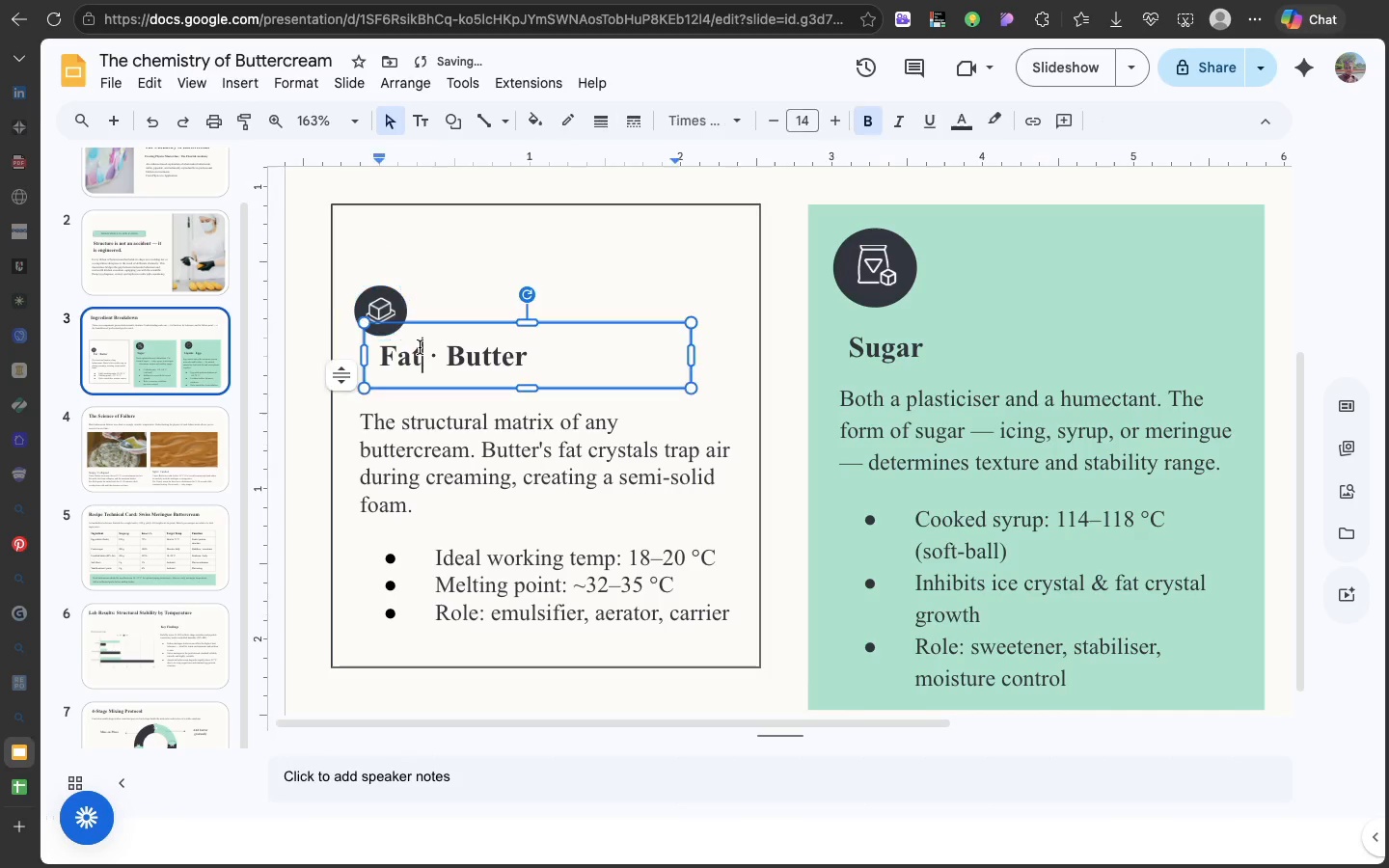 
left_click([420, 347])
 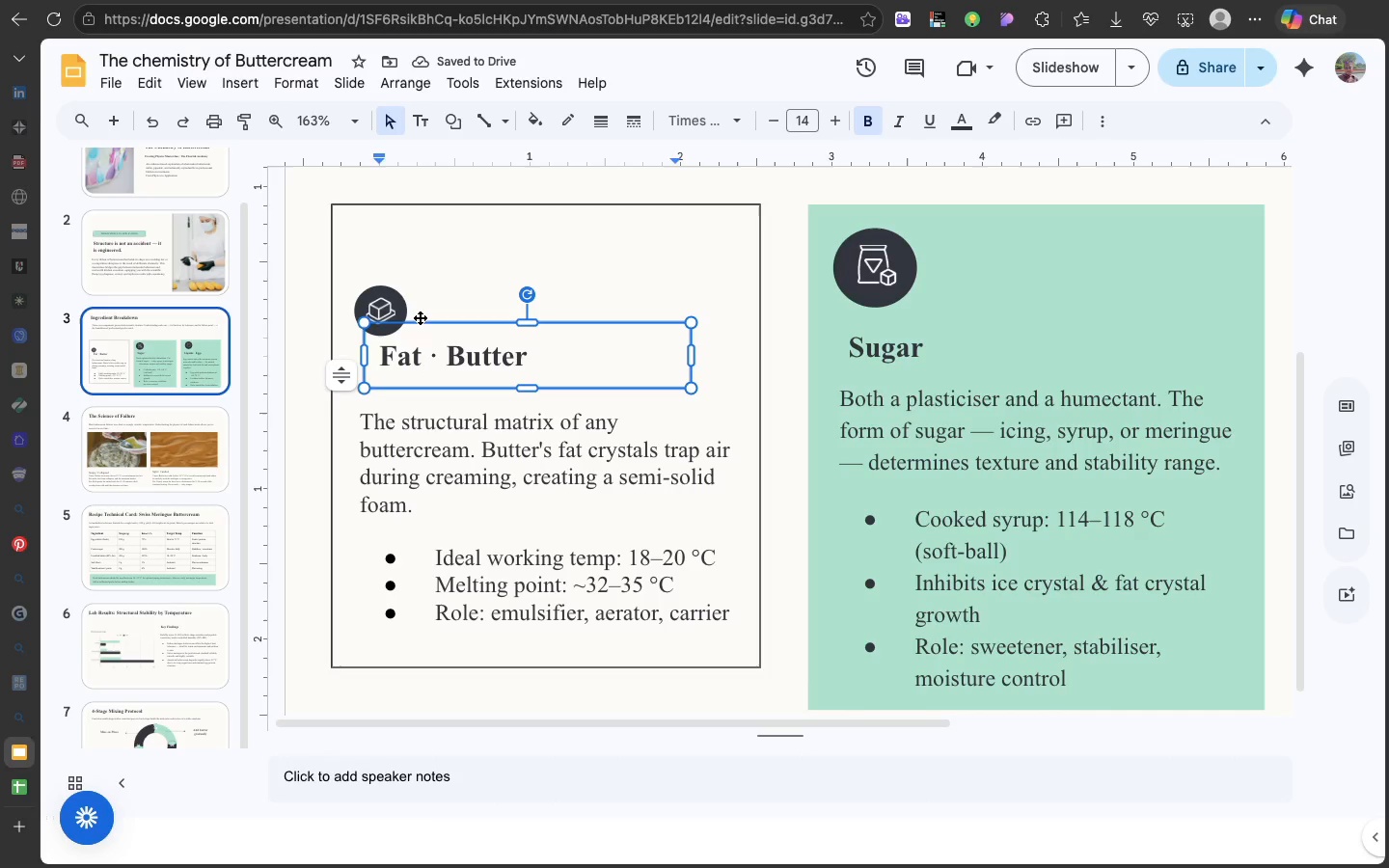 
left_click_drag(start_coordinate=[420, 317], to_coordinate=[412, 329])
 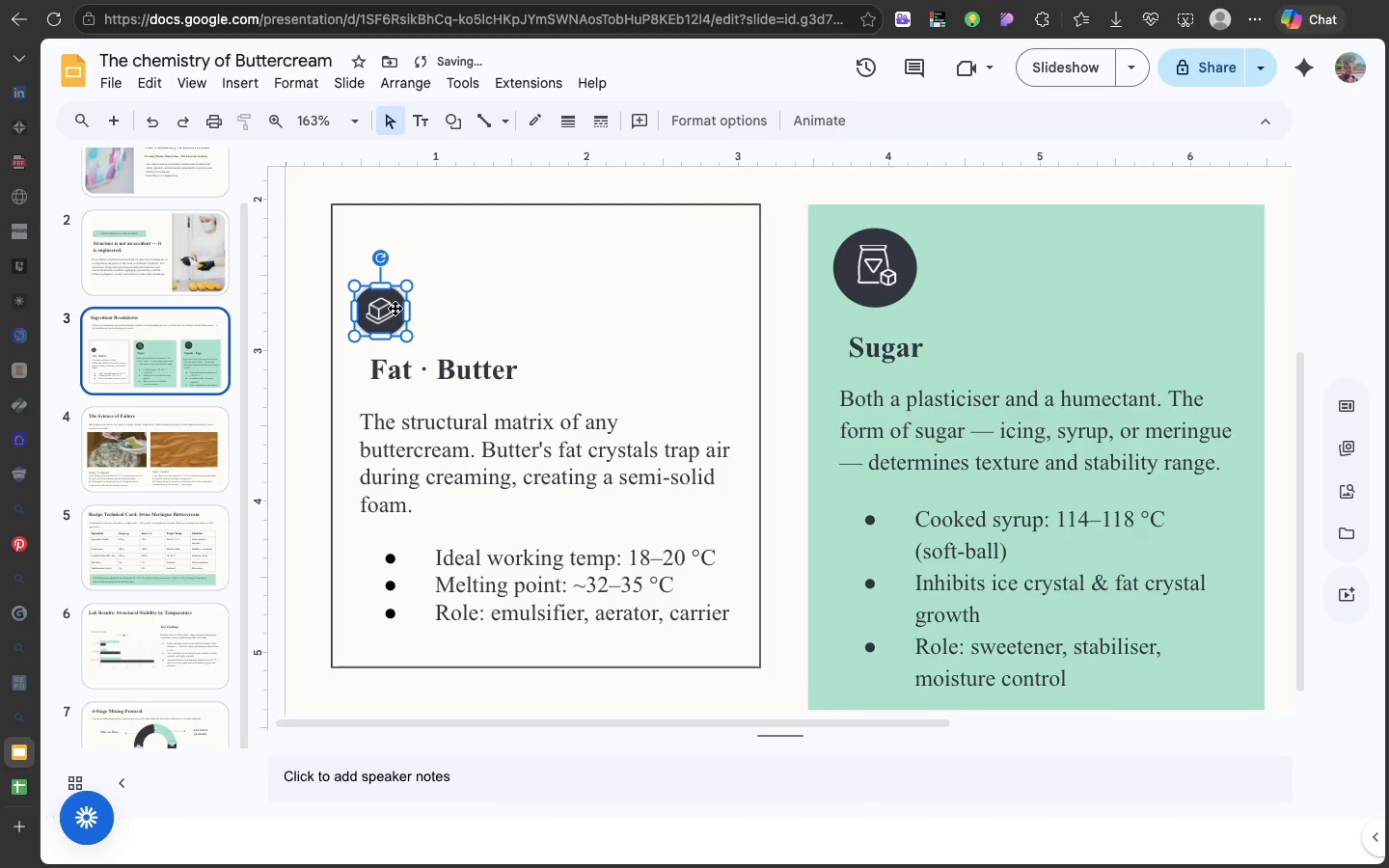 
left_click([395, 308])
 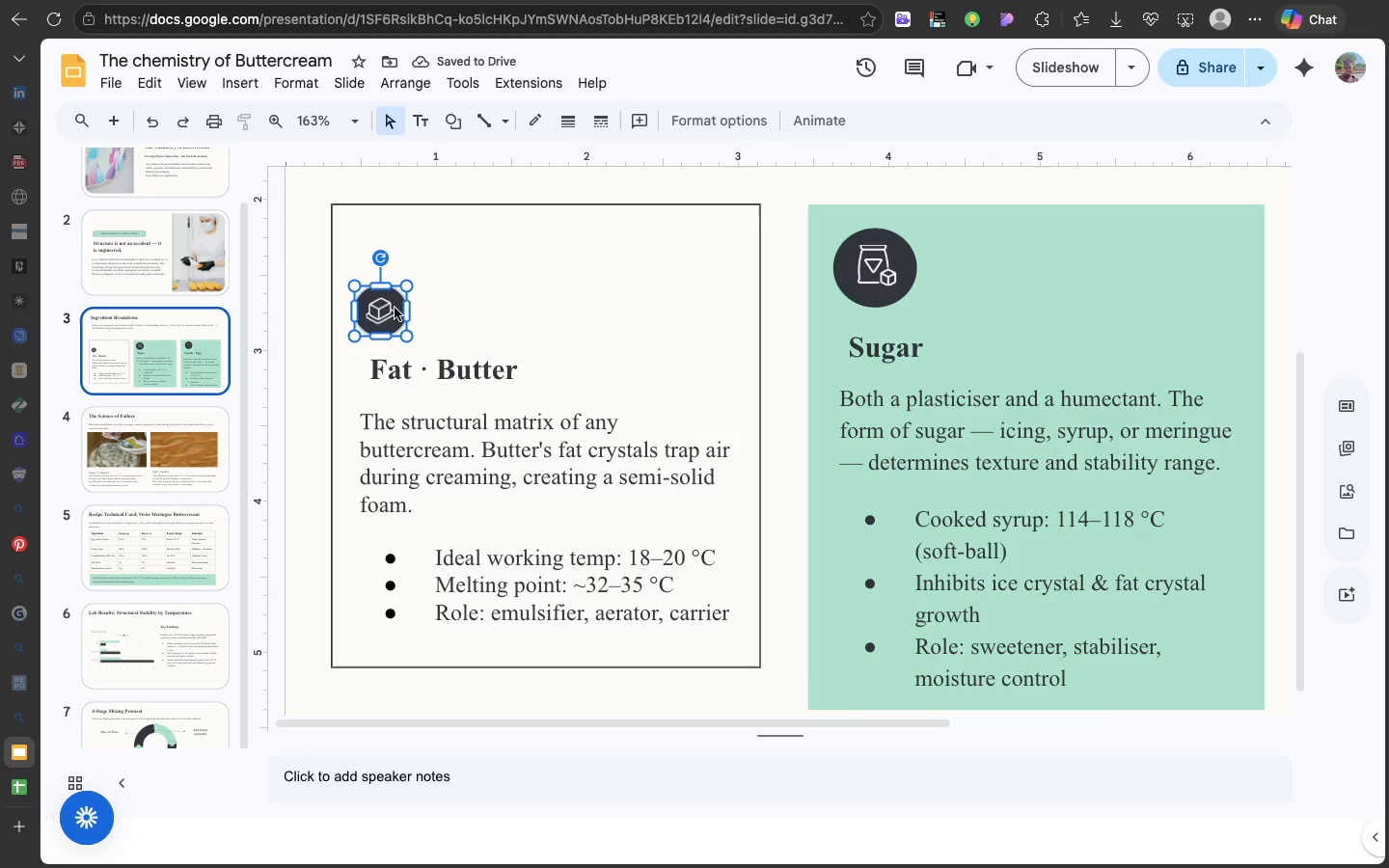 
left_click_drag(start_coordinate=[395, 308], to_coordinate=[399, 296])
 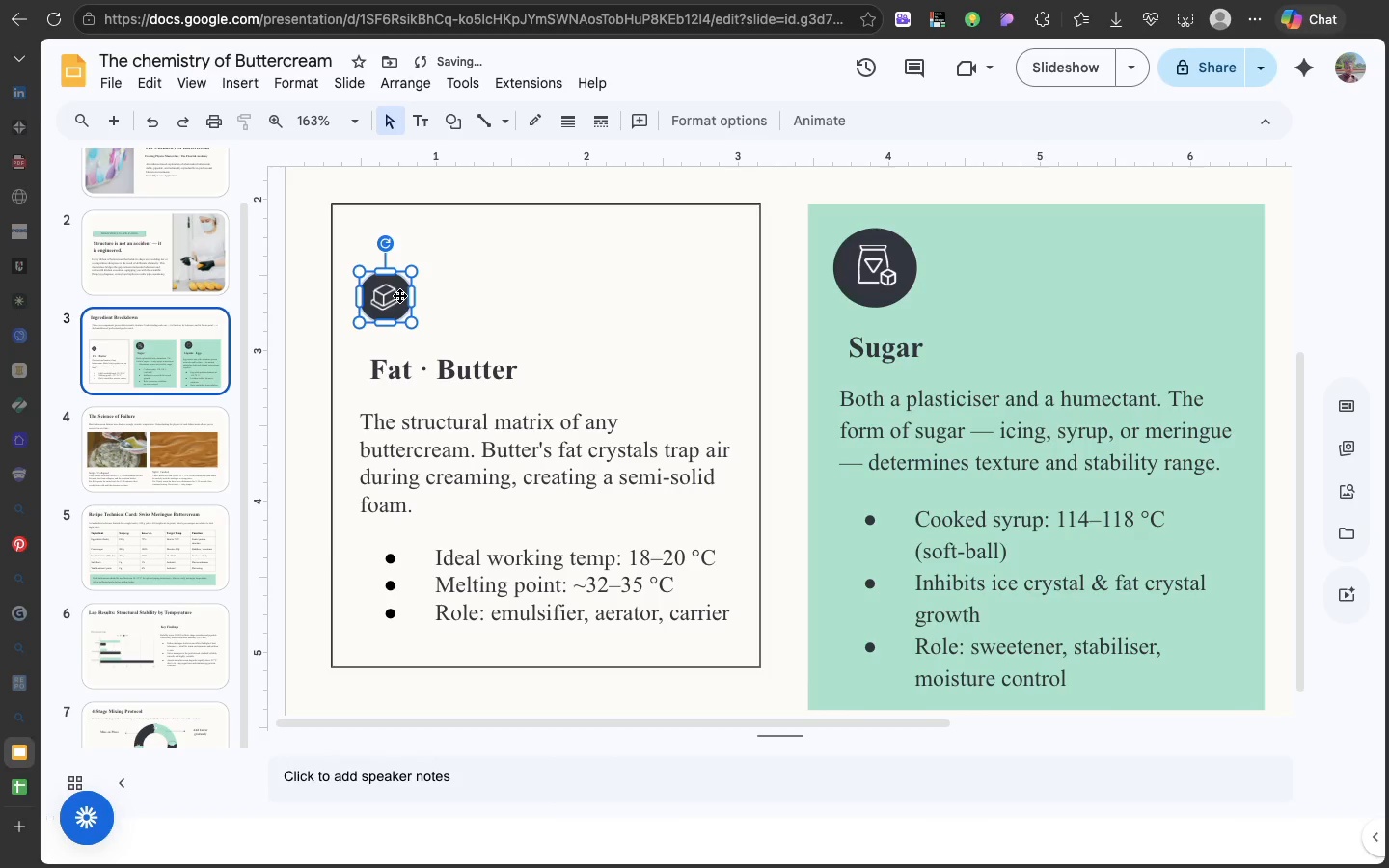 
left_click_drag(start_coordinate=[399, 295], to_coordinate=[402, 307])
 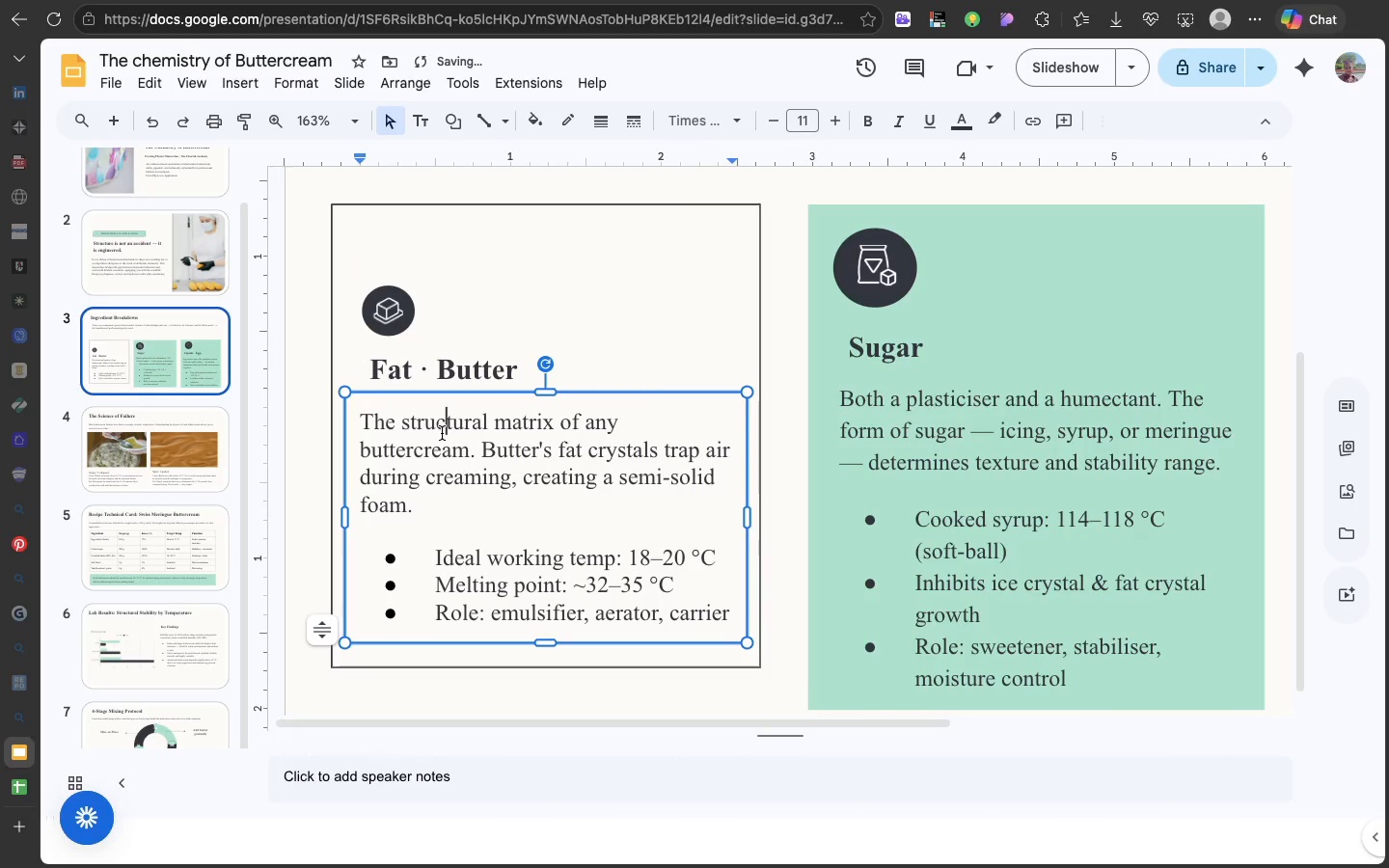 
left_click([442, 433])
 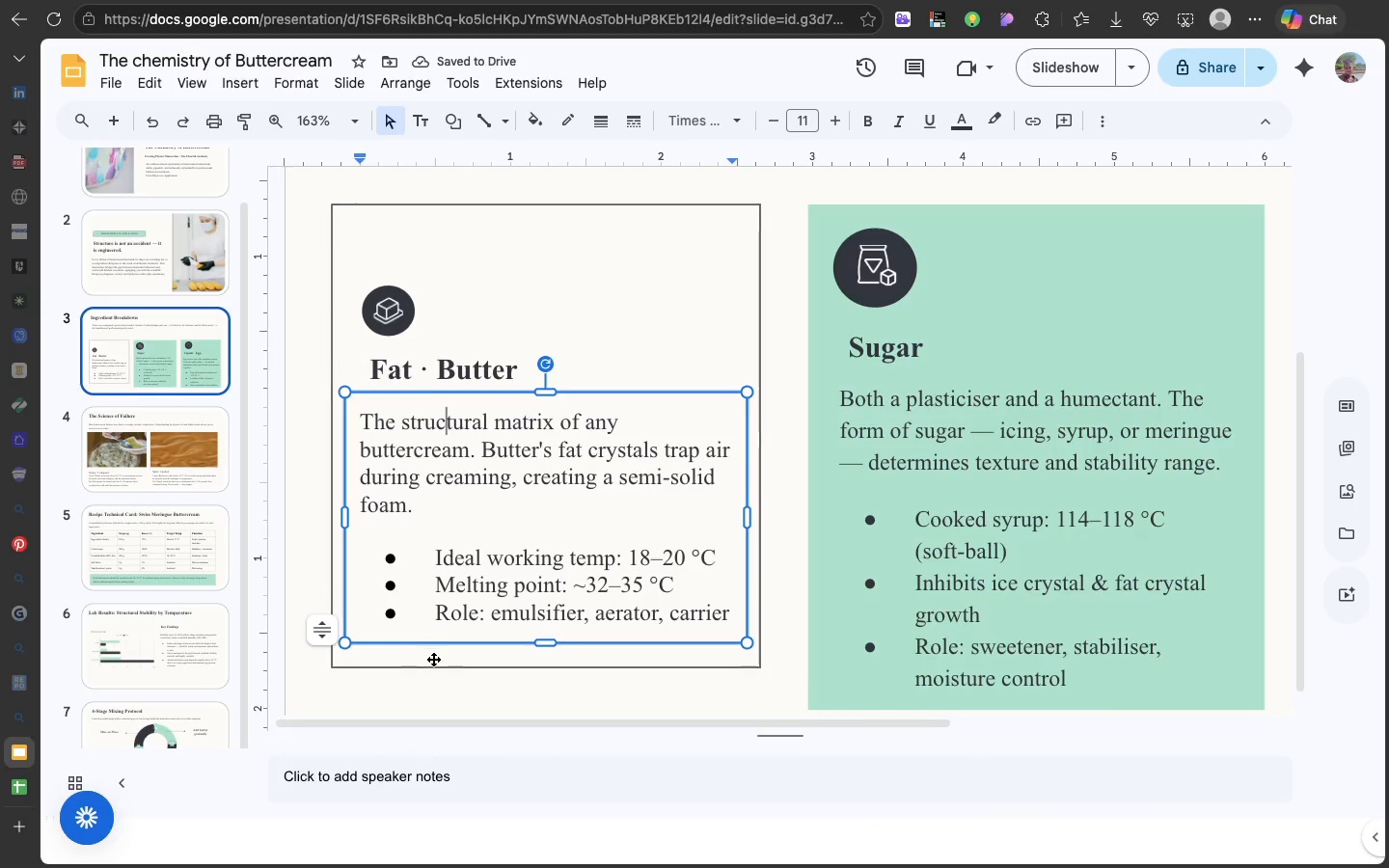 
left_click([433, 659])
 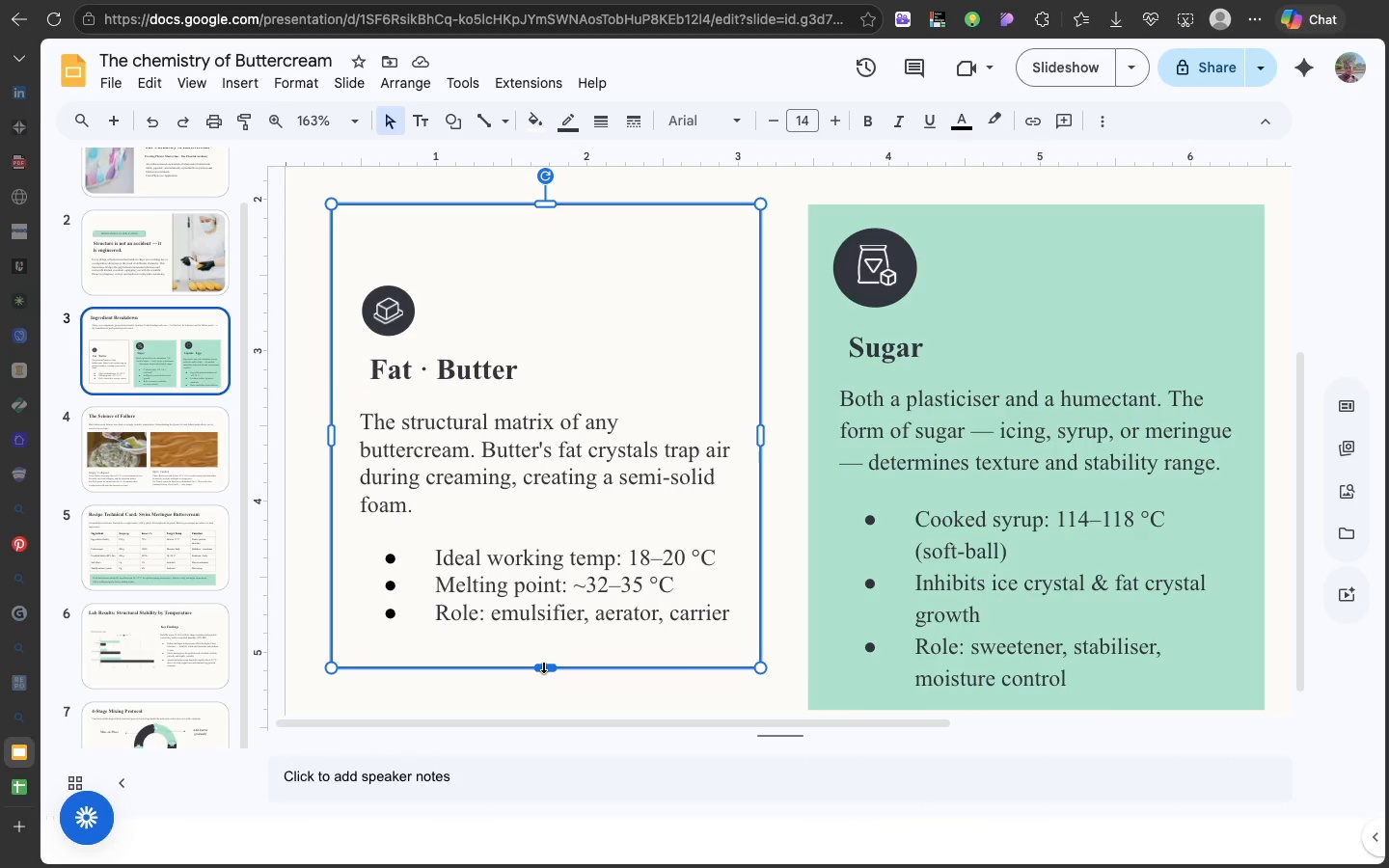 
left_click_drag(start_coordinate=[543, 665], to_coordinate=[544, 647])
 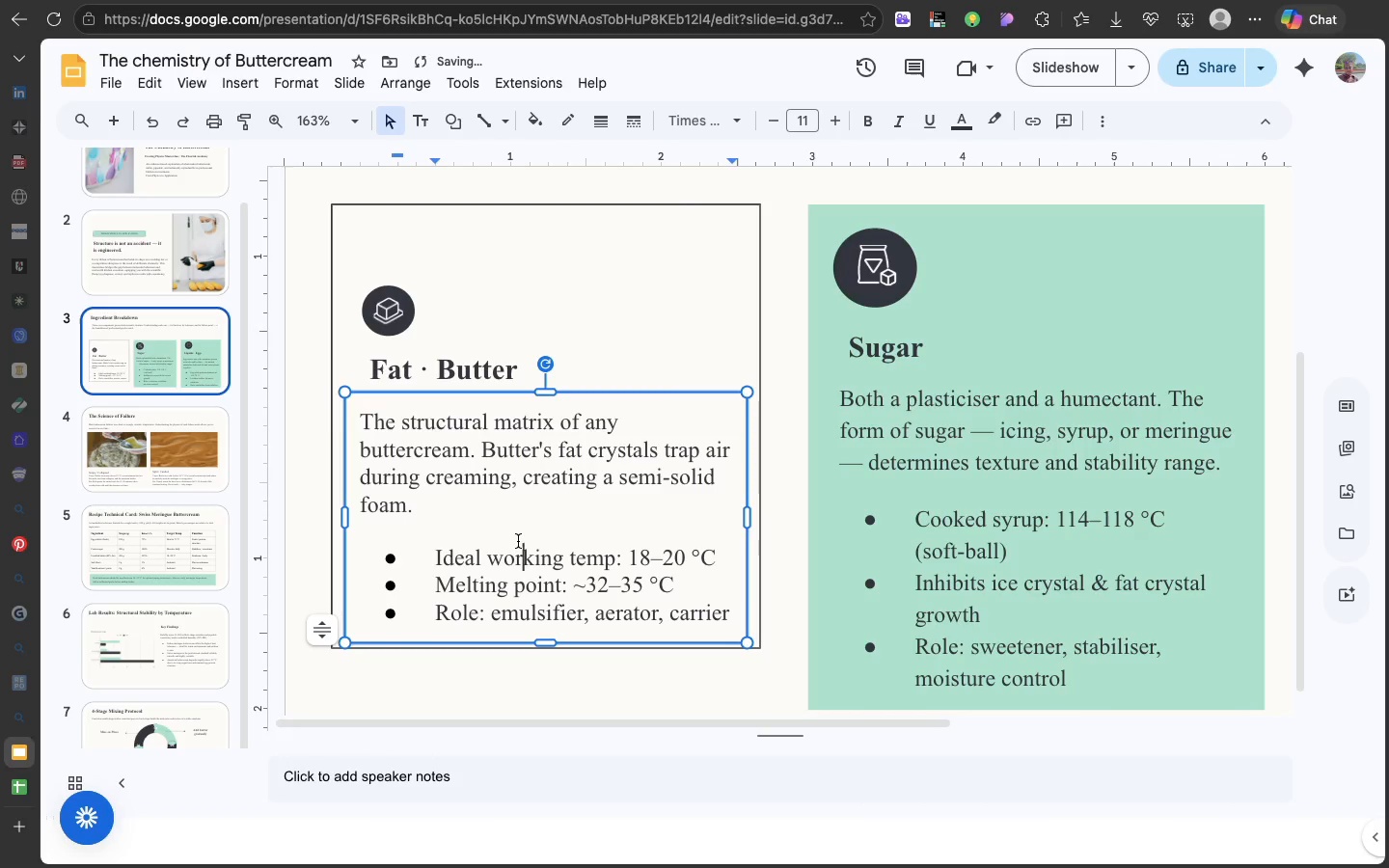 
left_click([518, 541])
 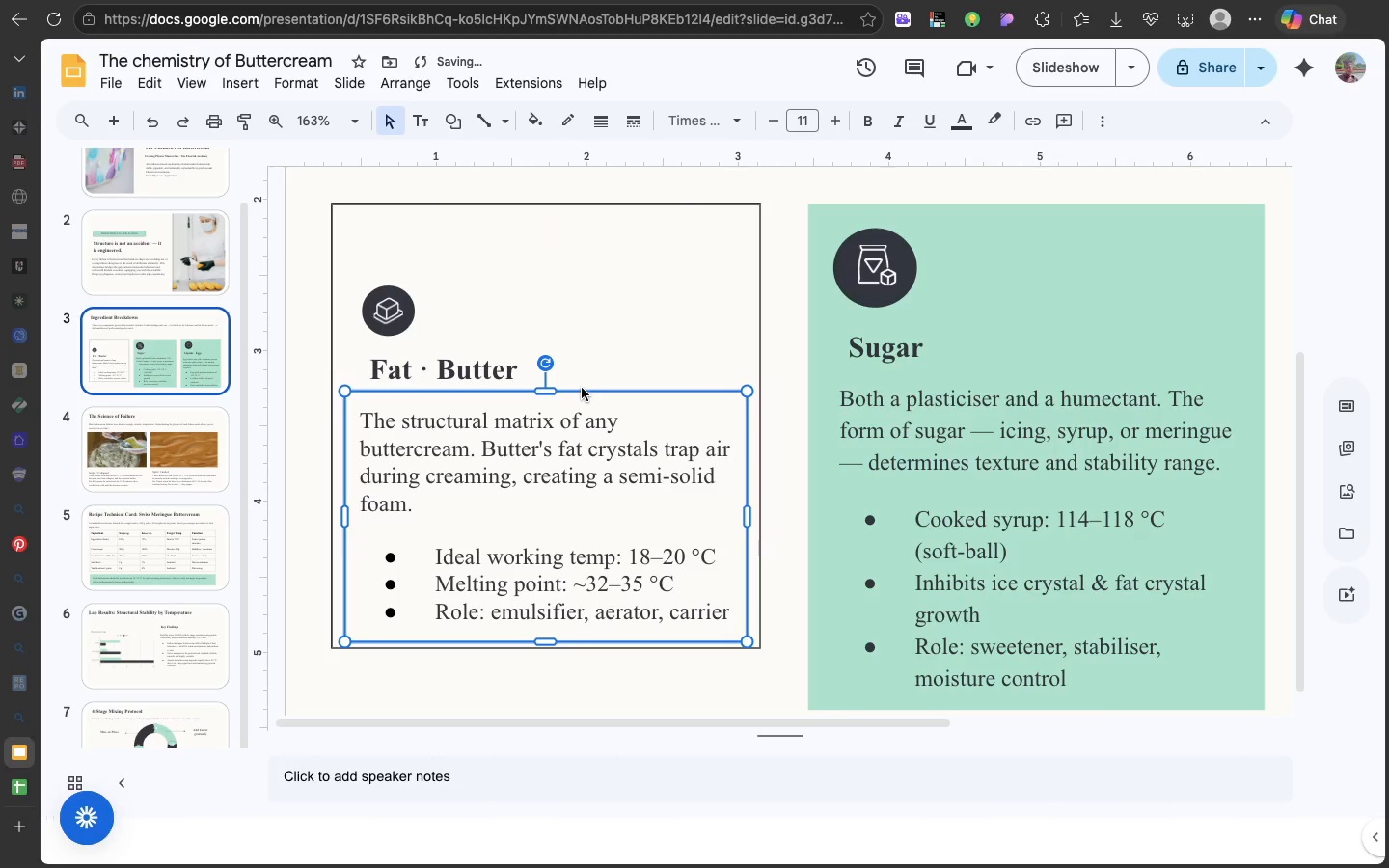 
wait(7.18)
 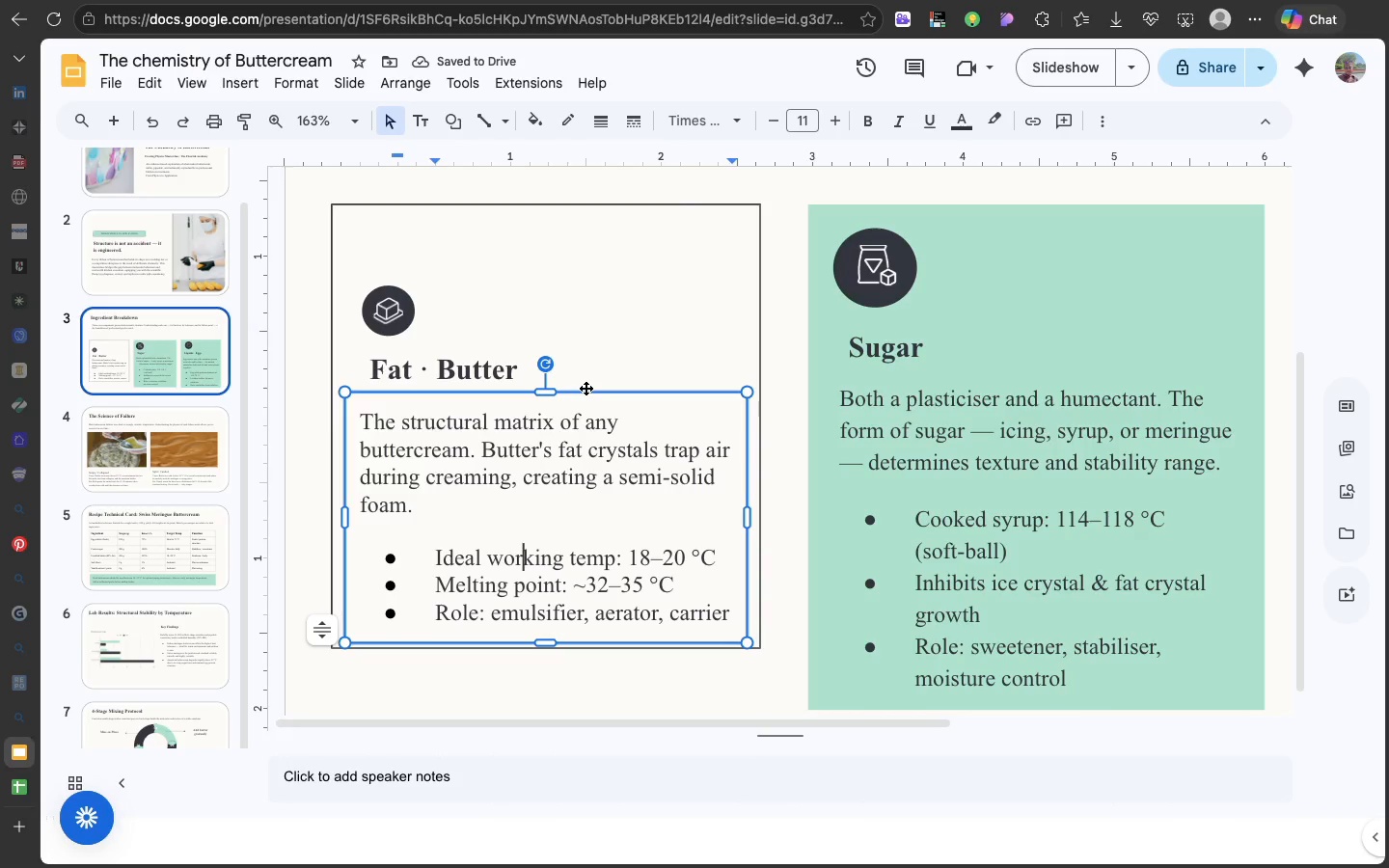 
left_click([524, 284])
 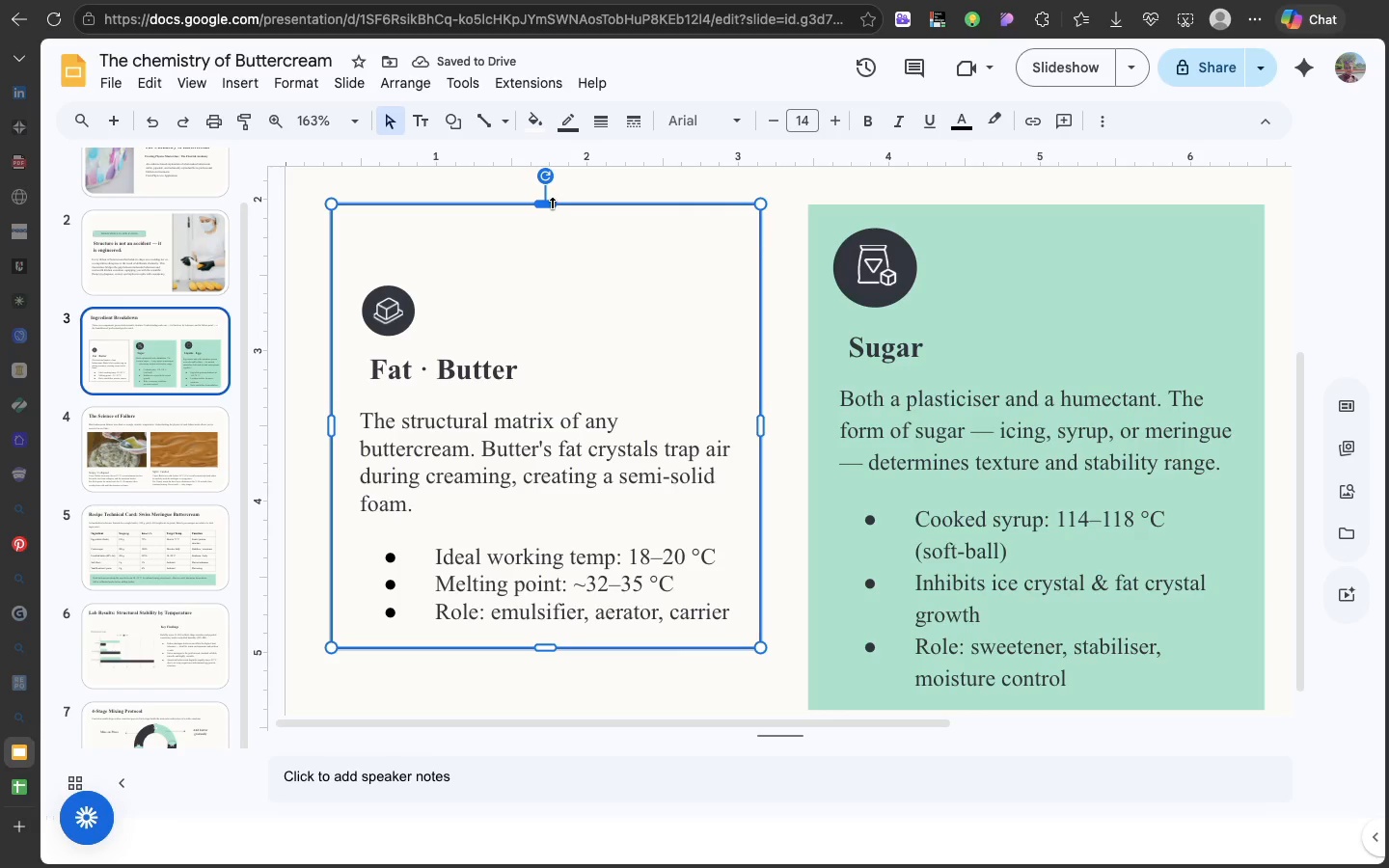 
left_click_drag(start_coordinate=[552, 203], to_coordinate=[549, 271])
 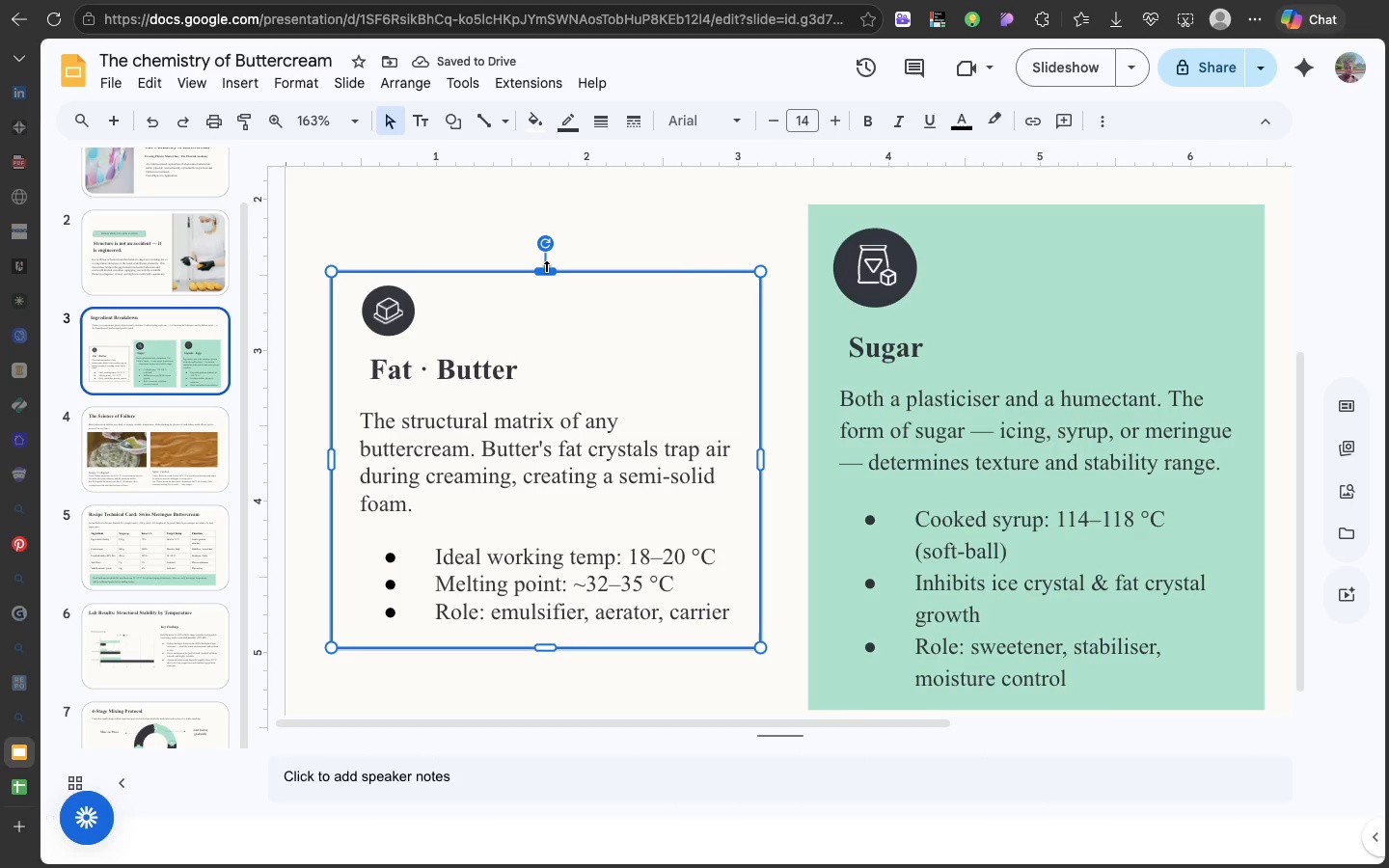 
left_click_drag(start_coordinate=[546, 267], to_coordinate=[547, 261])
 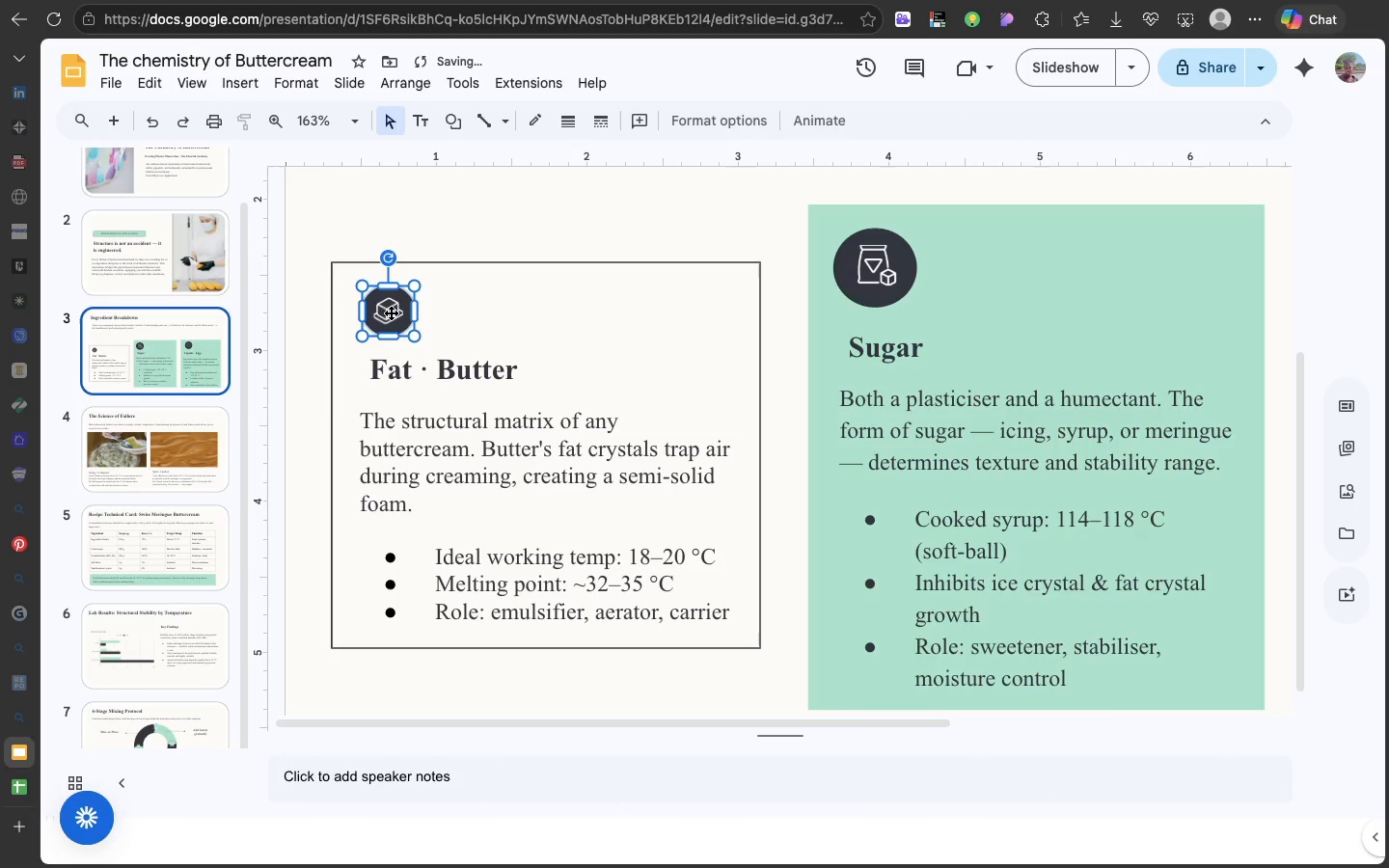 
left_click([391, 312])
 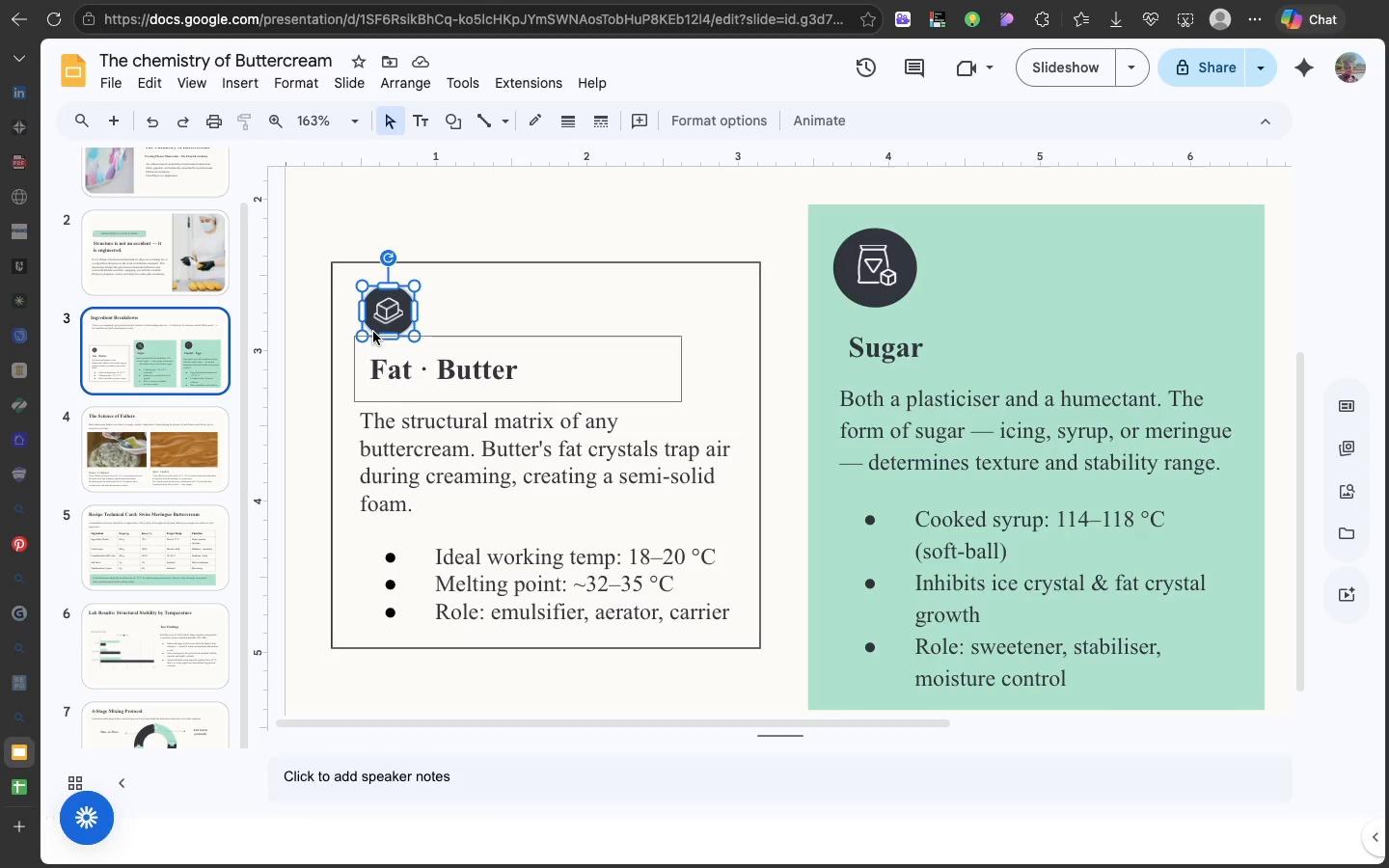 
wait(5.55)
 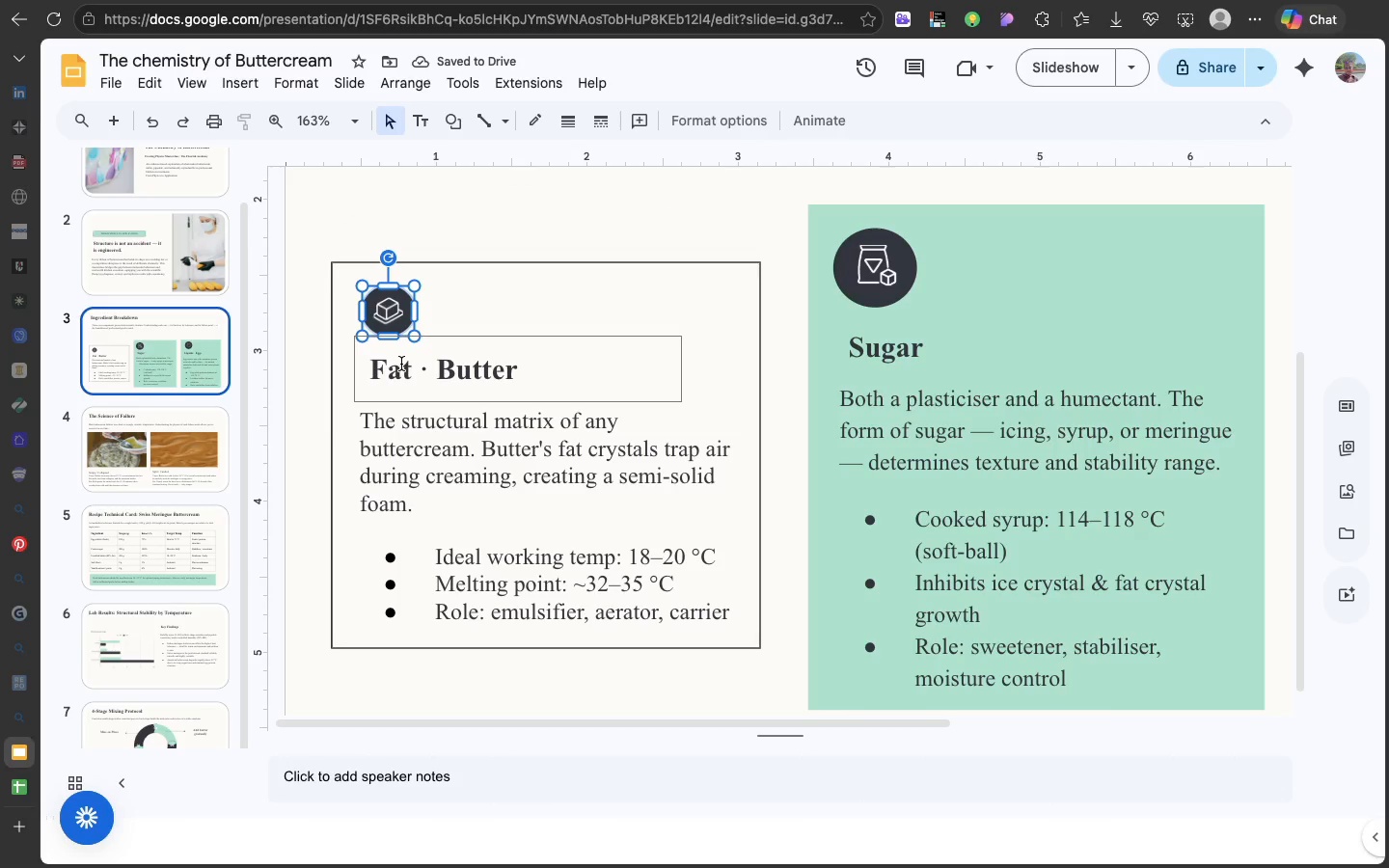 
left_click([567, 381])
 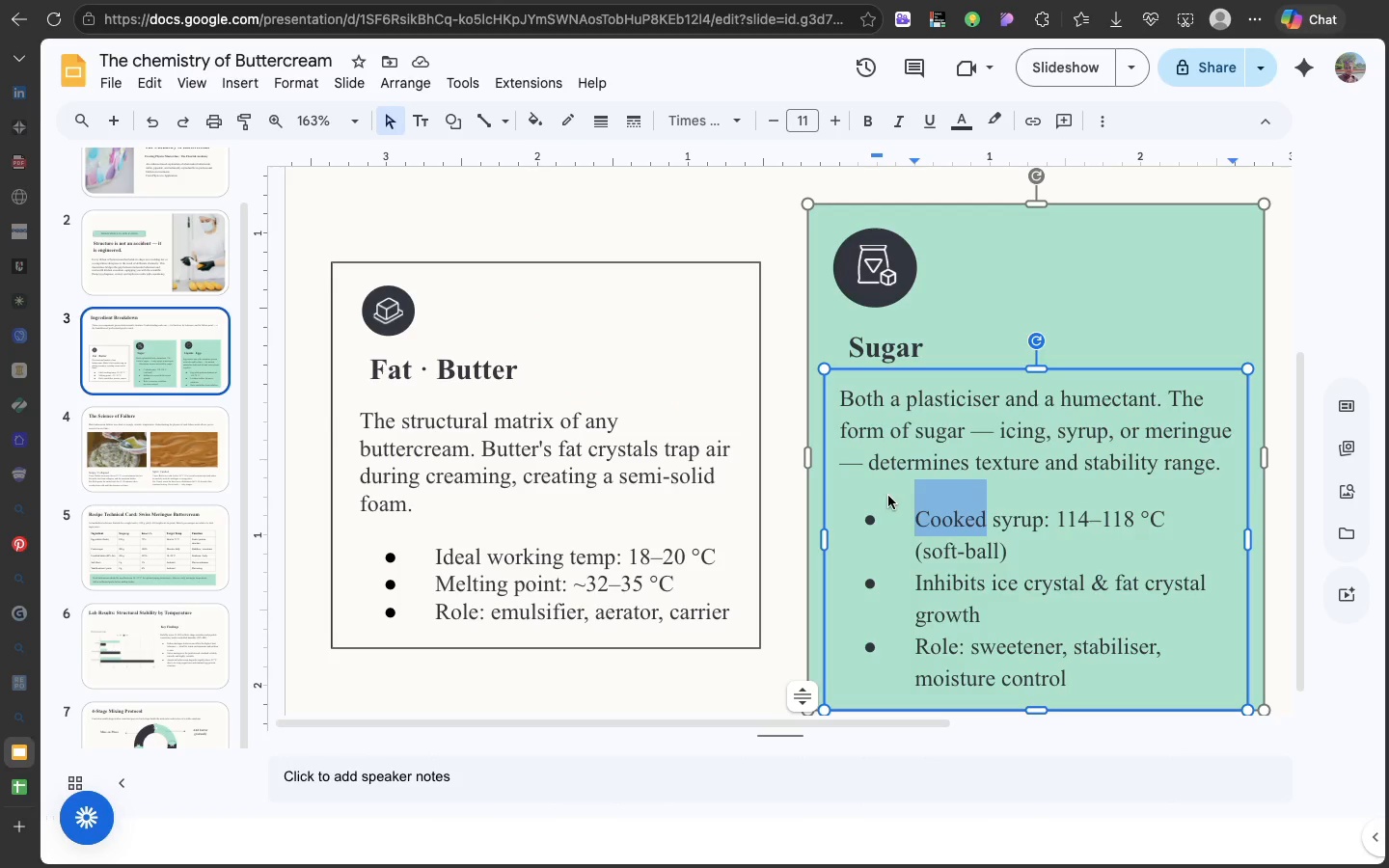 
double_click([888, 496])
 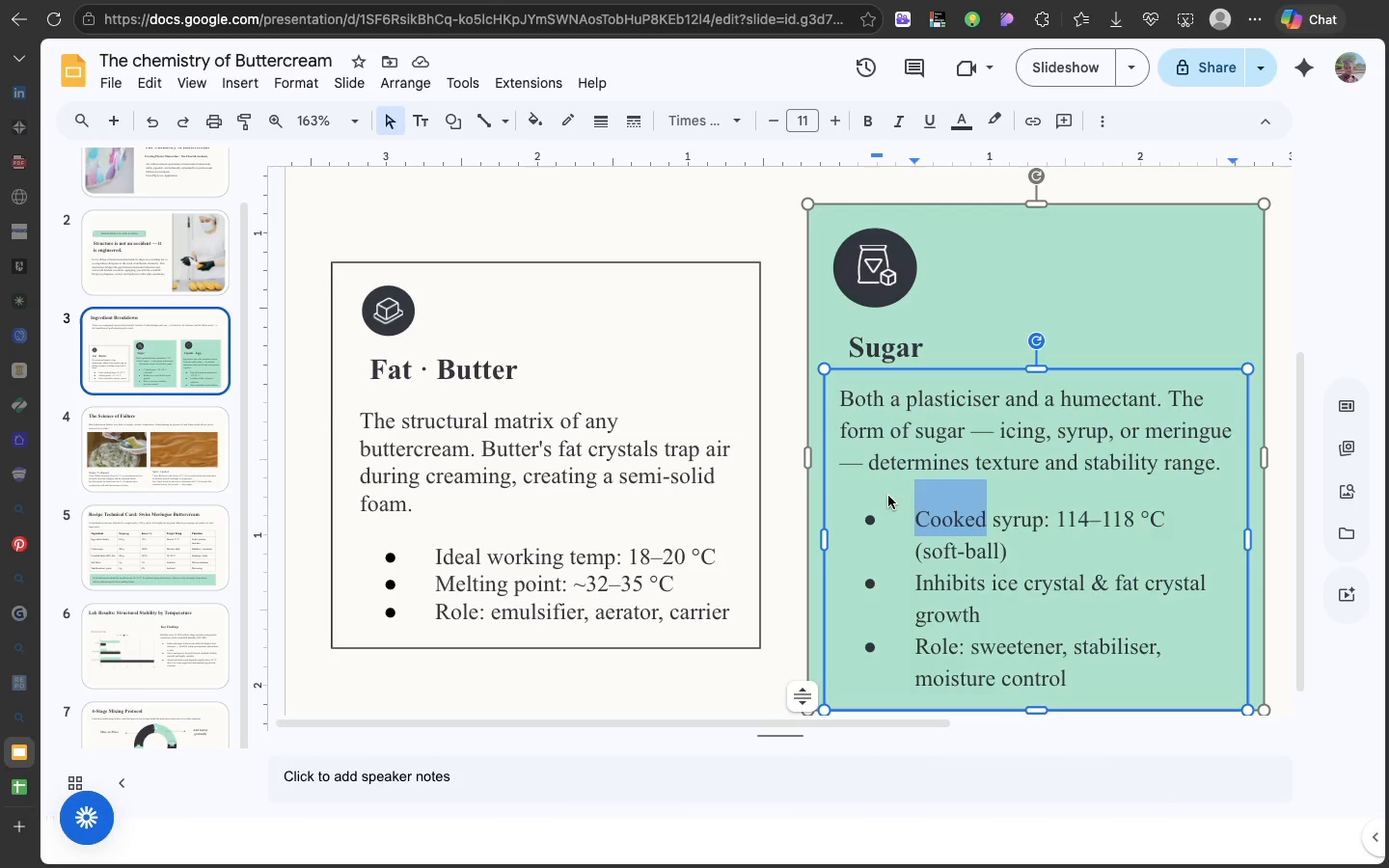 
triple_click([888, 496])
 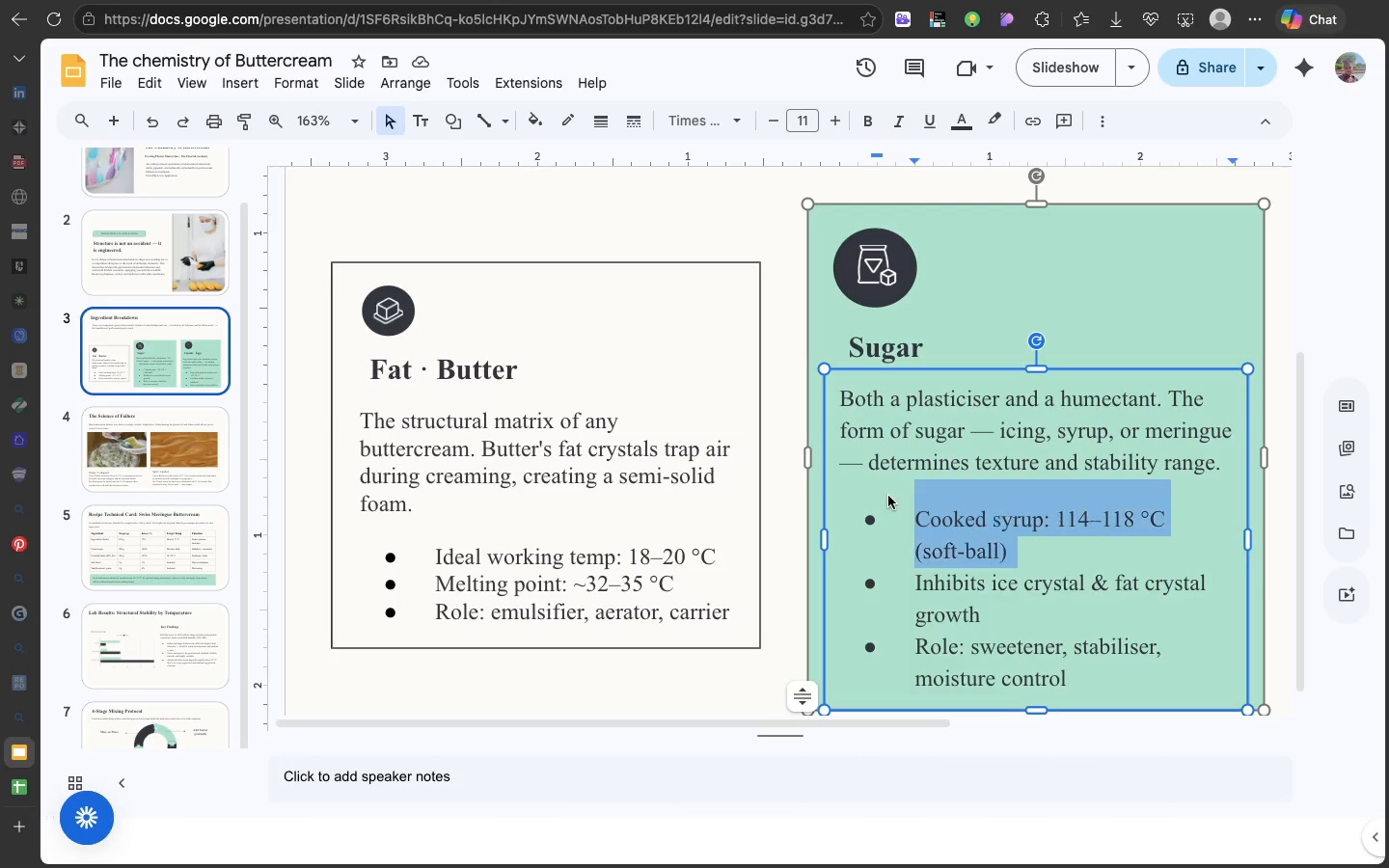 
triple_click([888, 496])
 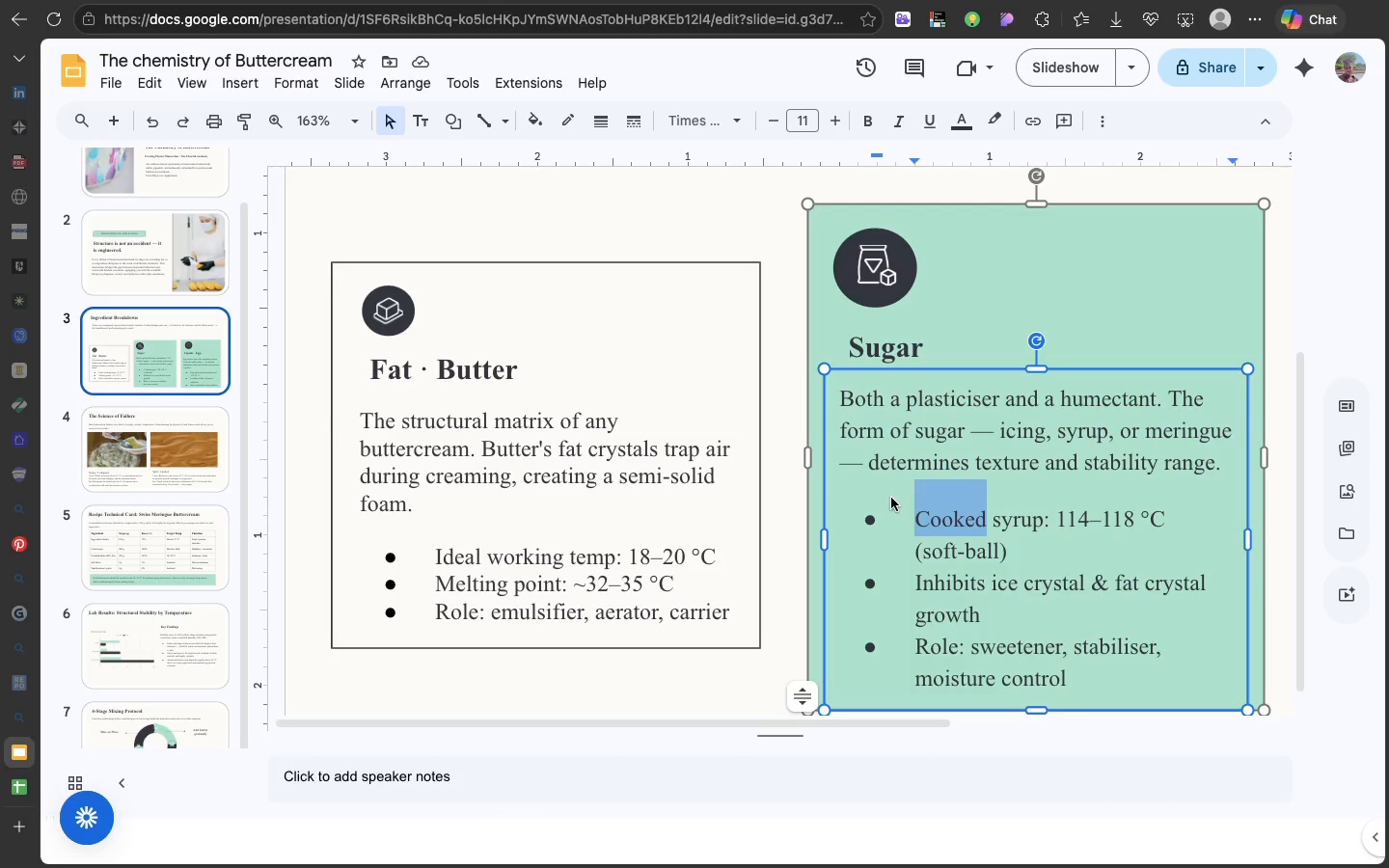 
triple_click([888, 496])
 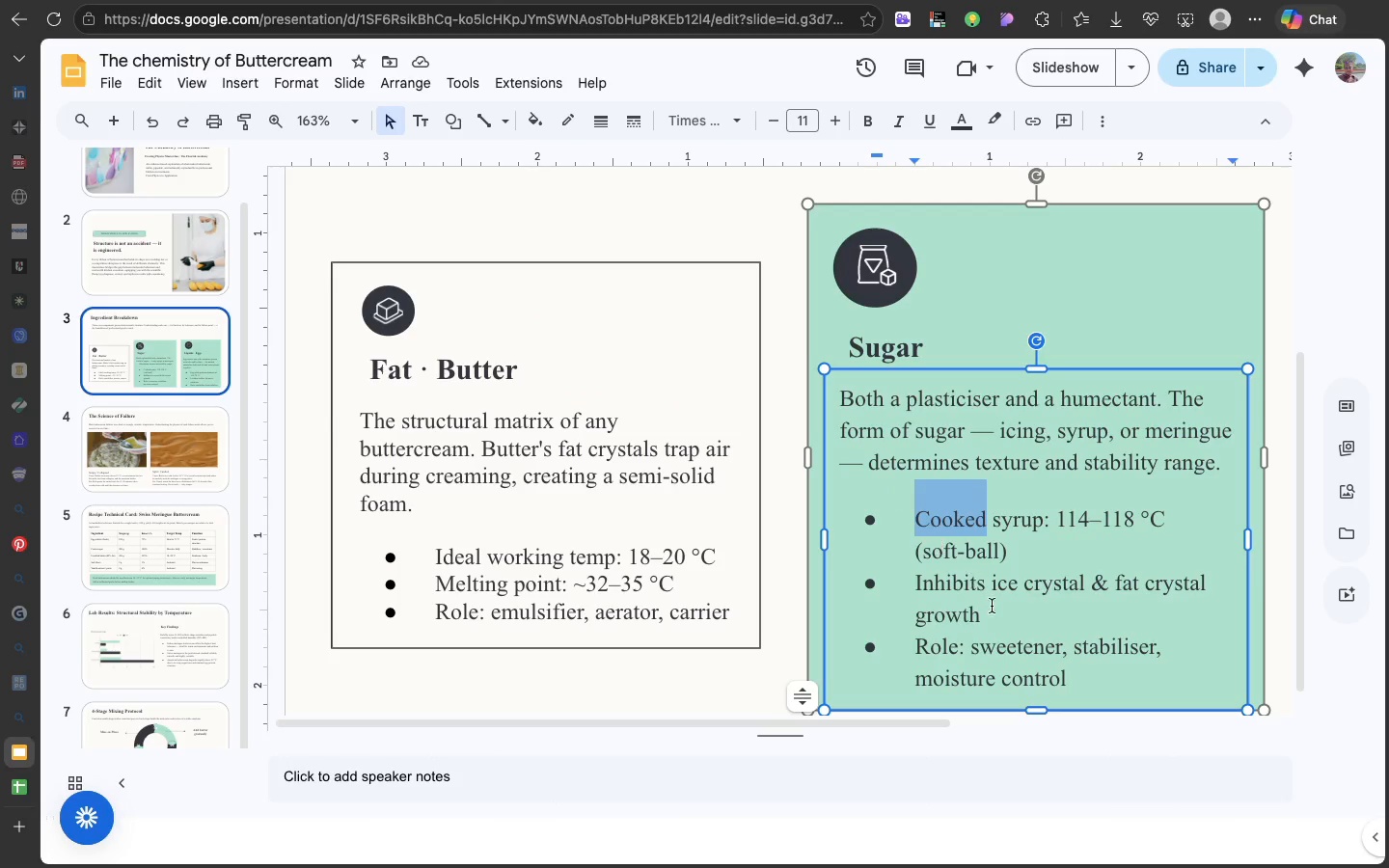 
triple_click([888, 496])
 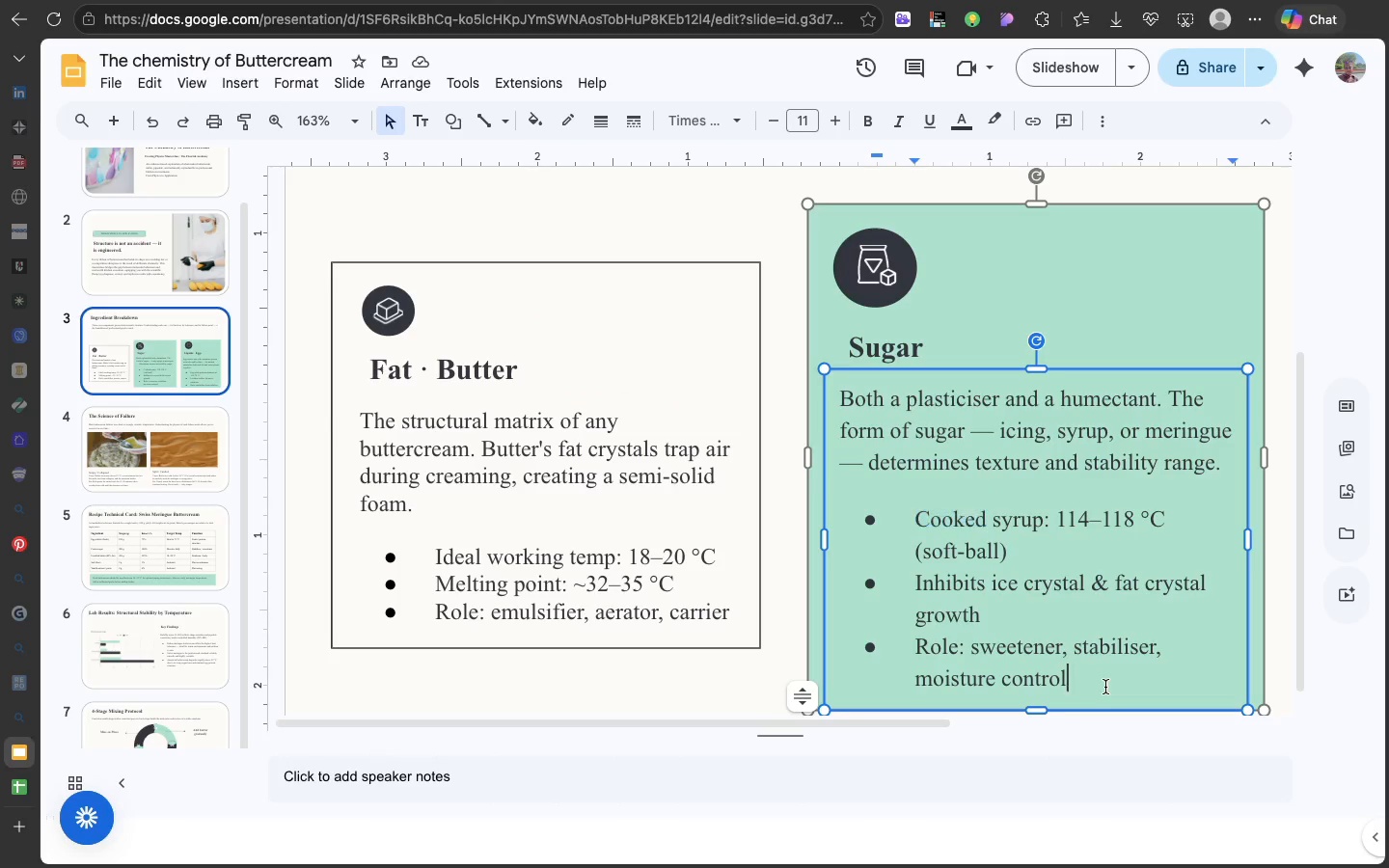 
left_click_drag(start_coordinate=[1105, 687], to_coordinate=[828, 404])
 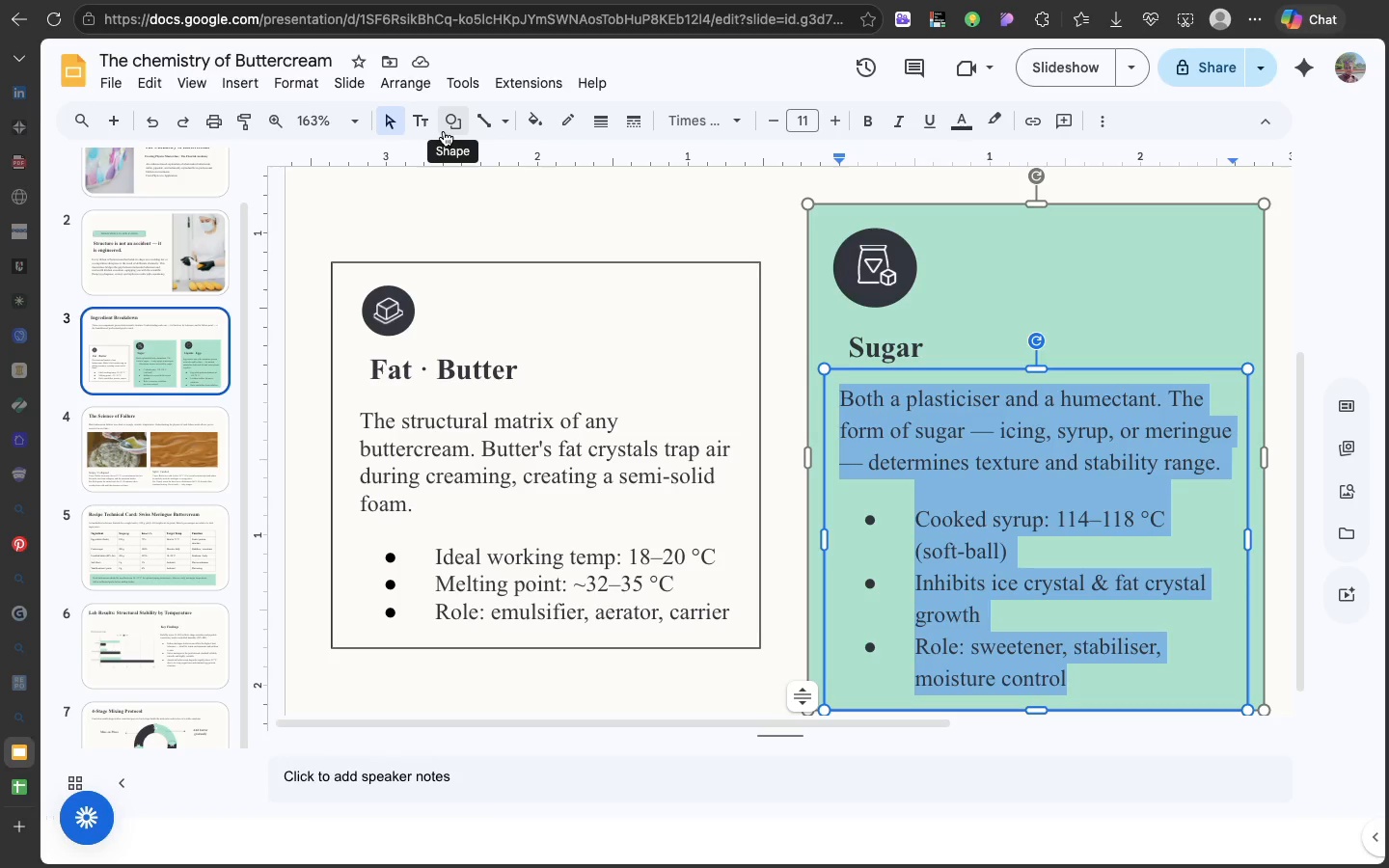 
wait(7.65)
 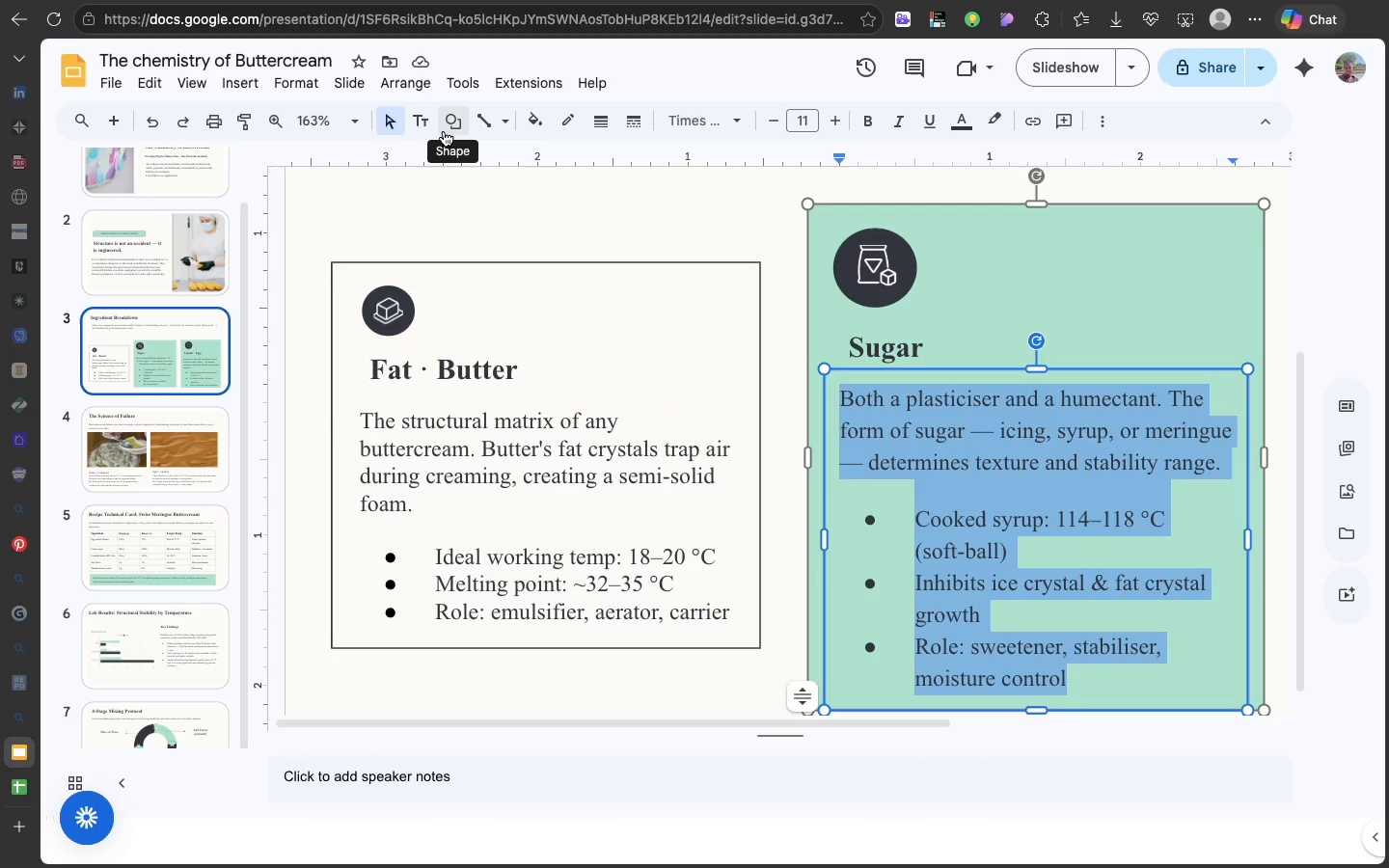 
left_click([311, 83])
 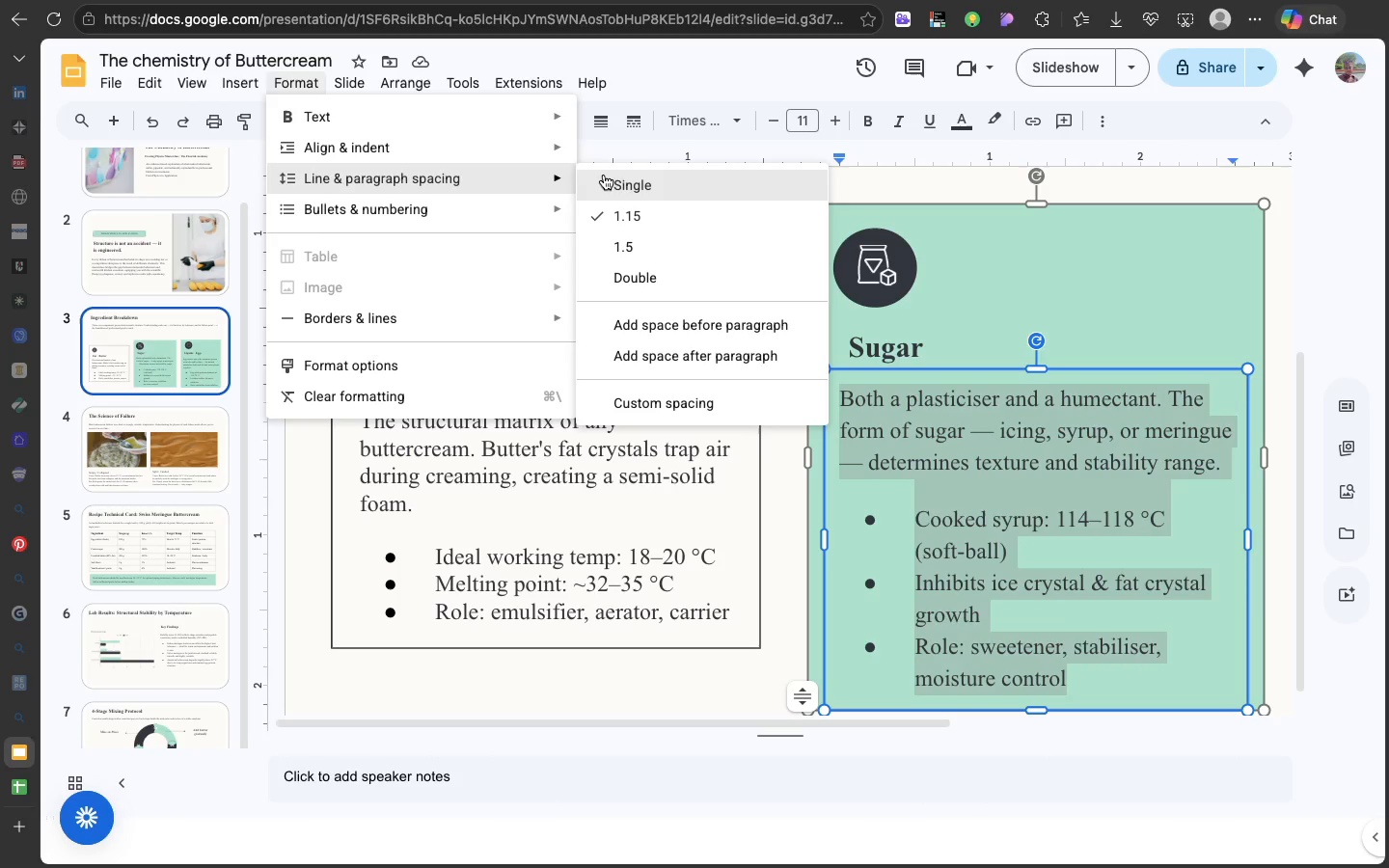 
left_click([616, 180])
 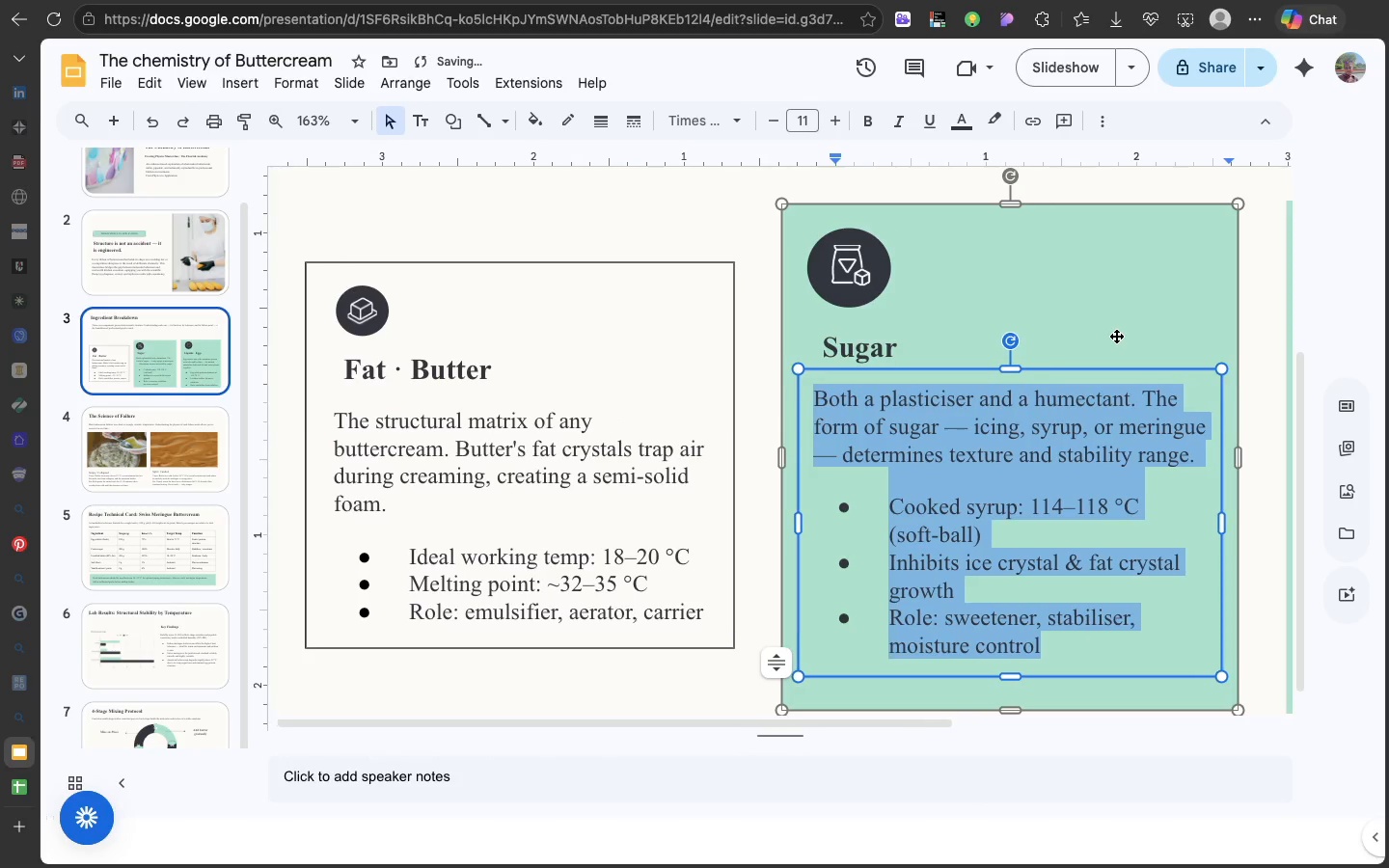 
scroll: coordinate [1116, 336], scroll_direction: down, amount: 40.0
 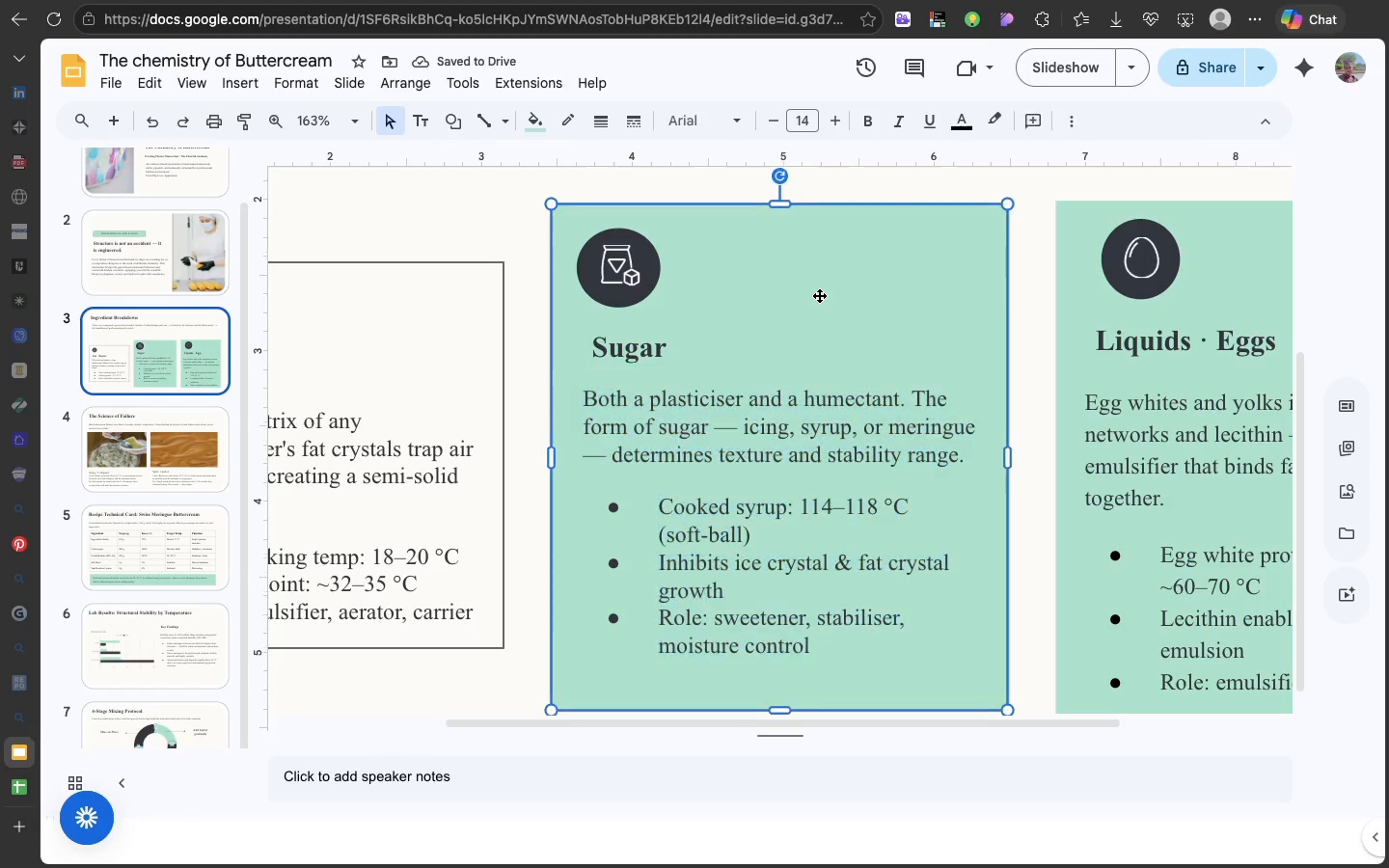 
left_click([819, 295])
 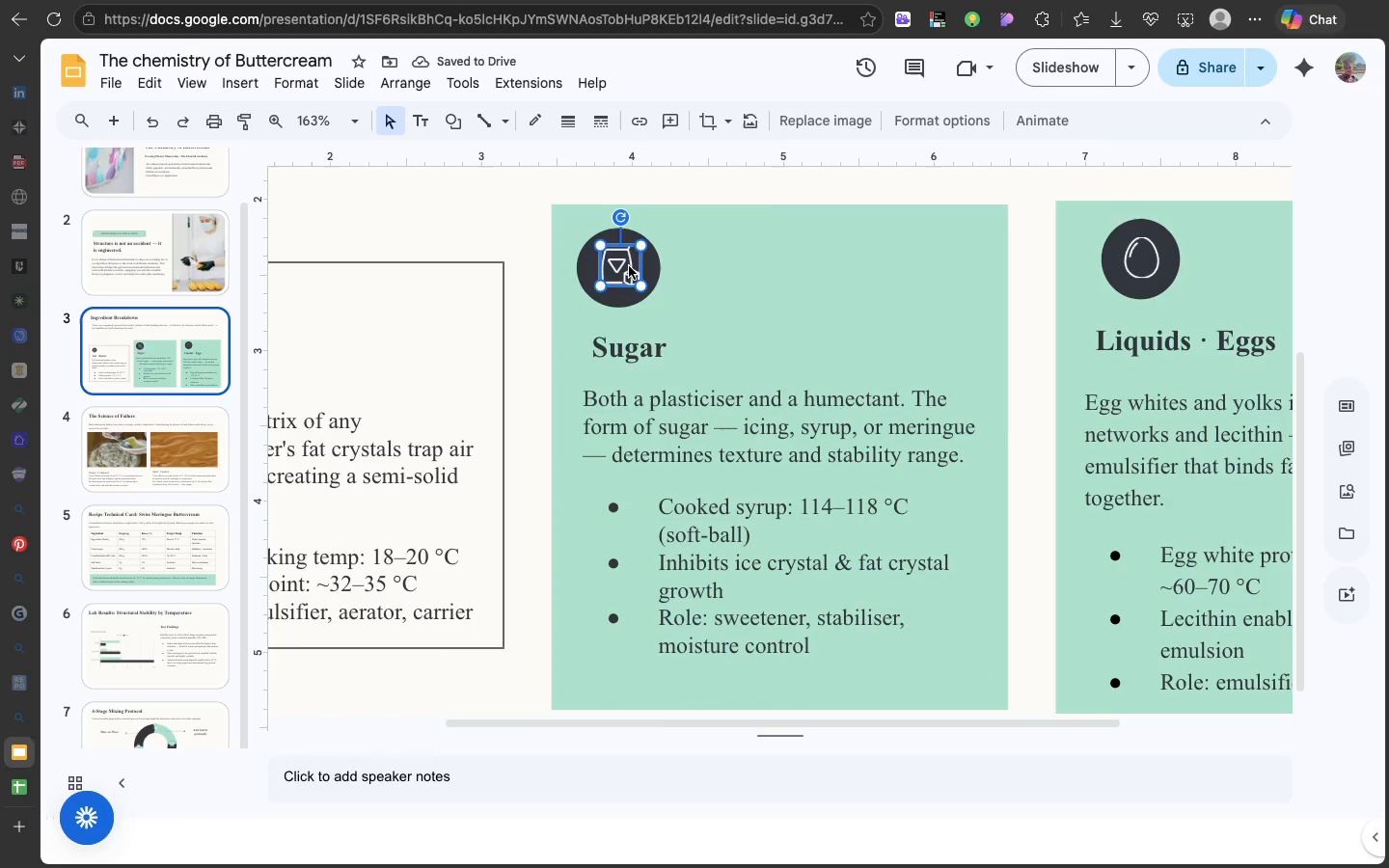 
left_click([629, 266])
 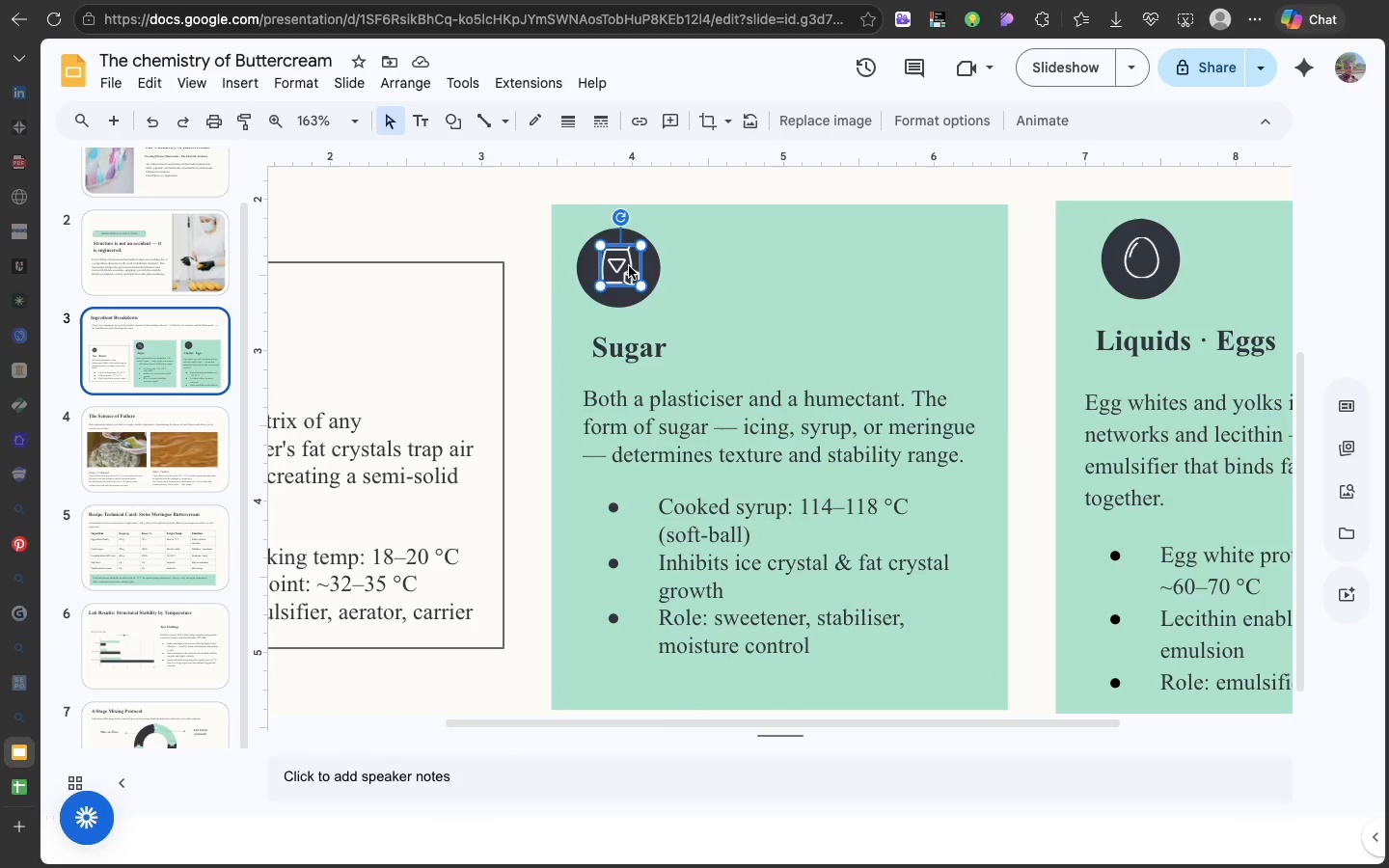 
left_click_drag(start_coordinate=[629, 266], to_coordinate=[697, 270])
 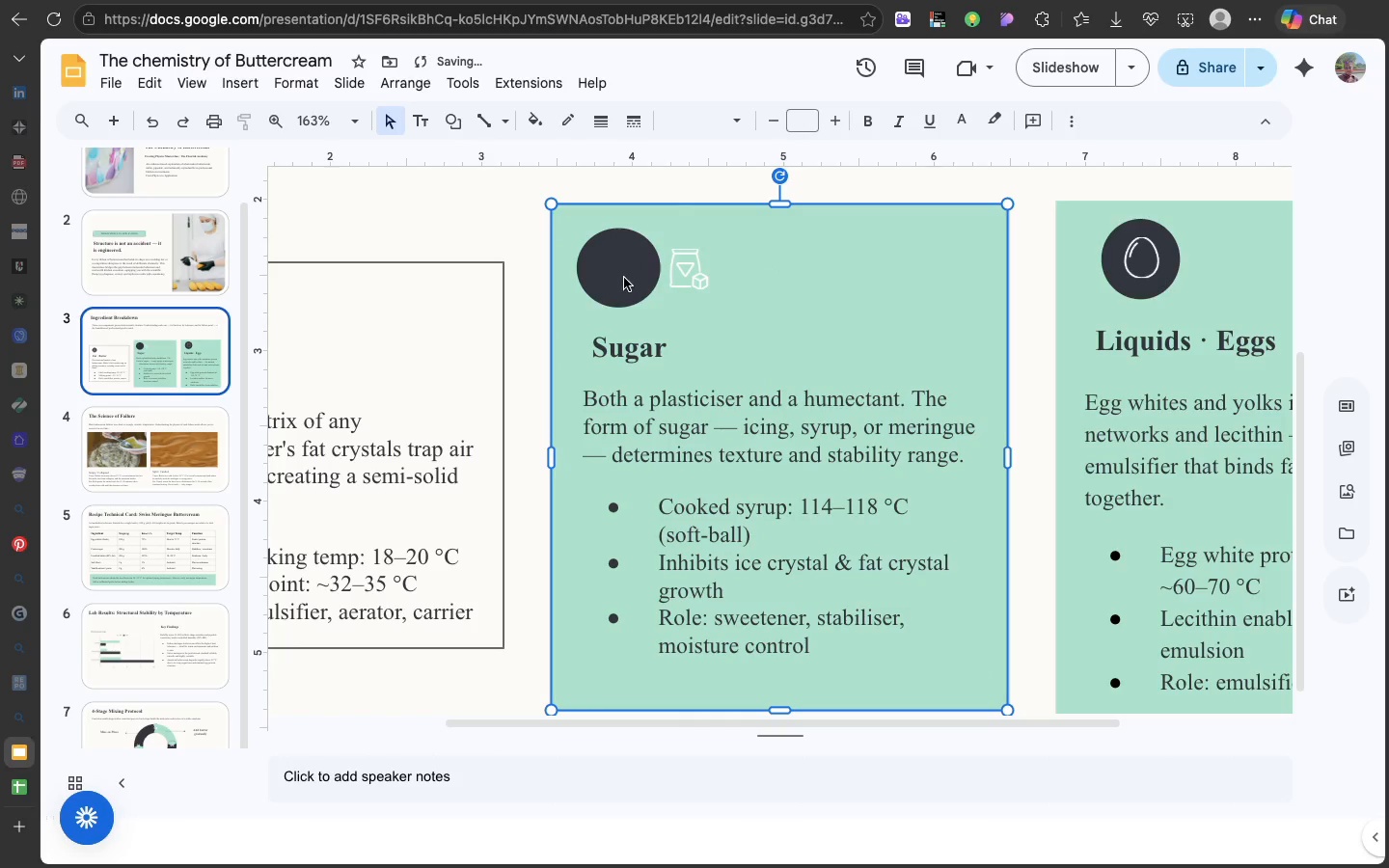 
double_click([624, 278])
 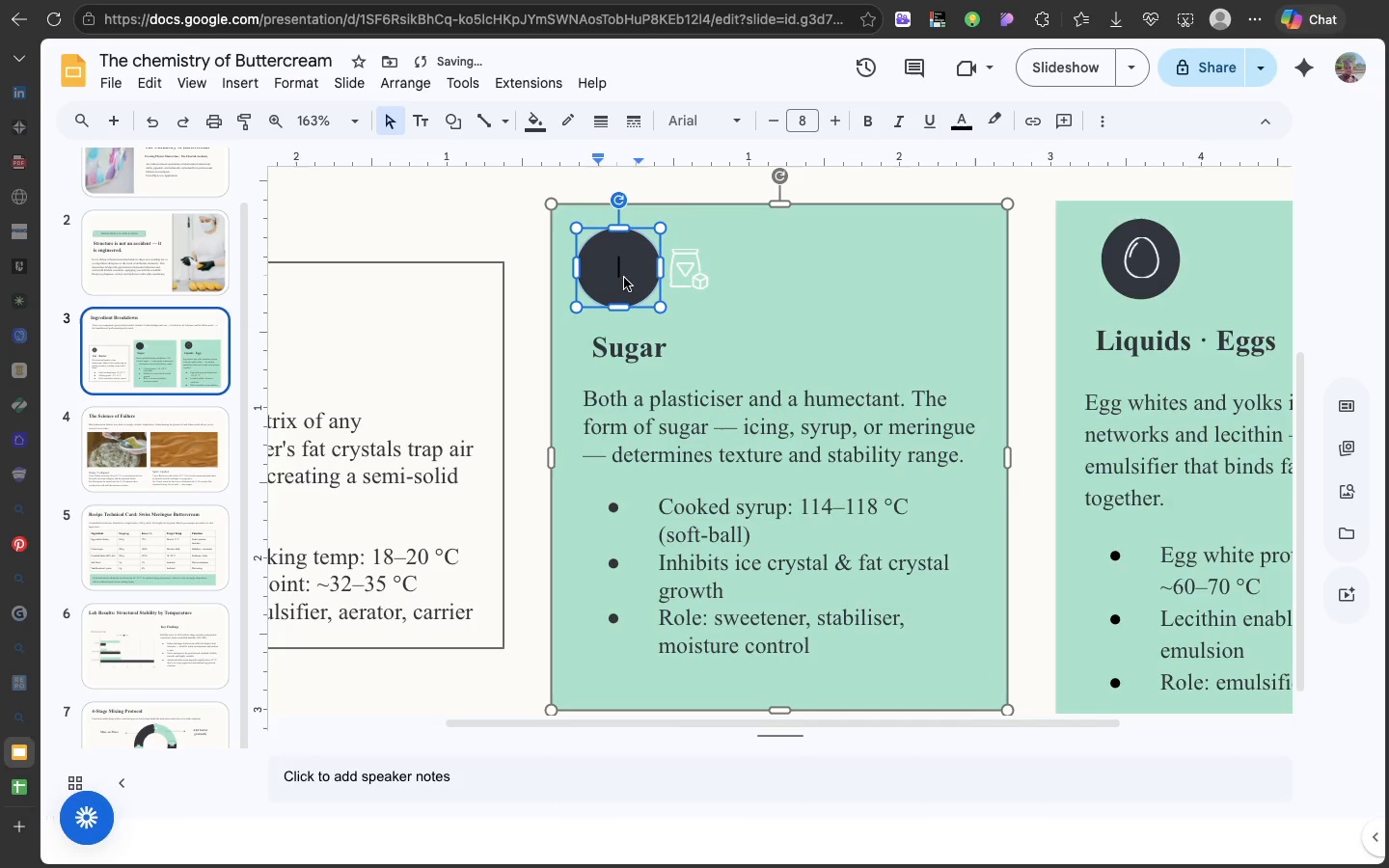 
triple_click([624, 278])
 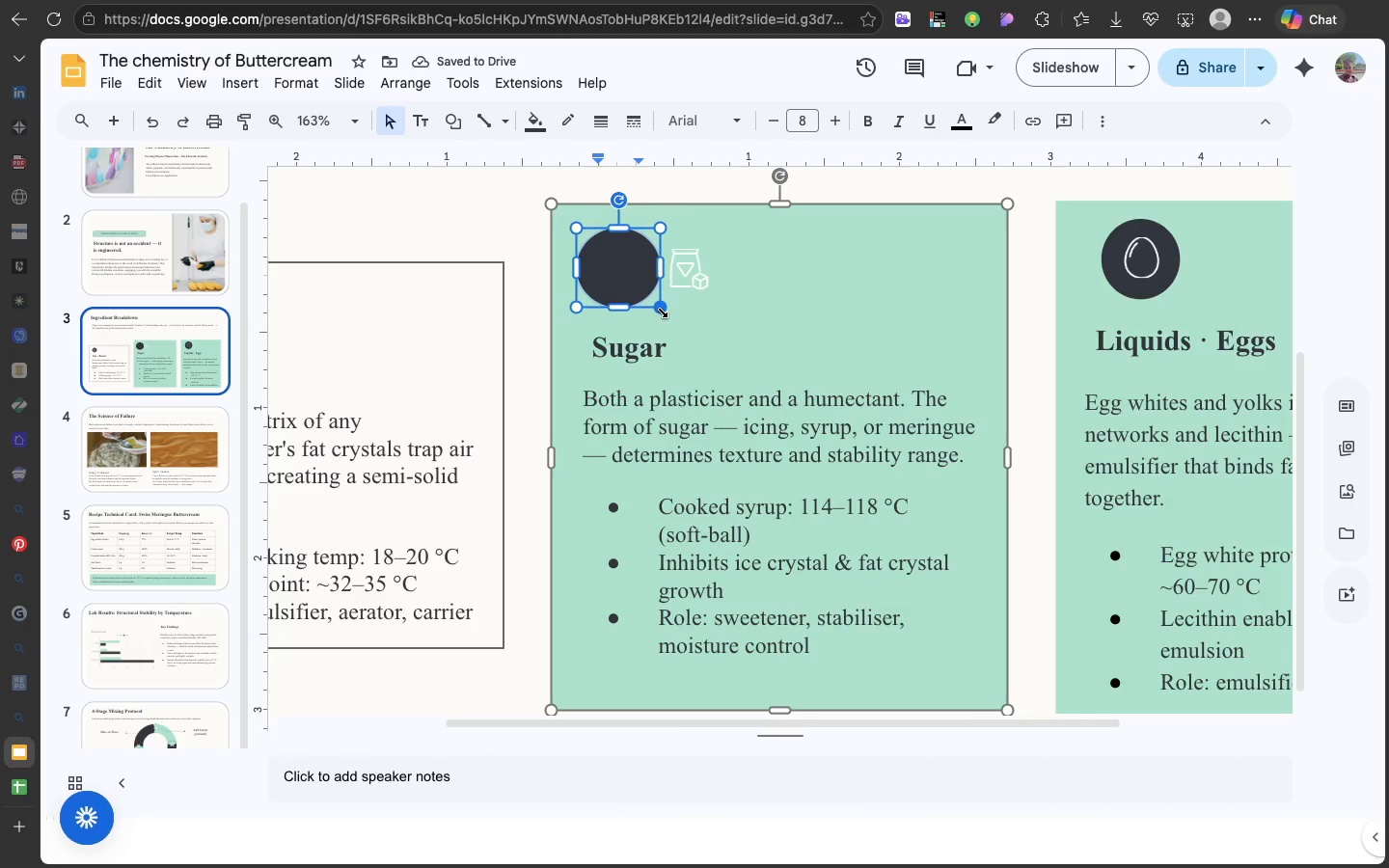 
left_click_drag(start_coordinate=[661, 311], to_coordinate=[644, 287])
 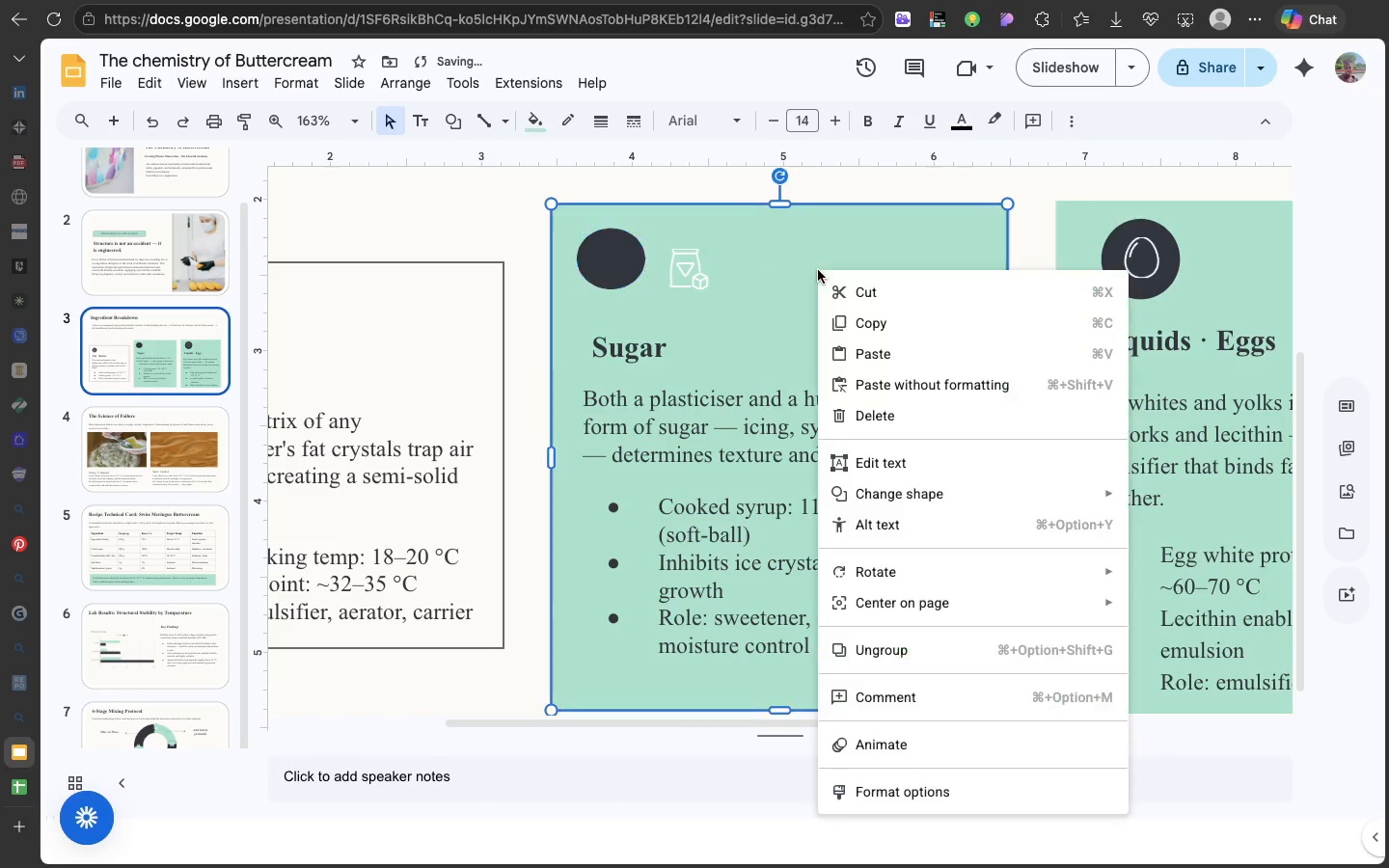 
right_click([818, 270])
 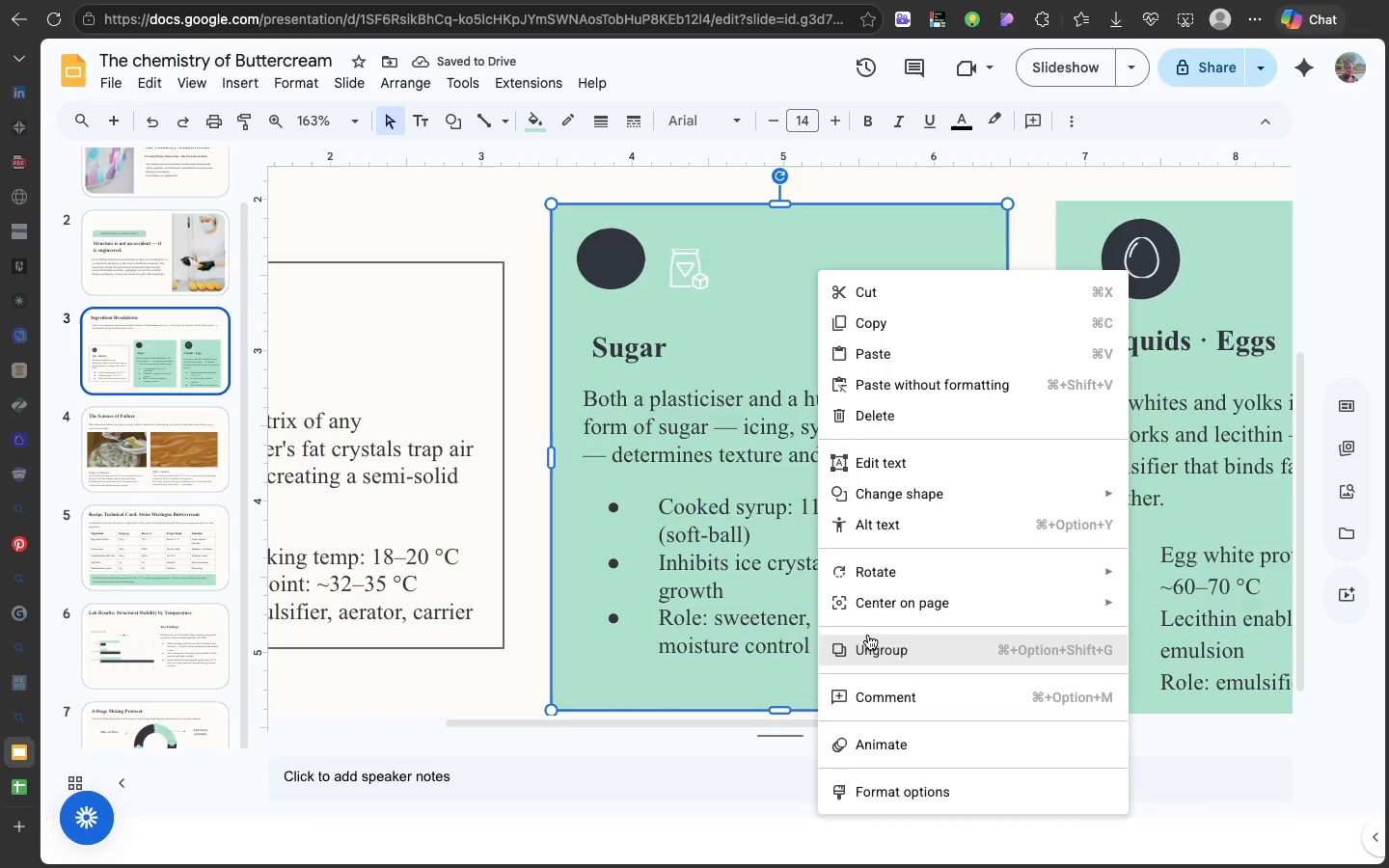 
left_click([868, 645])
 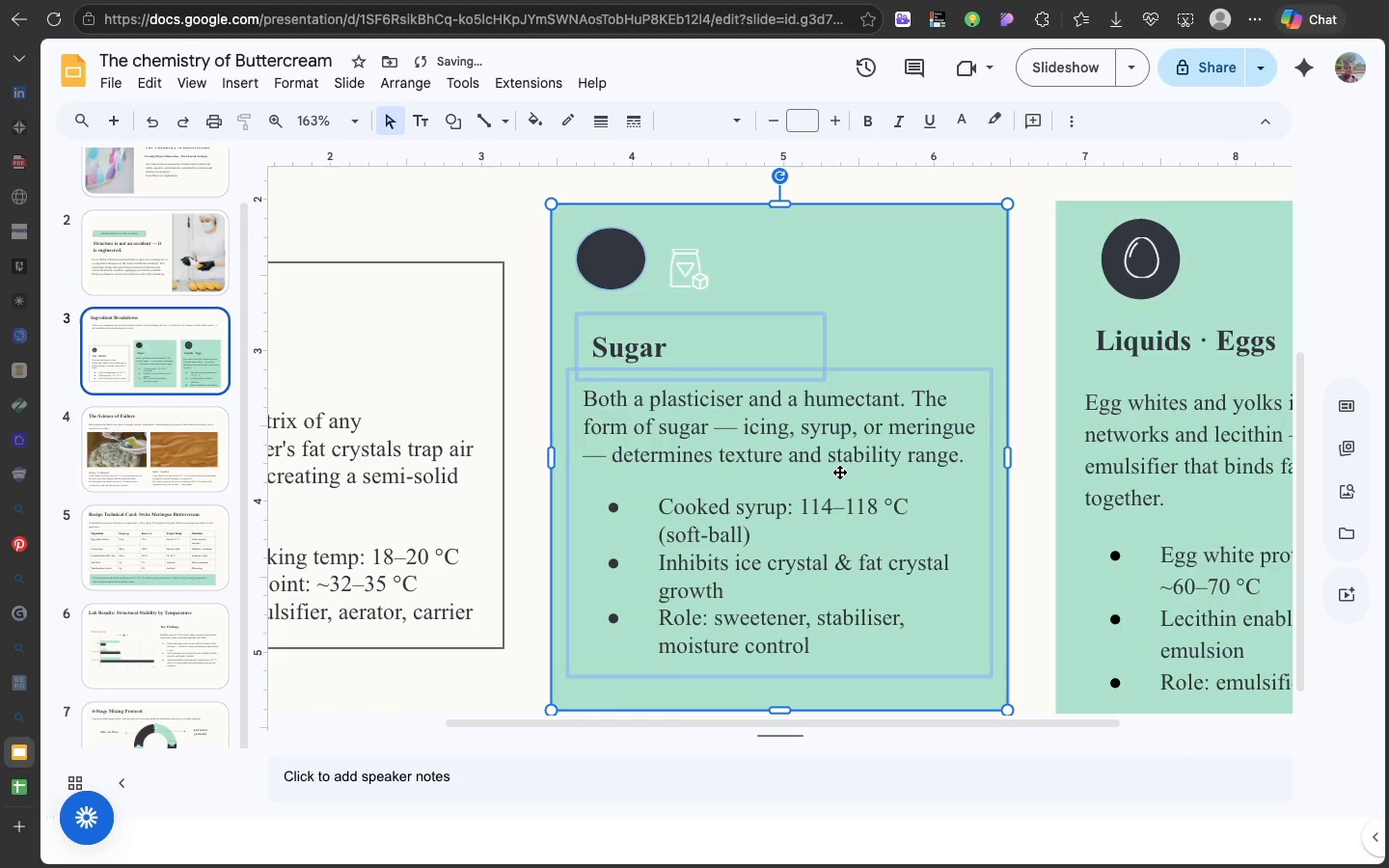 
left_click([839, 472])
 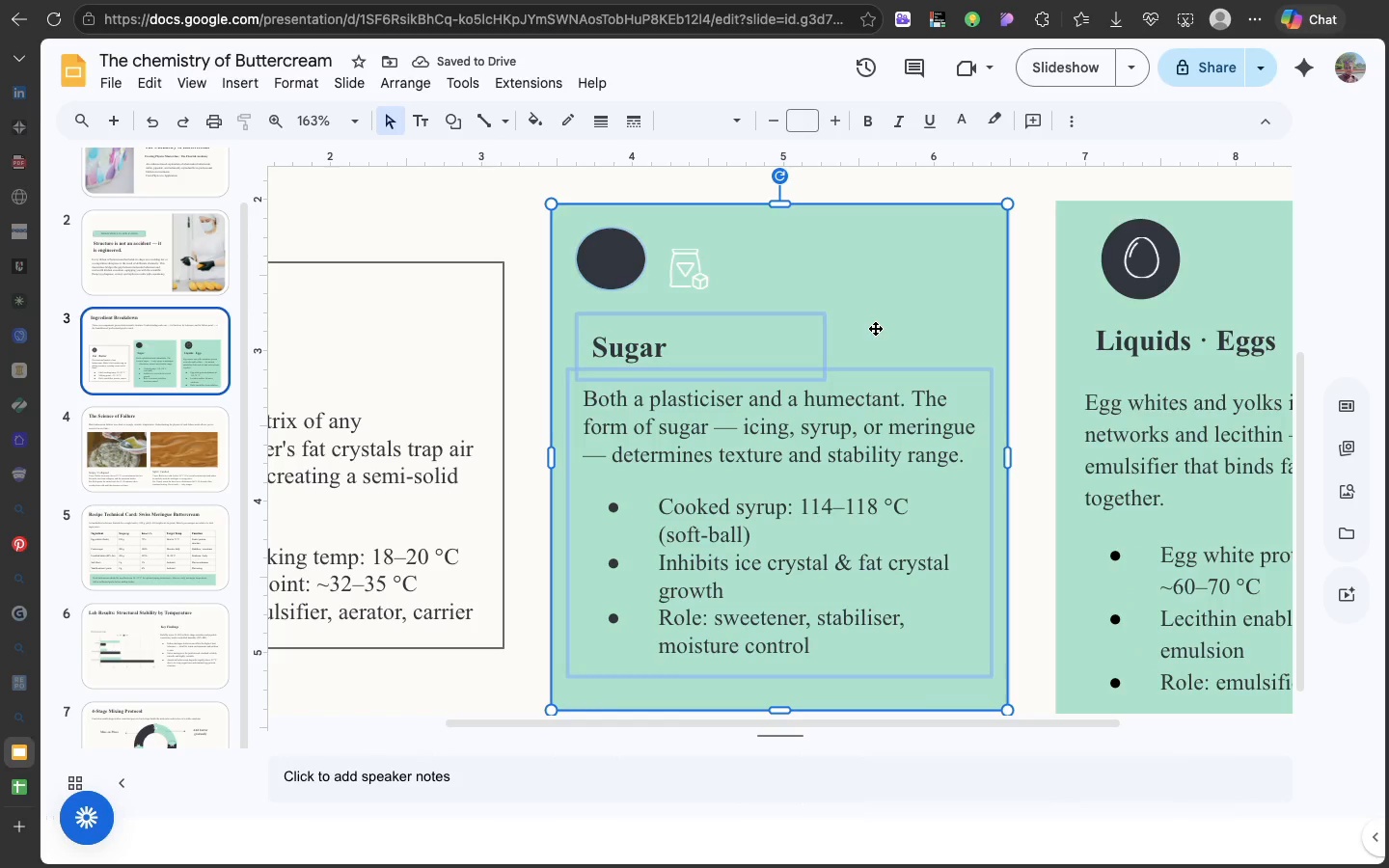 
left_click([875, 328])
 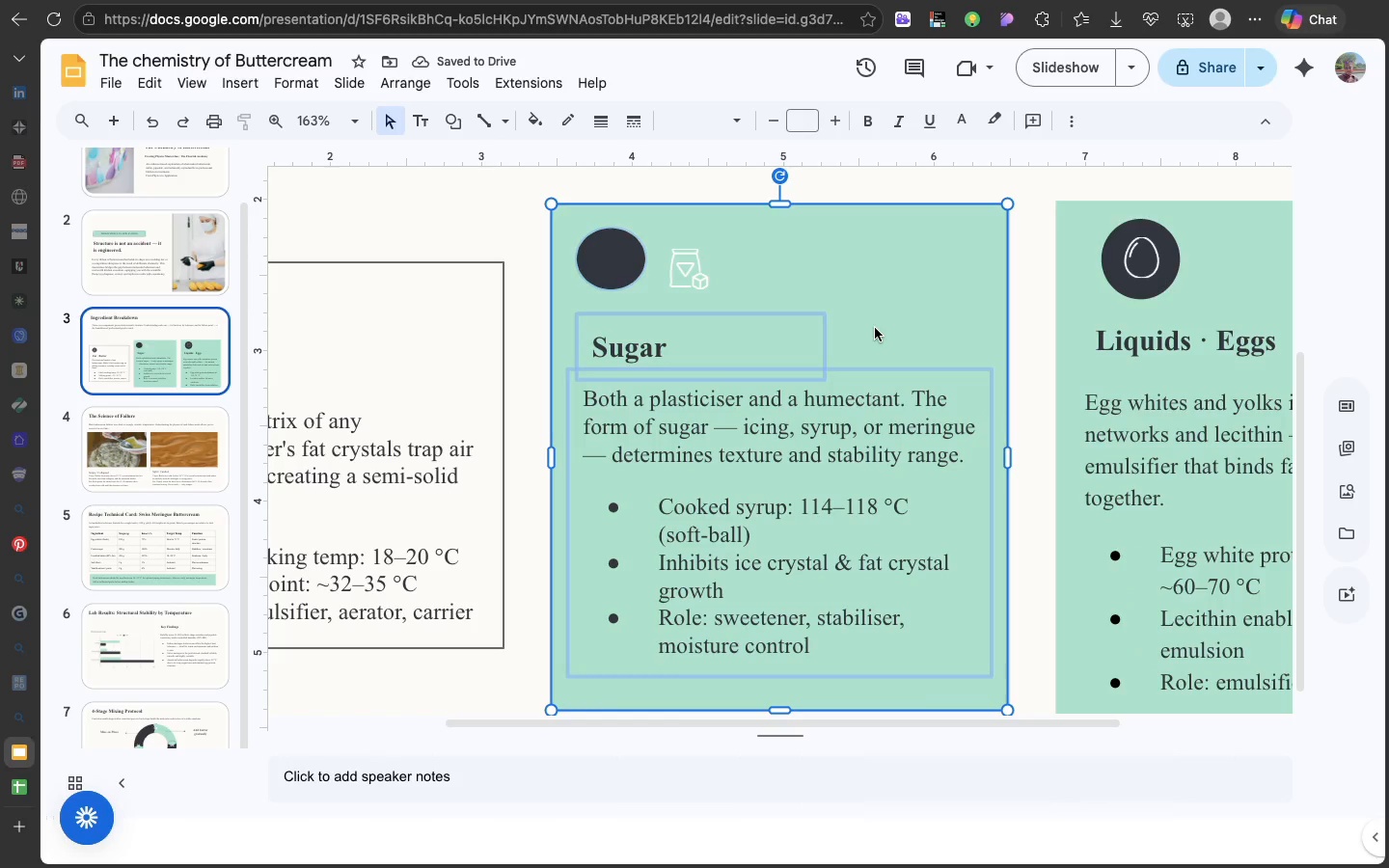 
left_click([875, 328])
 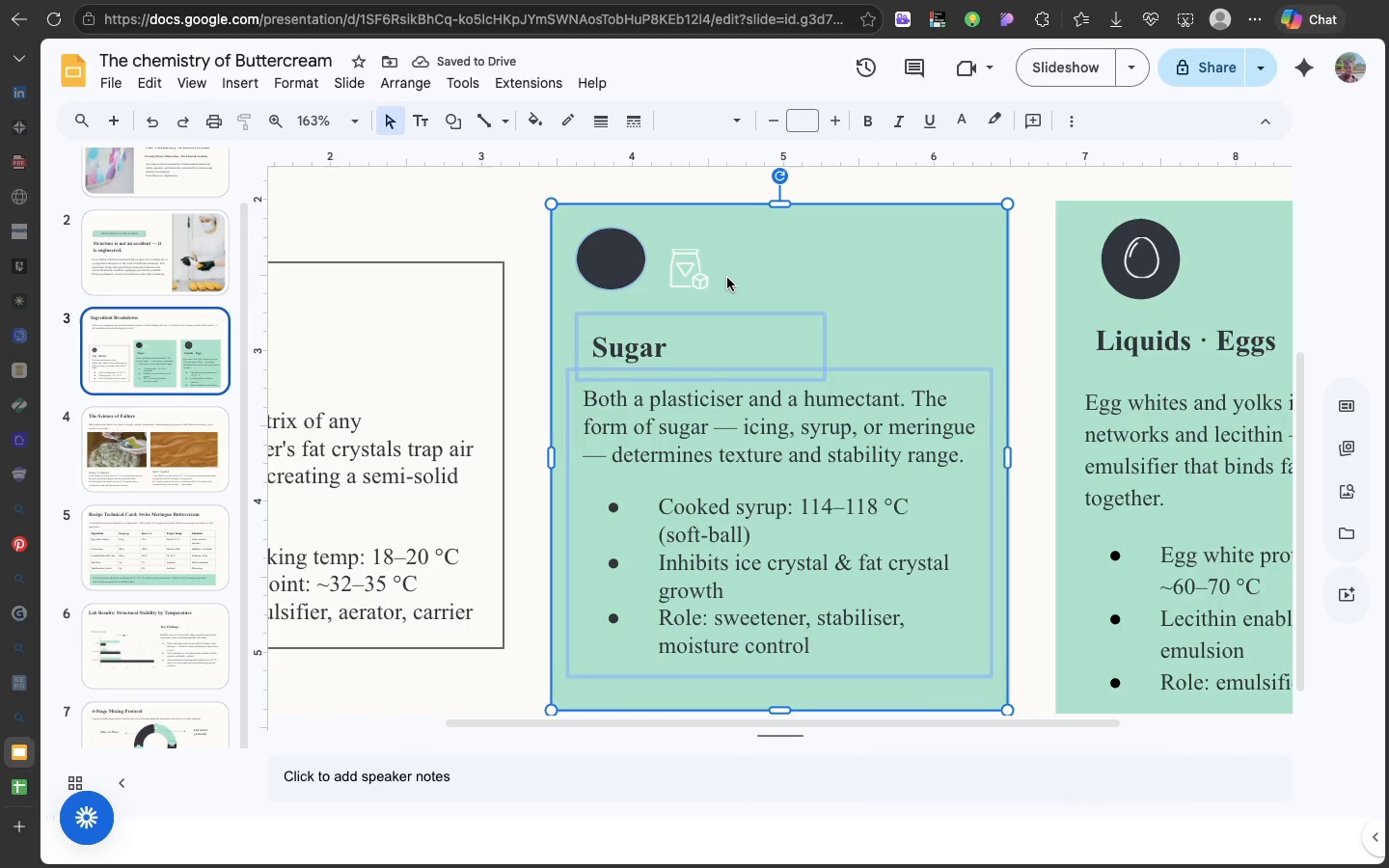 
left_click([727, 278])
 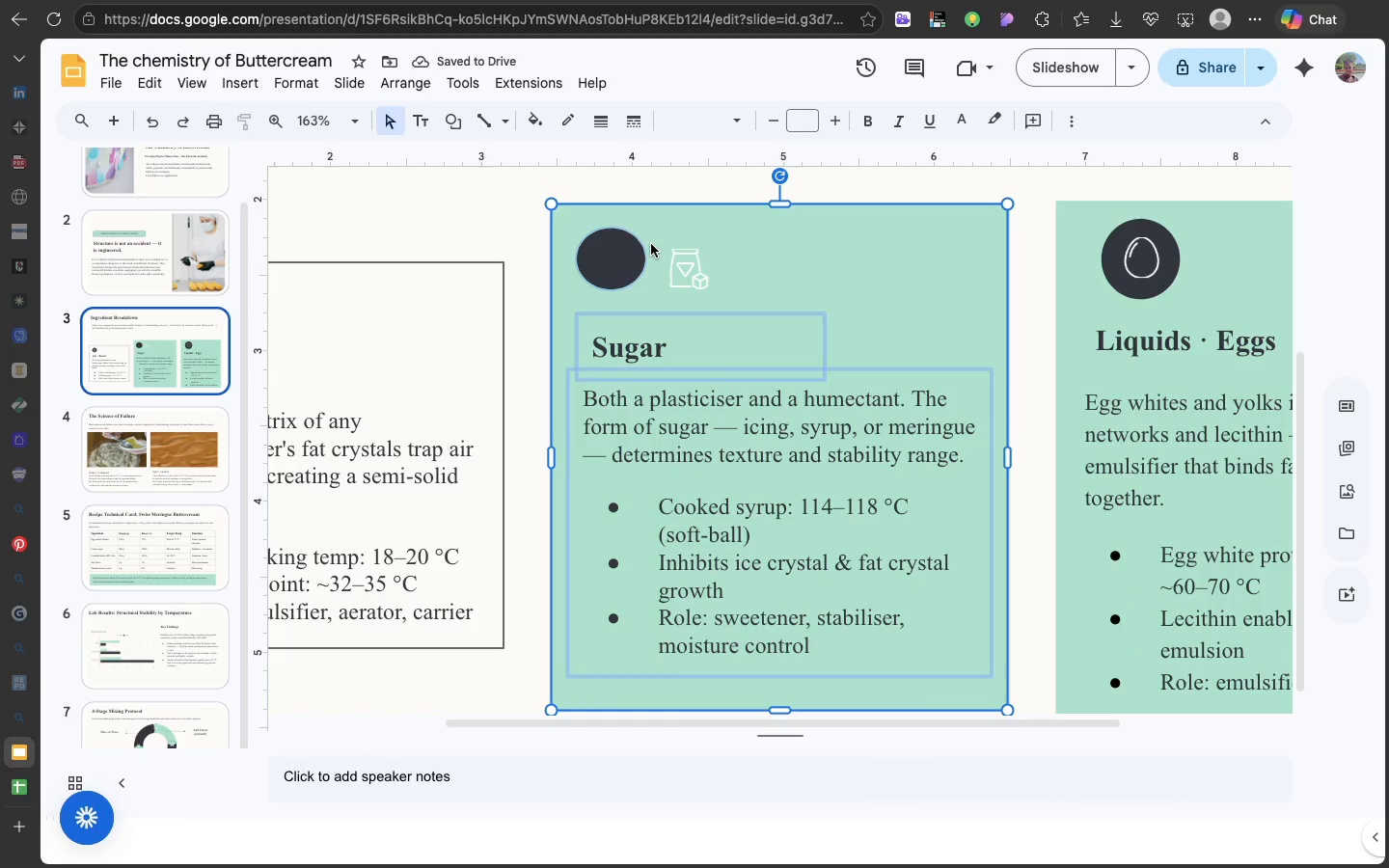 
left_click([651, 244])
 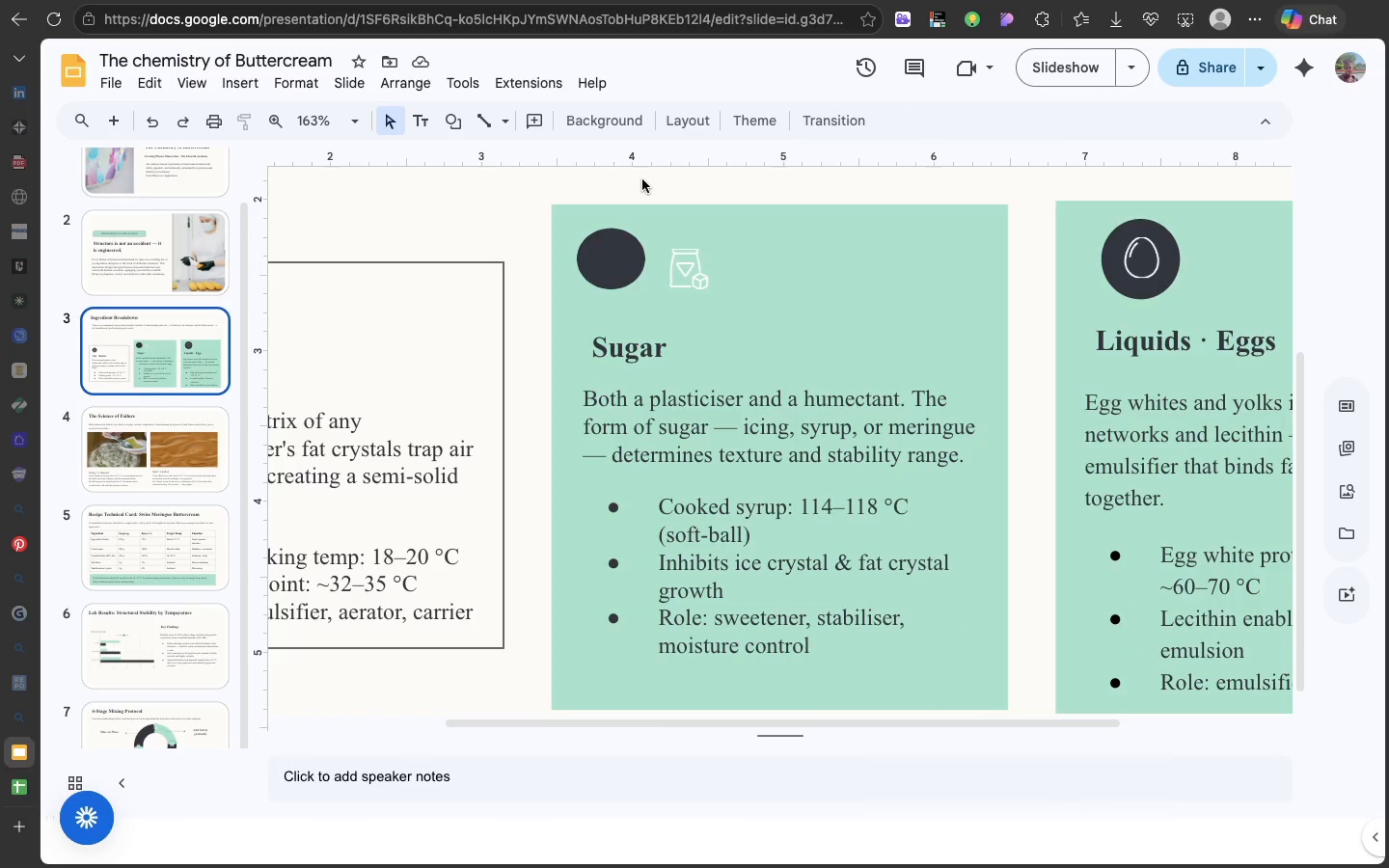 
left_click([642, 179])
 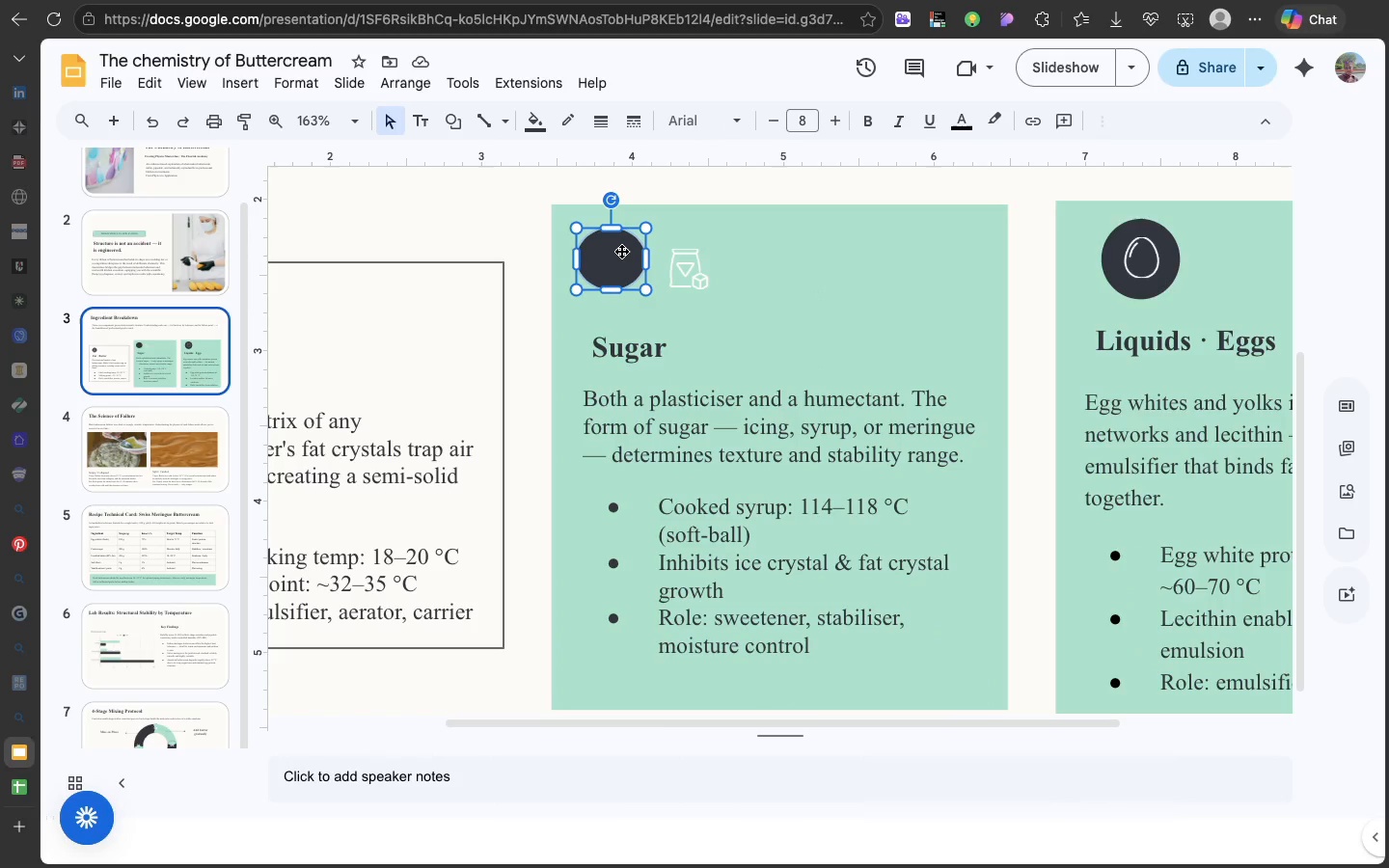 
left_click([621, 251])
 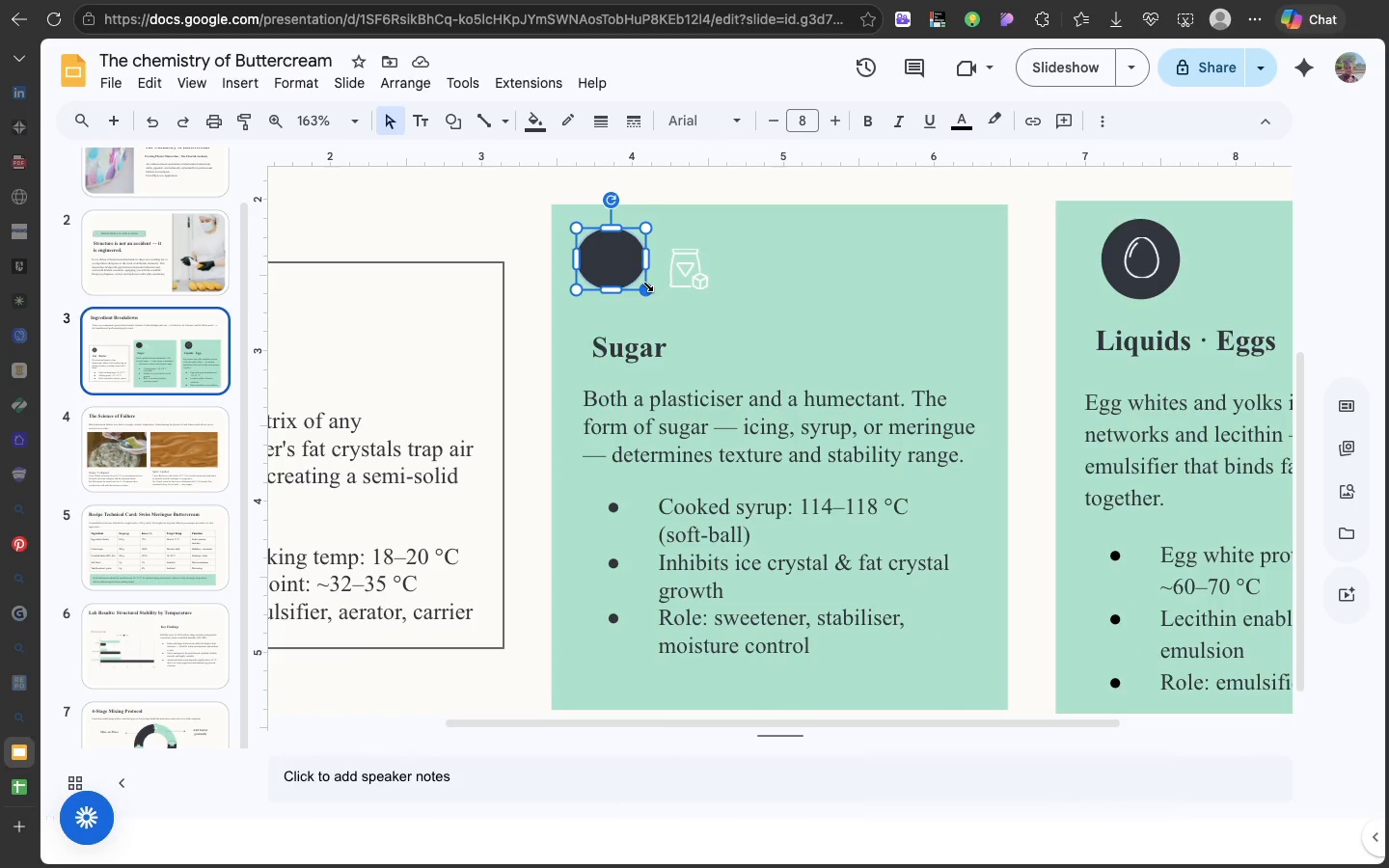 
left_click_drag(start_coordinate=[646, 285], to_coordinate=[648, 301])
 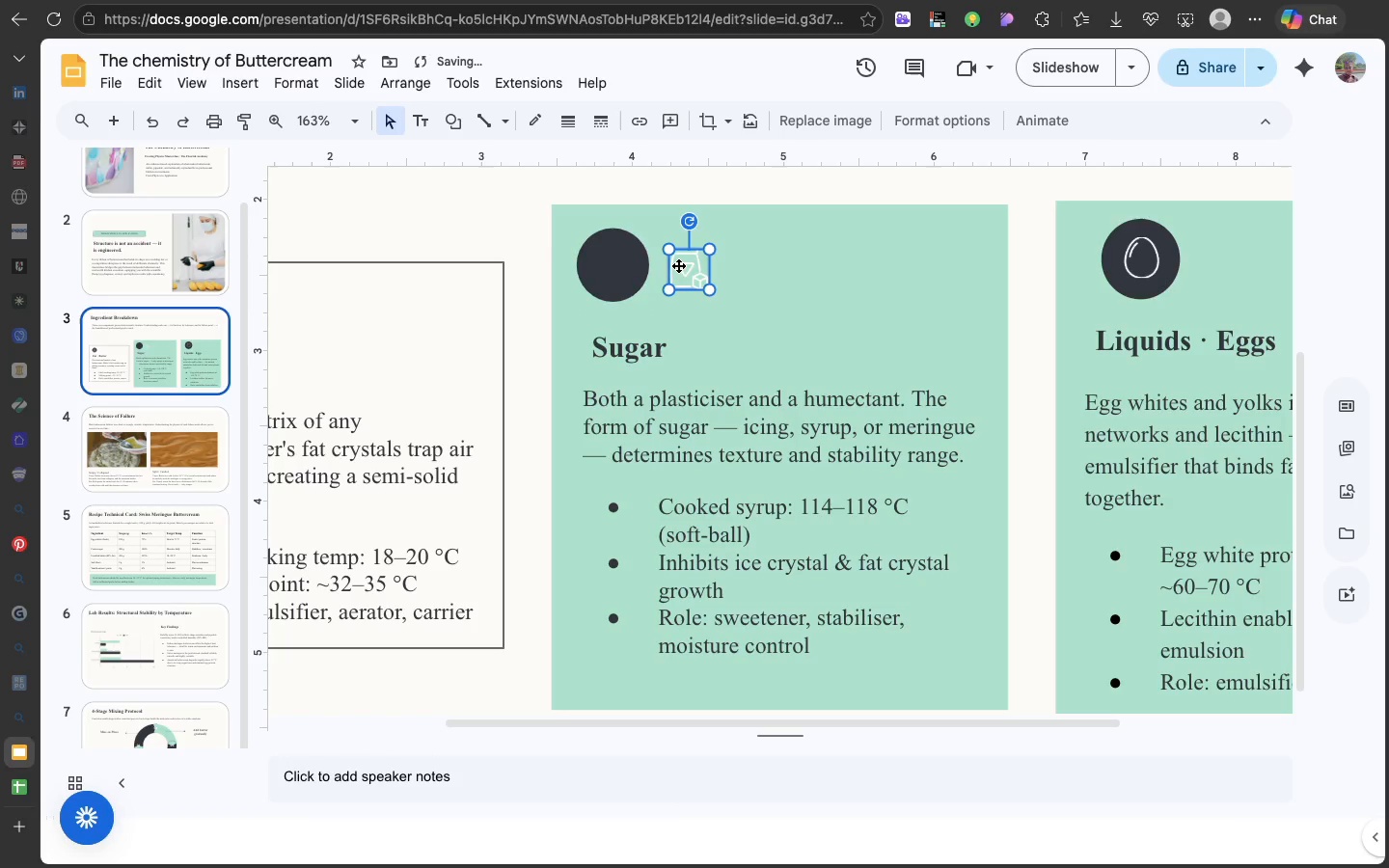 
left_click([678, 265])
 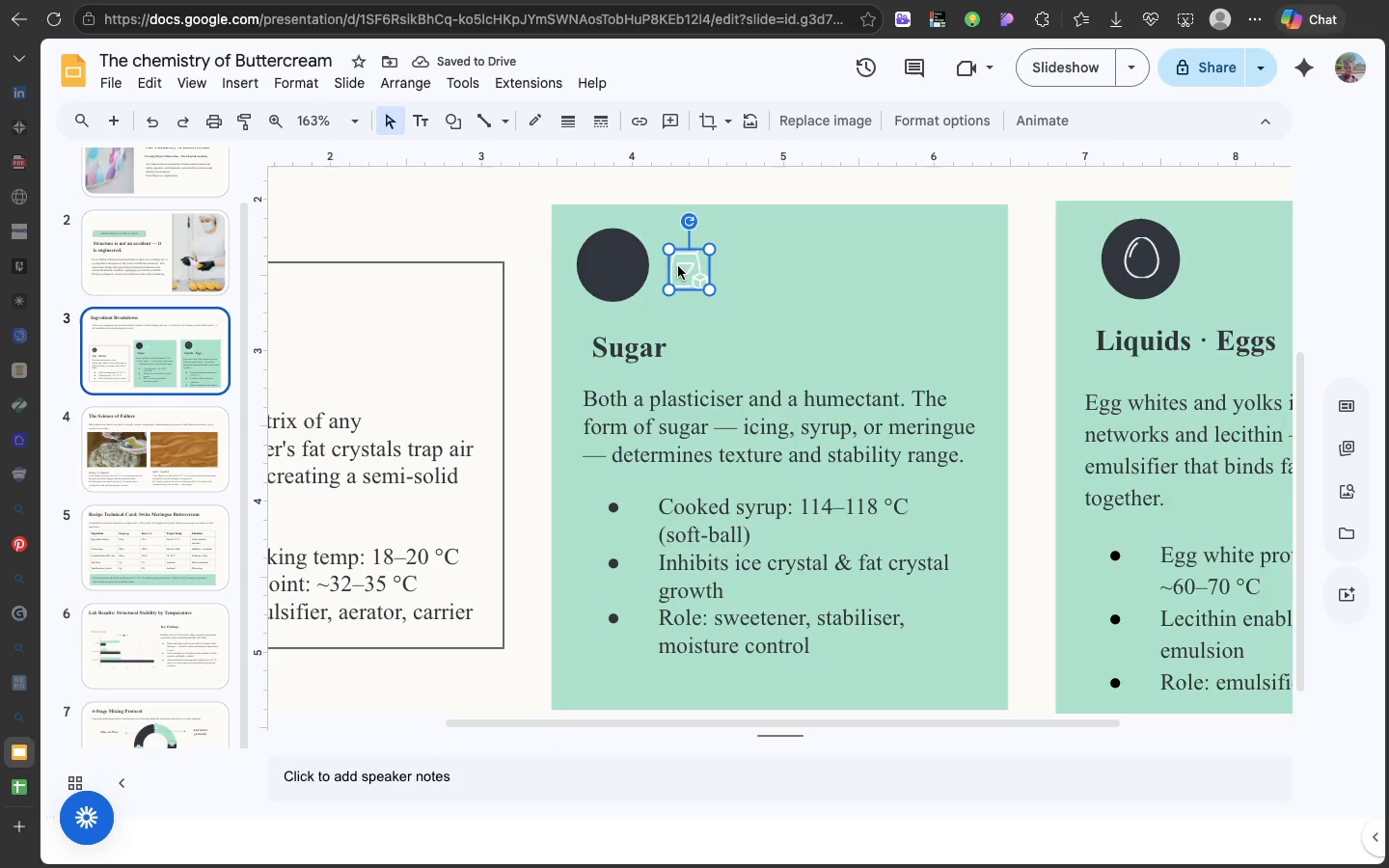 
left_click_drag(start_coordinate=[678, 265], to_coordinate=[606, 258])
 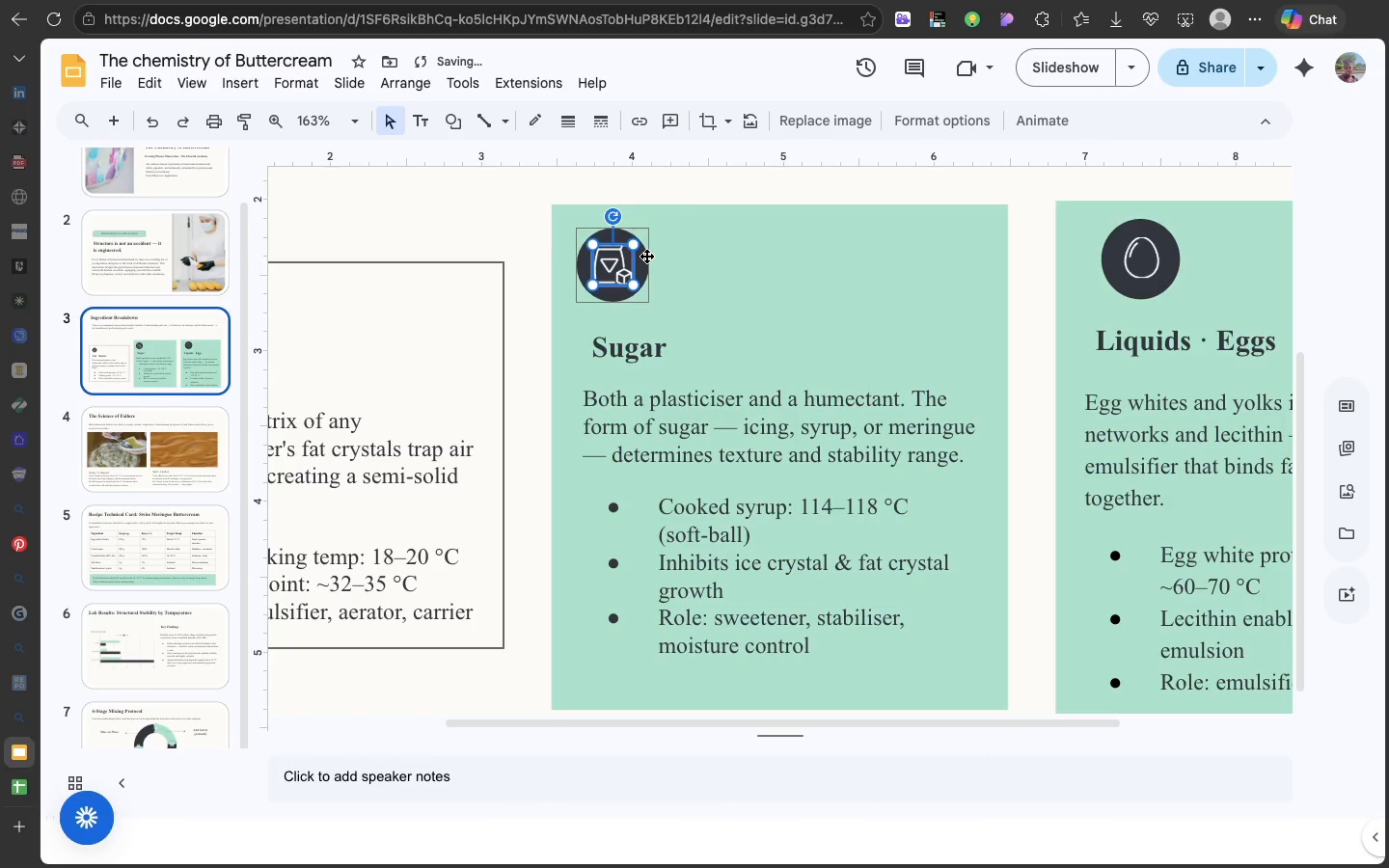 
hold_key(key=ShiftLeft, duration=0.82)
left_click([646, 256])
 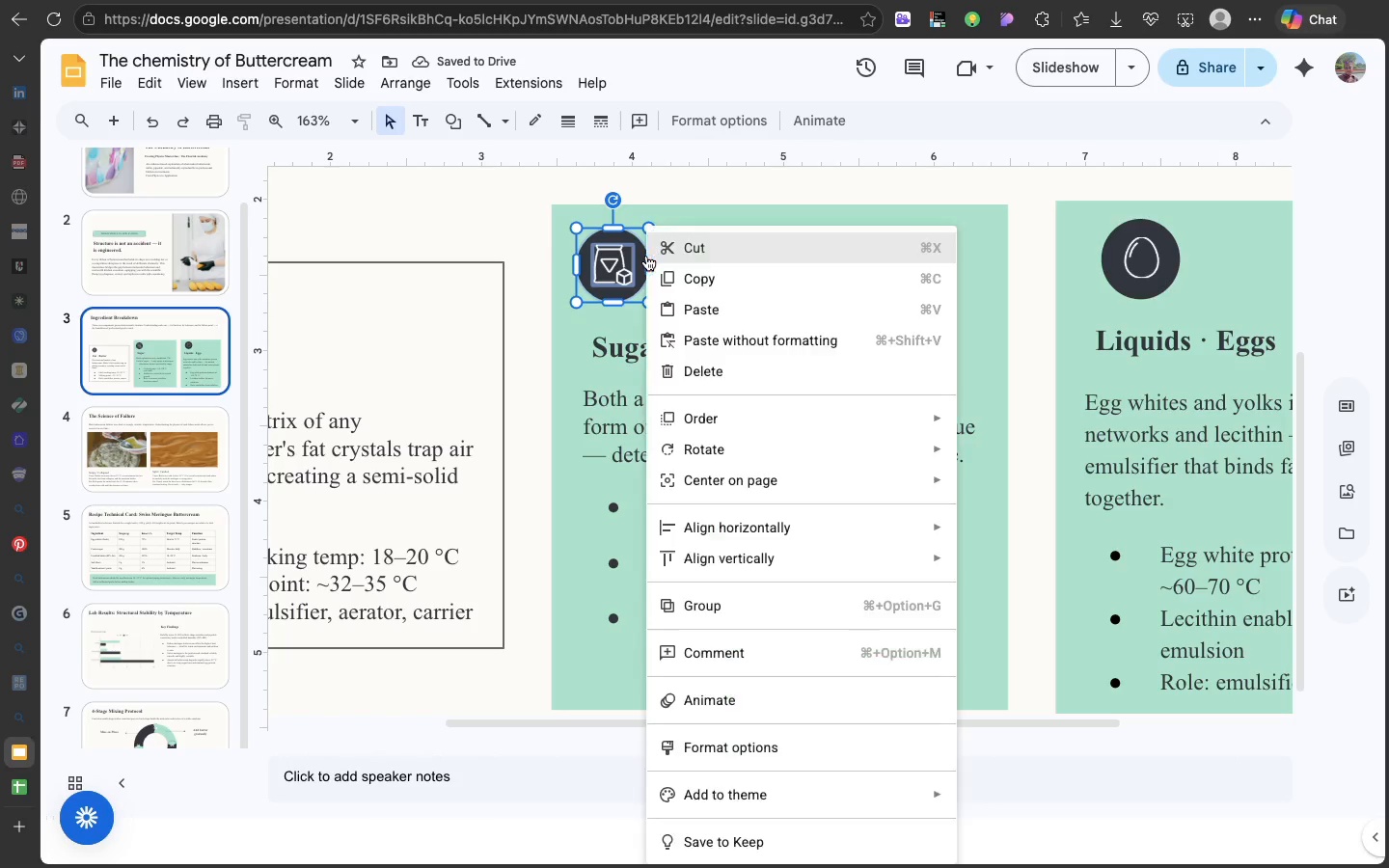 
right_click([646, 256])
 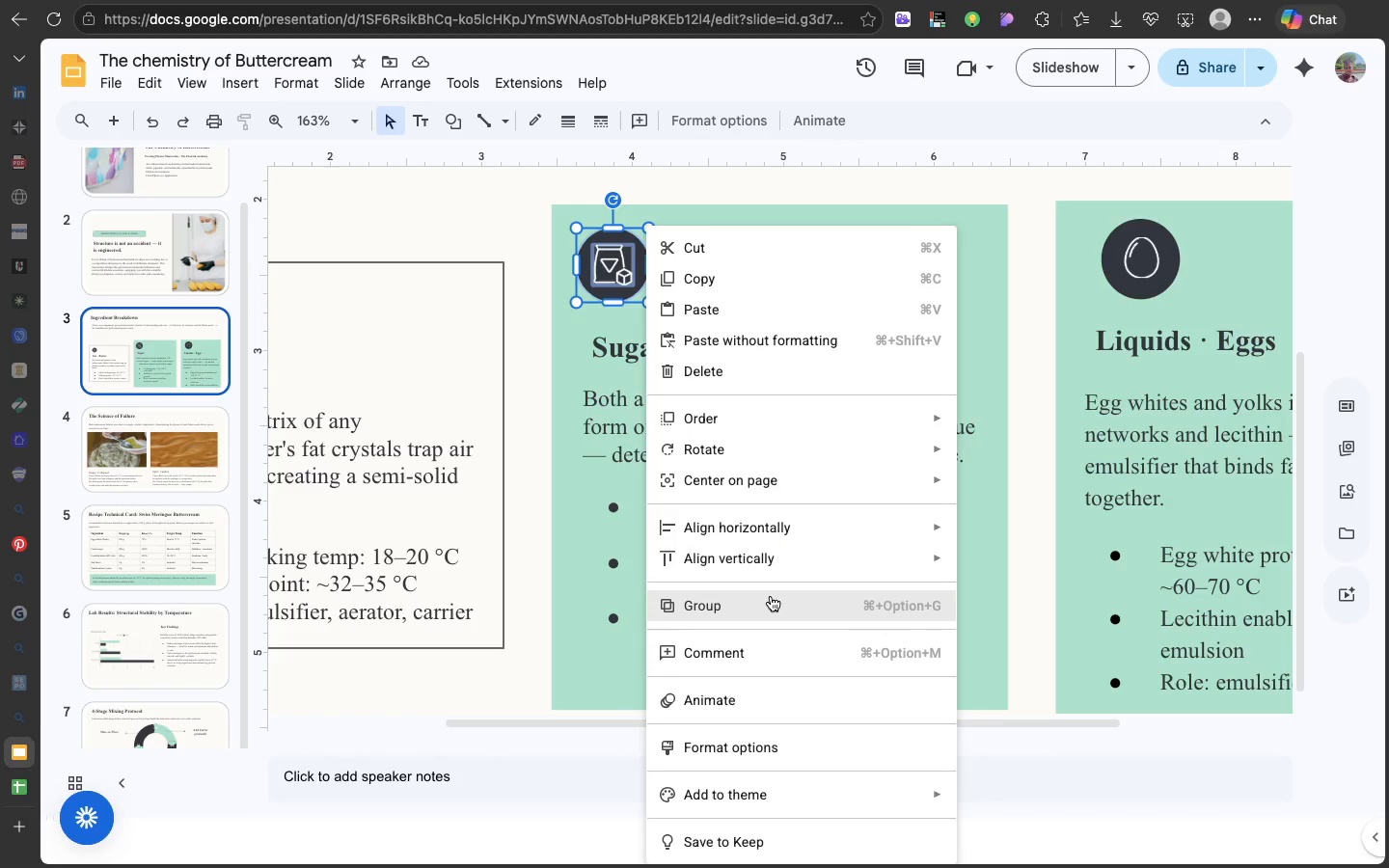 
left_click([771, 596])
 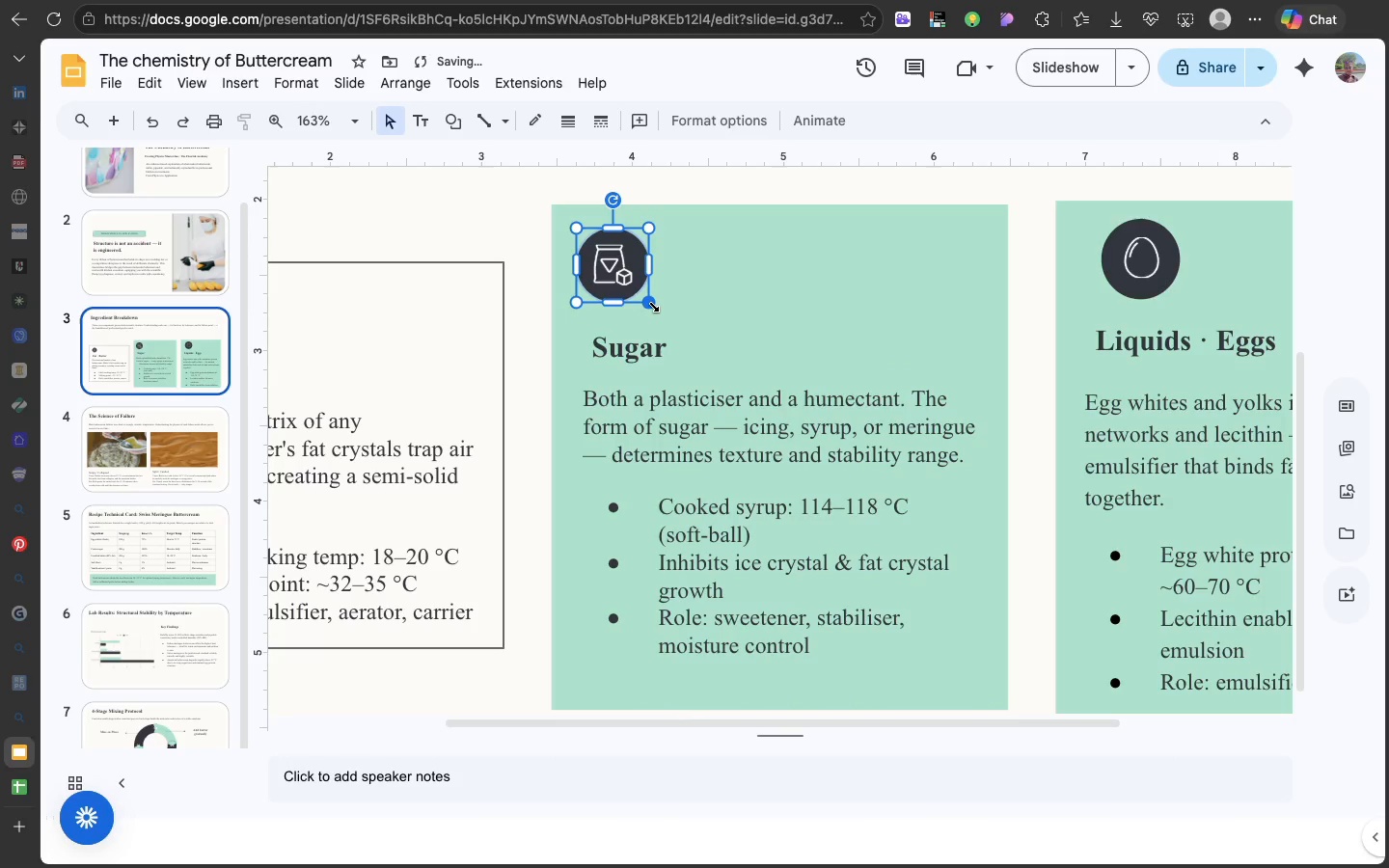 
left_click_drag(start_coordinate=[652, 305], to_coordinate=[643, 294])
 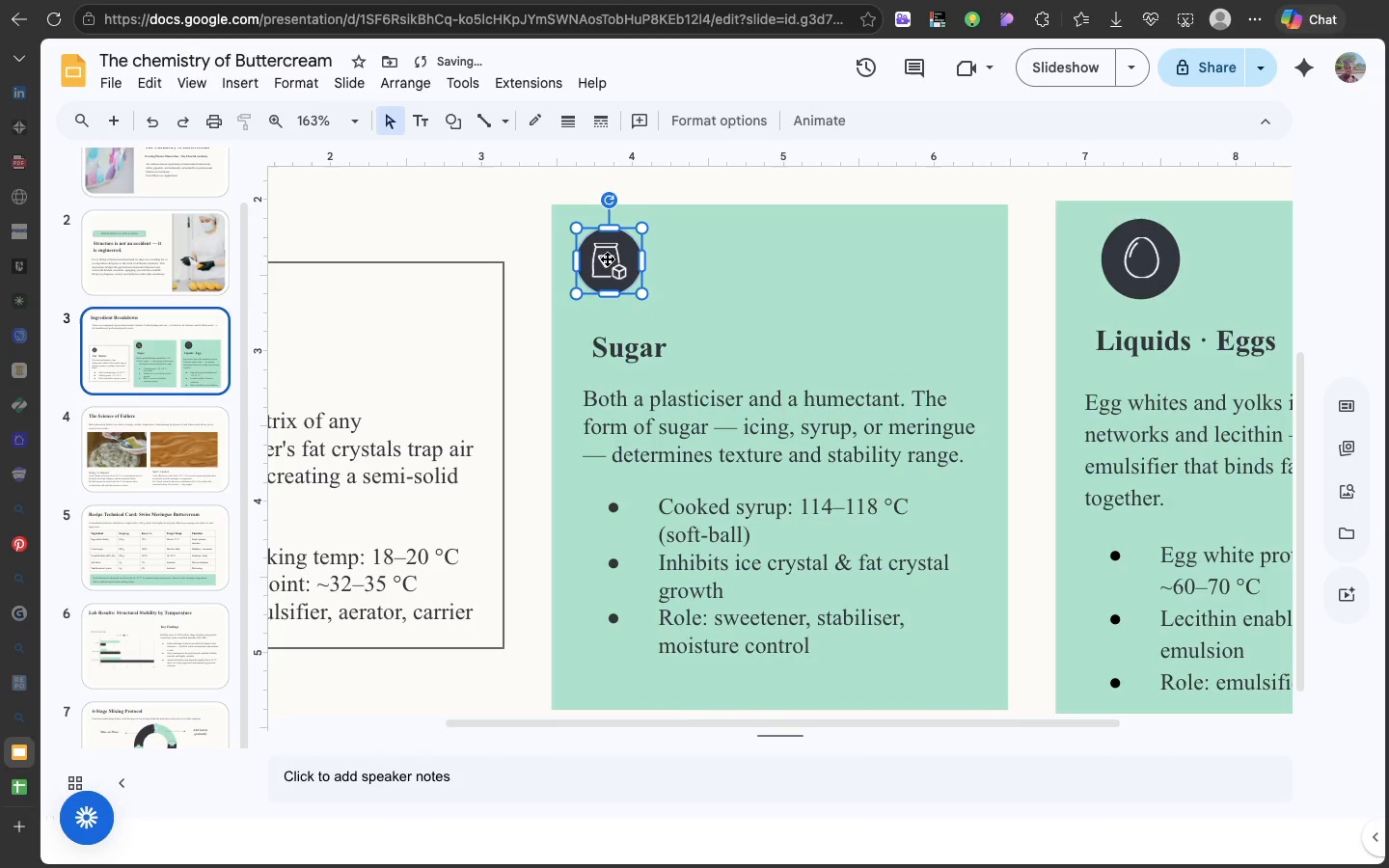 
left_click_drag(start_coordinate=[607, 258], to_coordinate=[613, 273])
 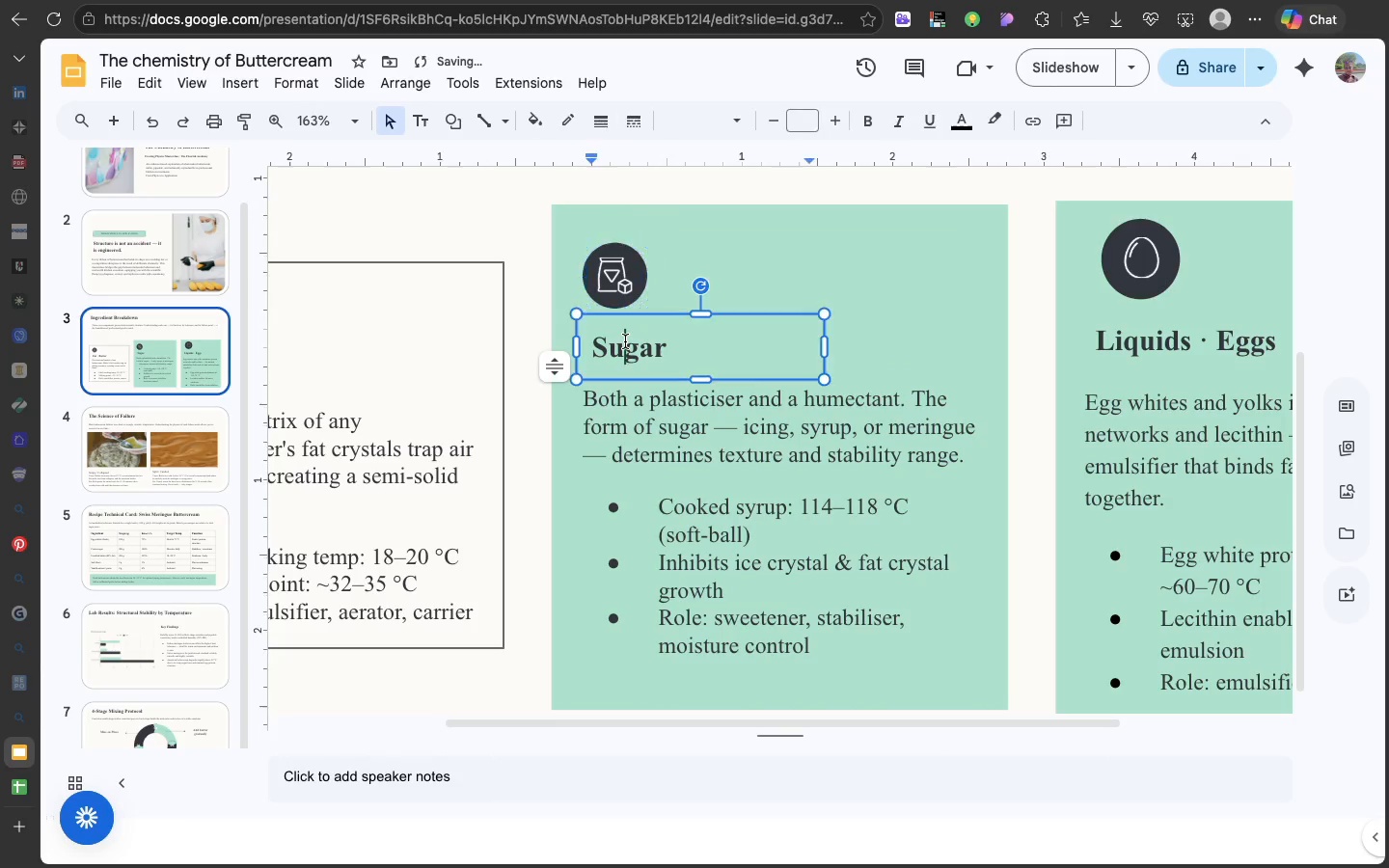 
left_click([625, 341])
 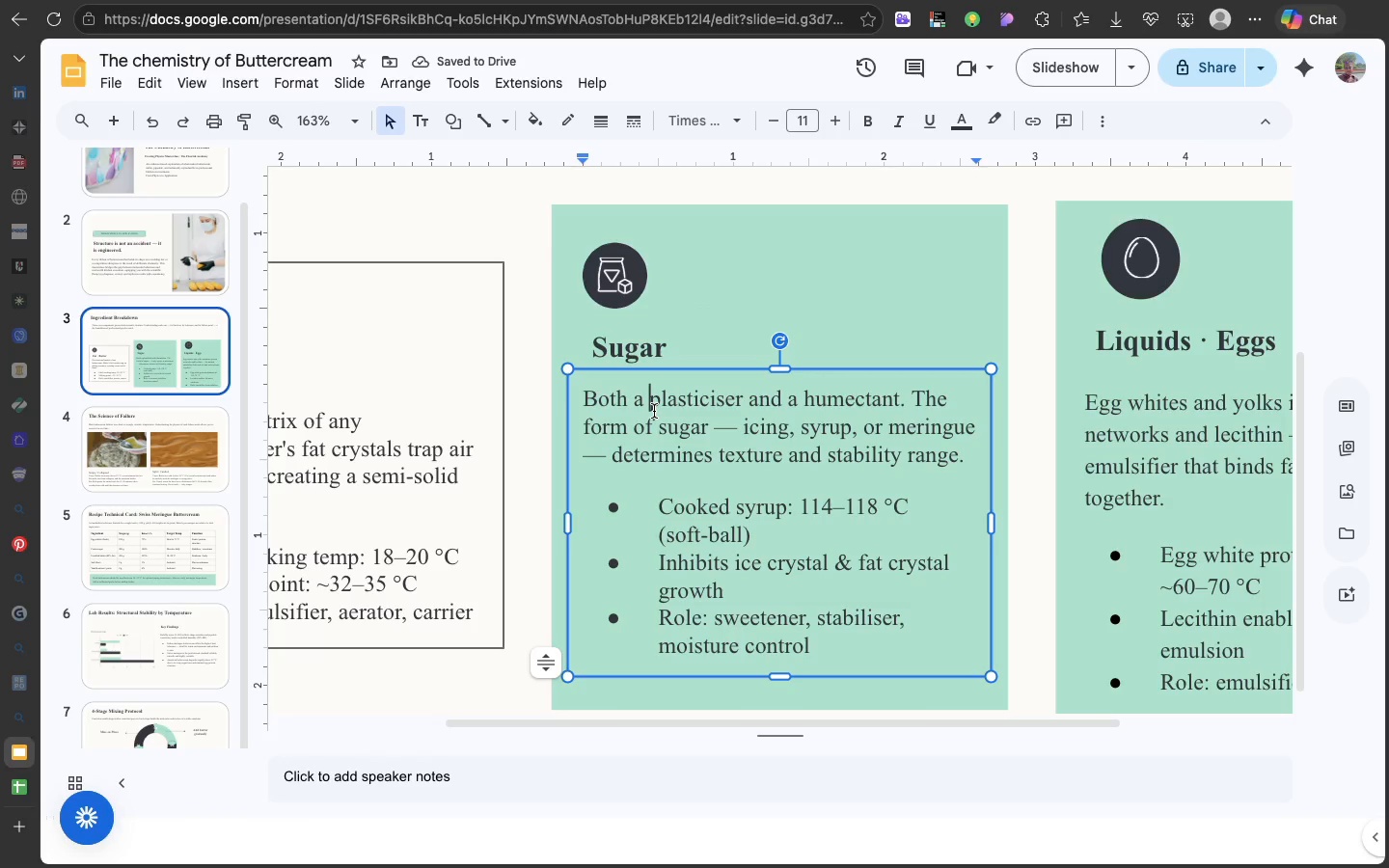 
left_click([654, 411])
 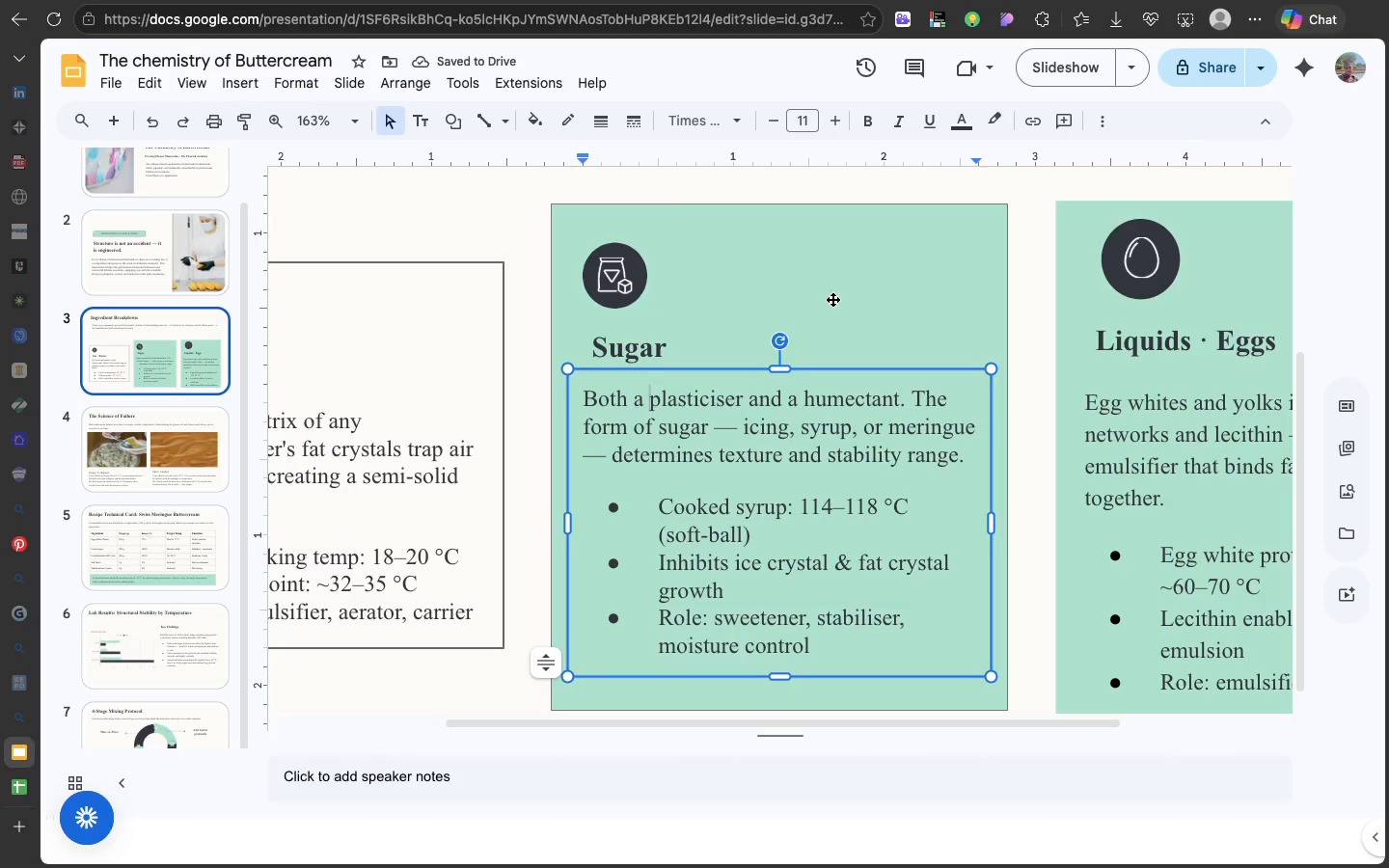 
left_click([832, 299])
 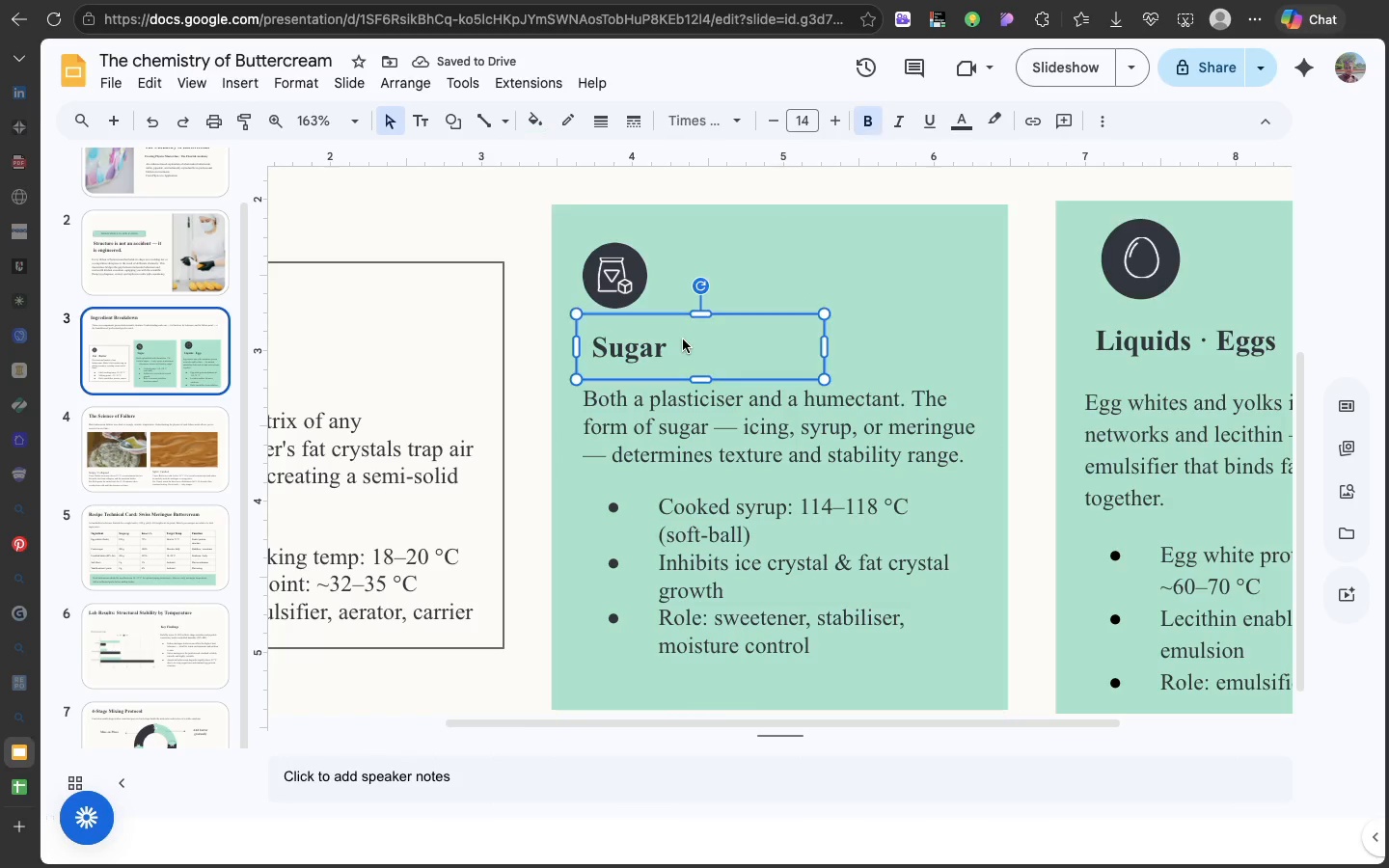 
left_click([683, 339])
 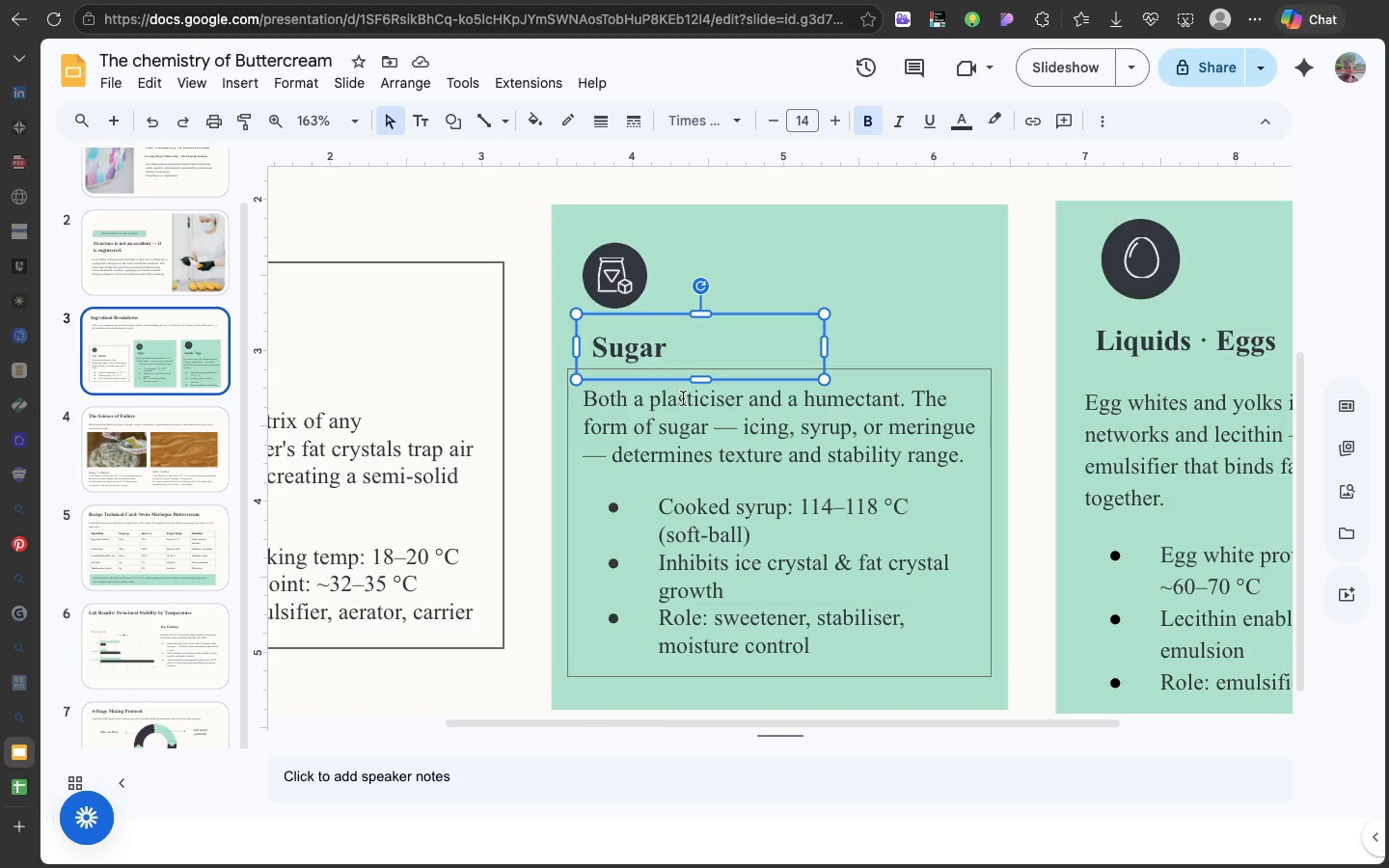 
hold_key(key=ShiftLeft, duration=2.4)
left_click([683, 398])
 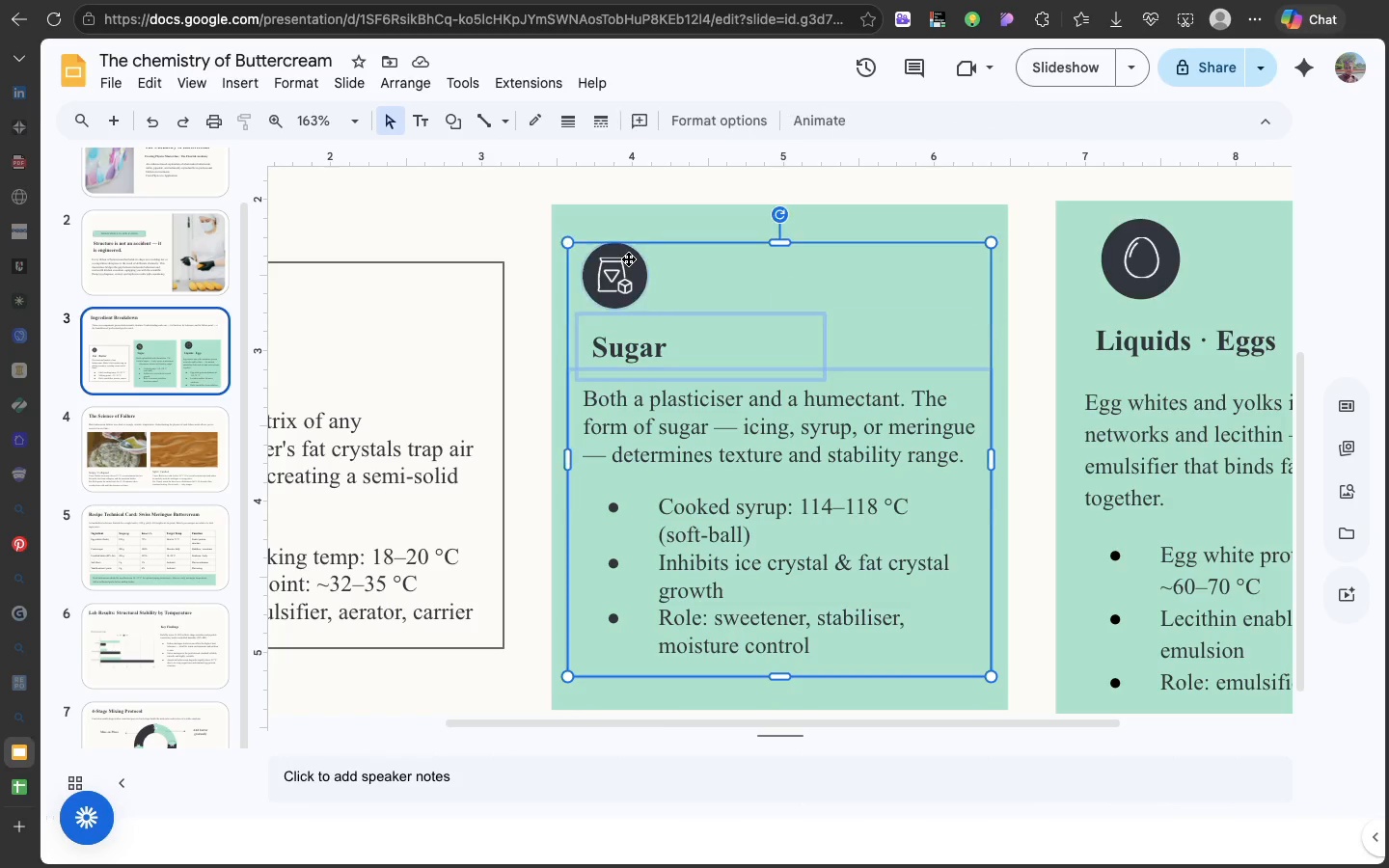 
left_click([628, 258])
 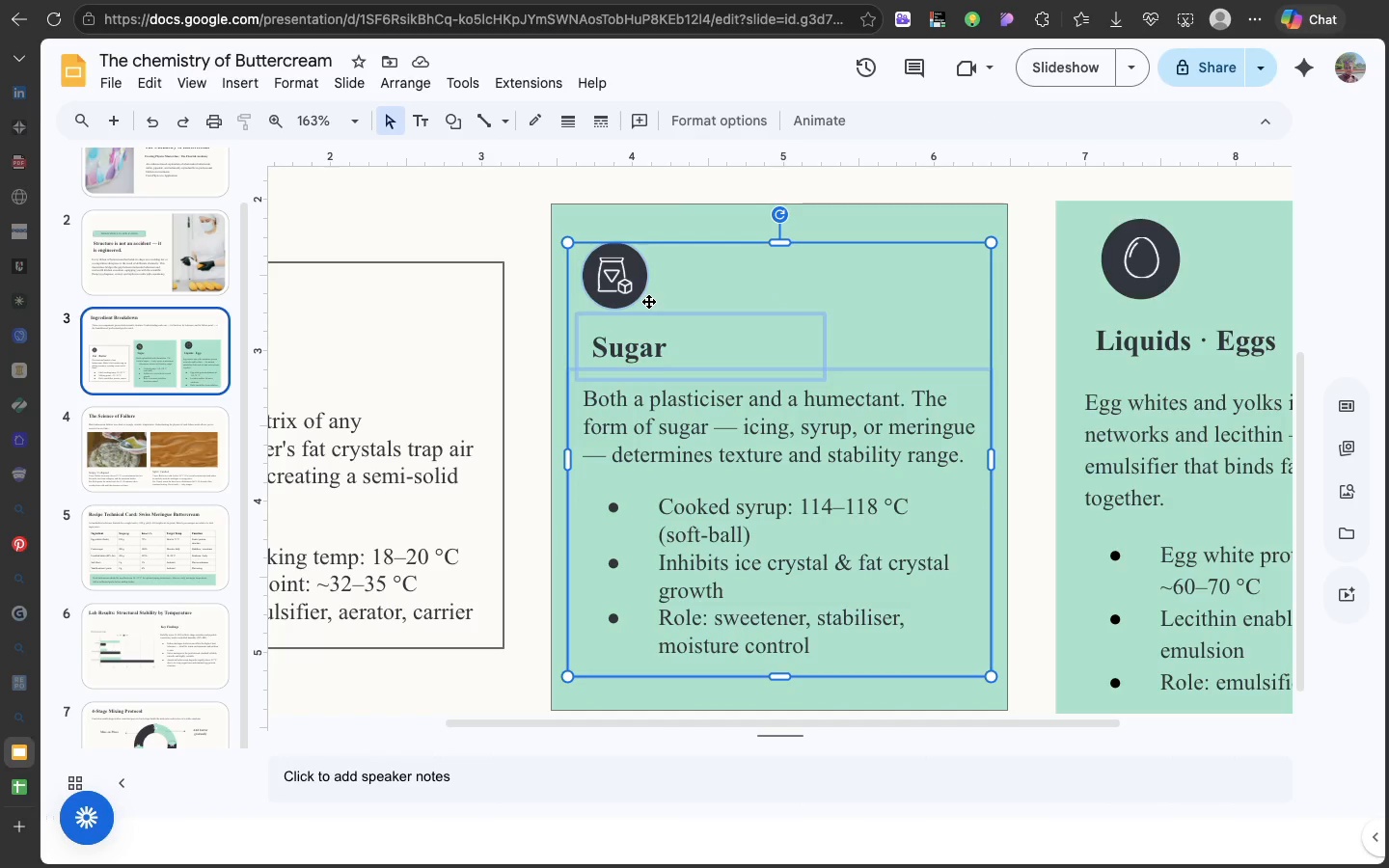 
right_click([648, 301])
 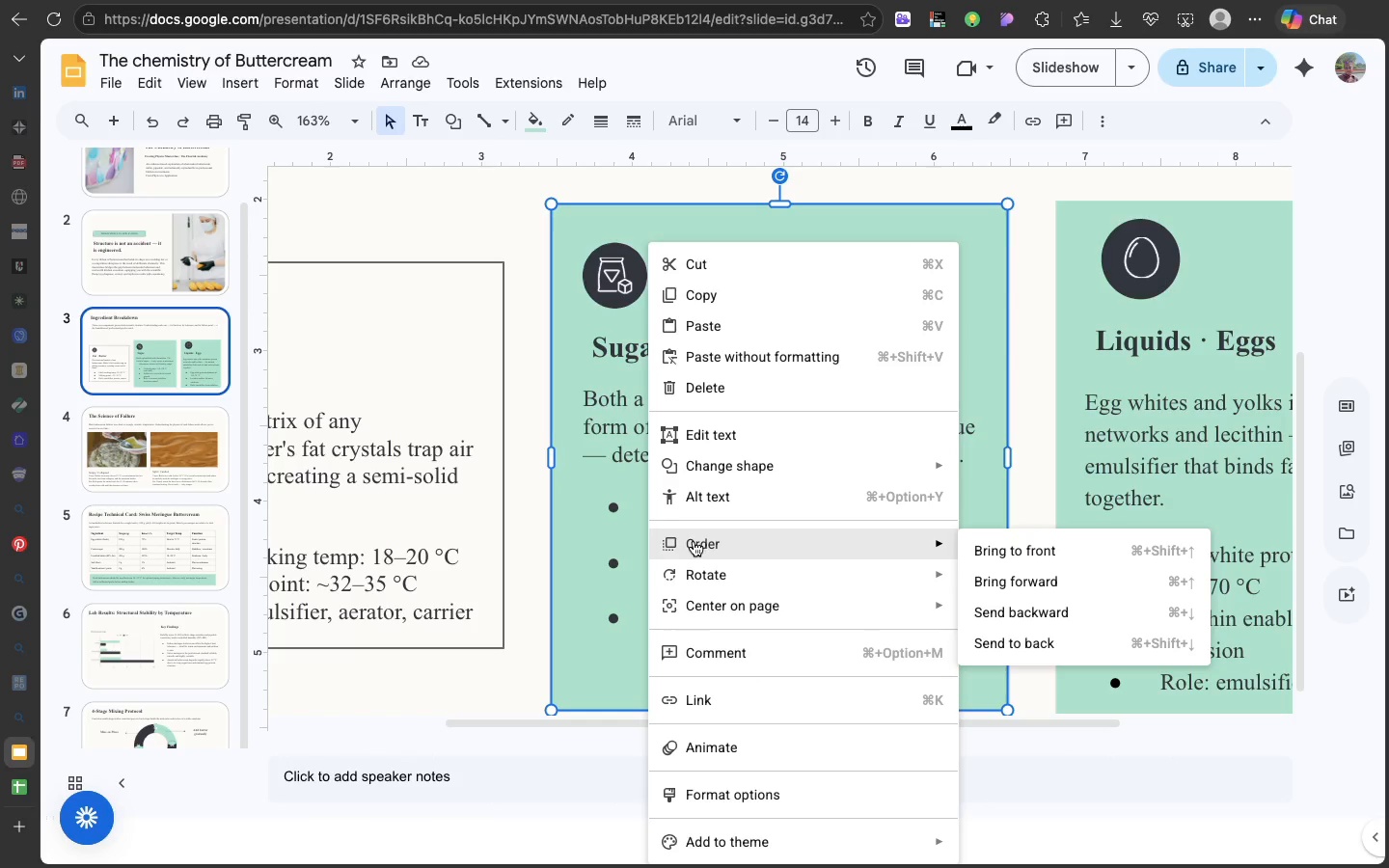 
wait(5.33)
 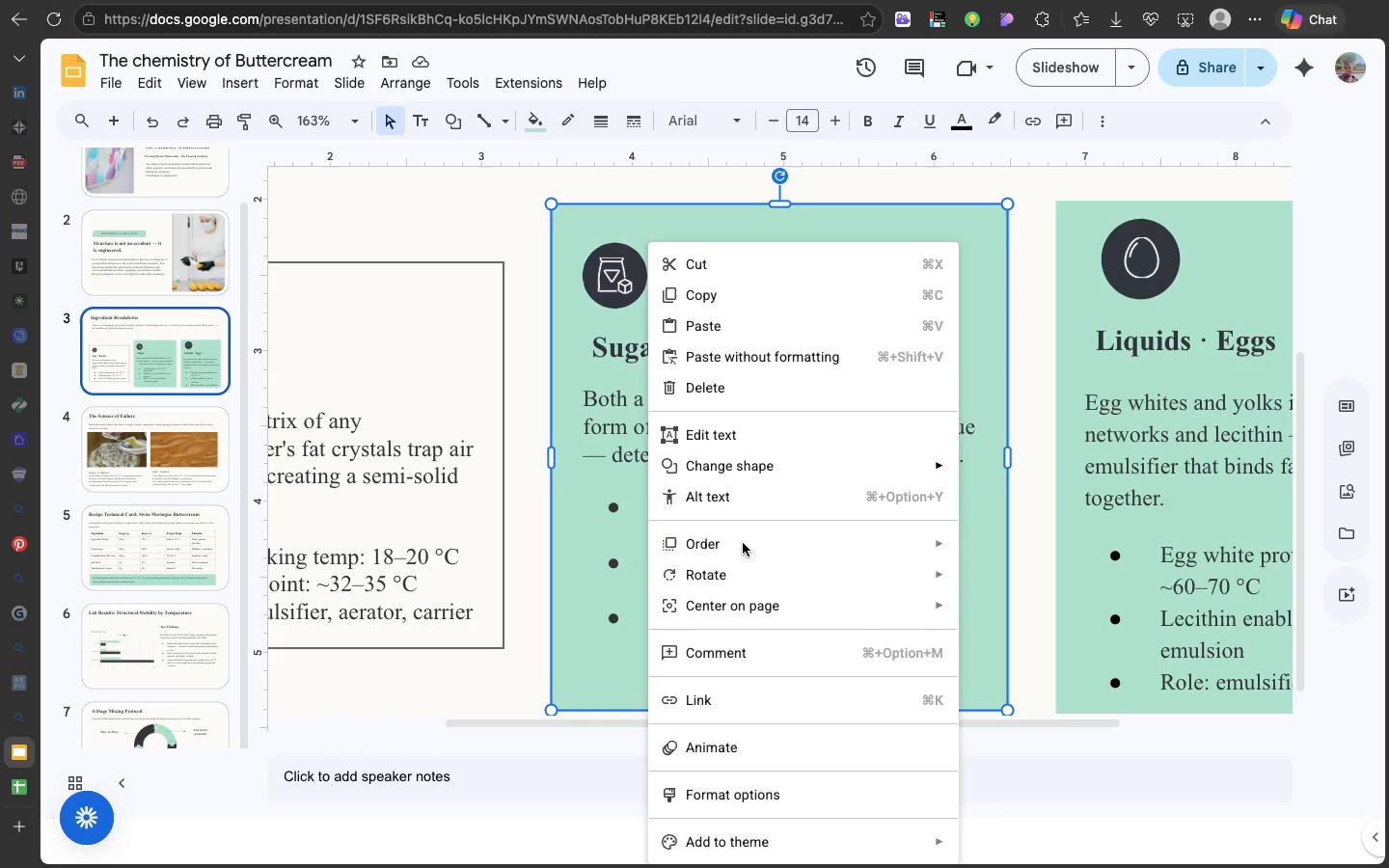 
left_click([636, 500])
 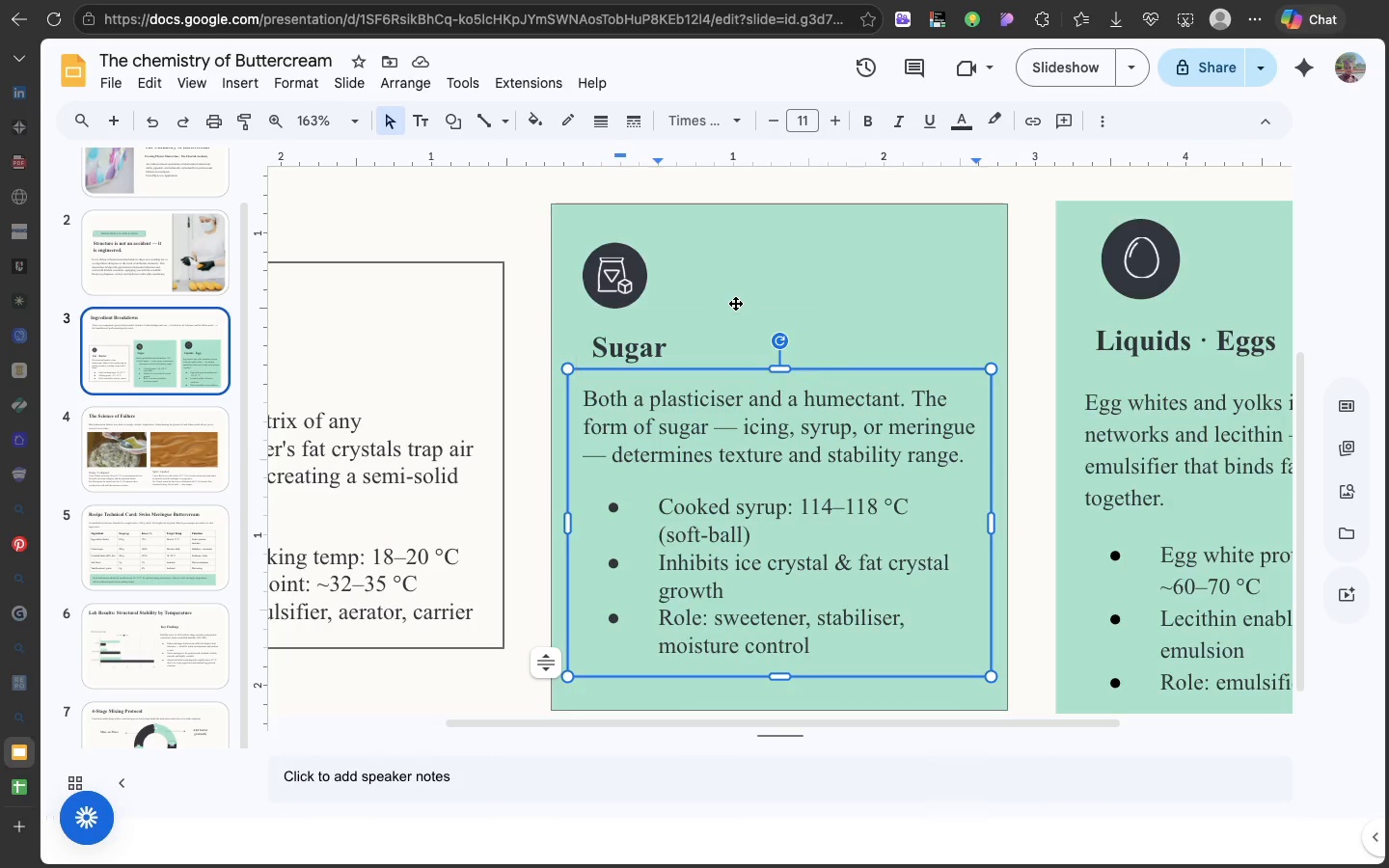 
left_click([735, 305])
 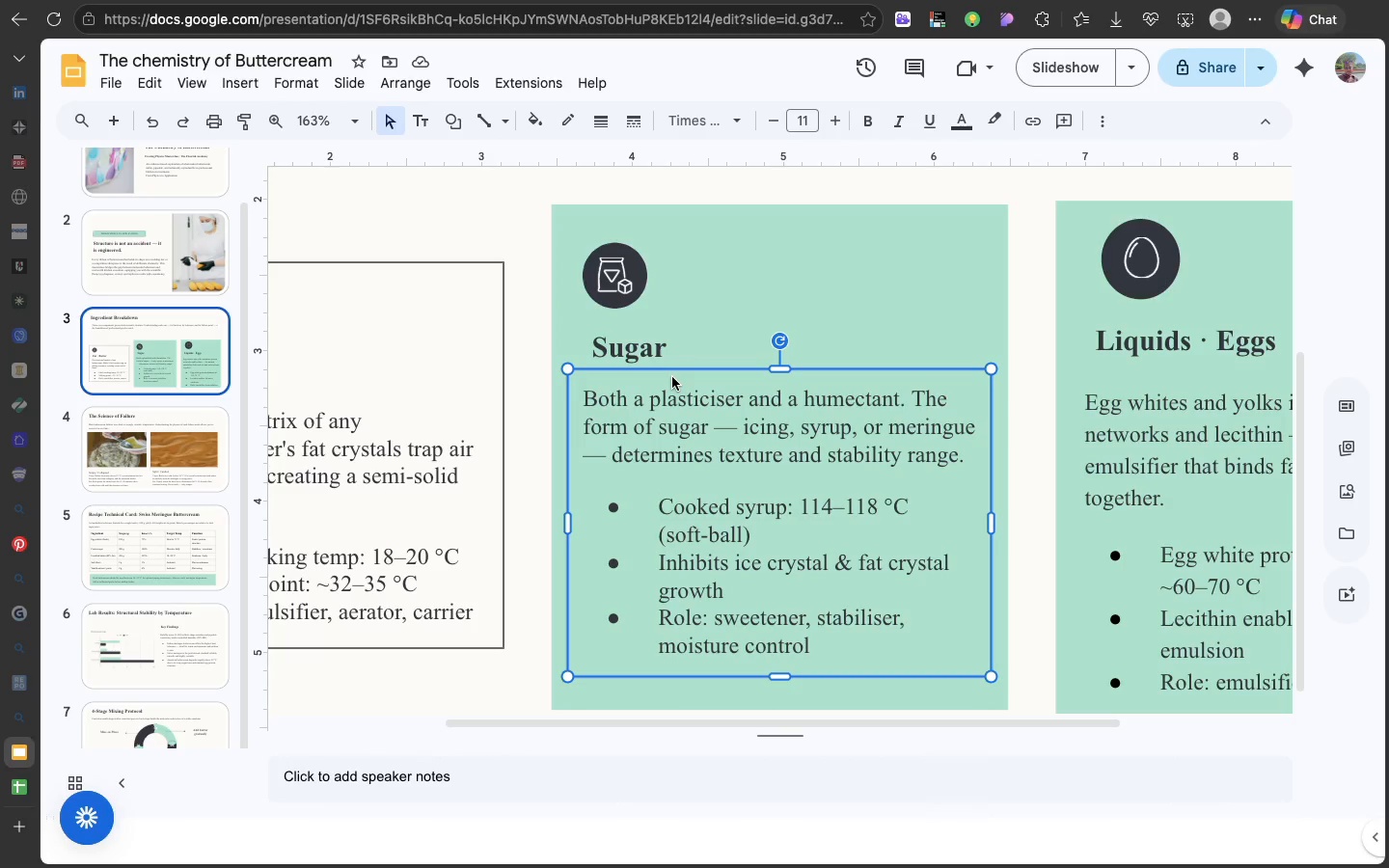 
left_click([672, 377])
 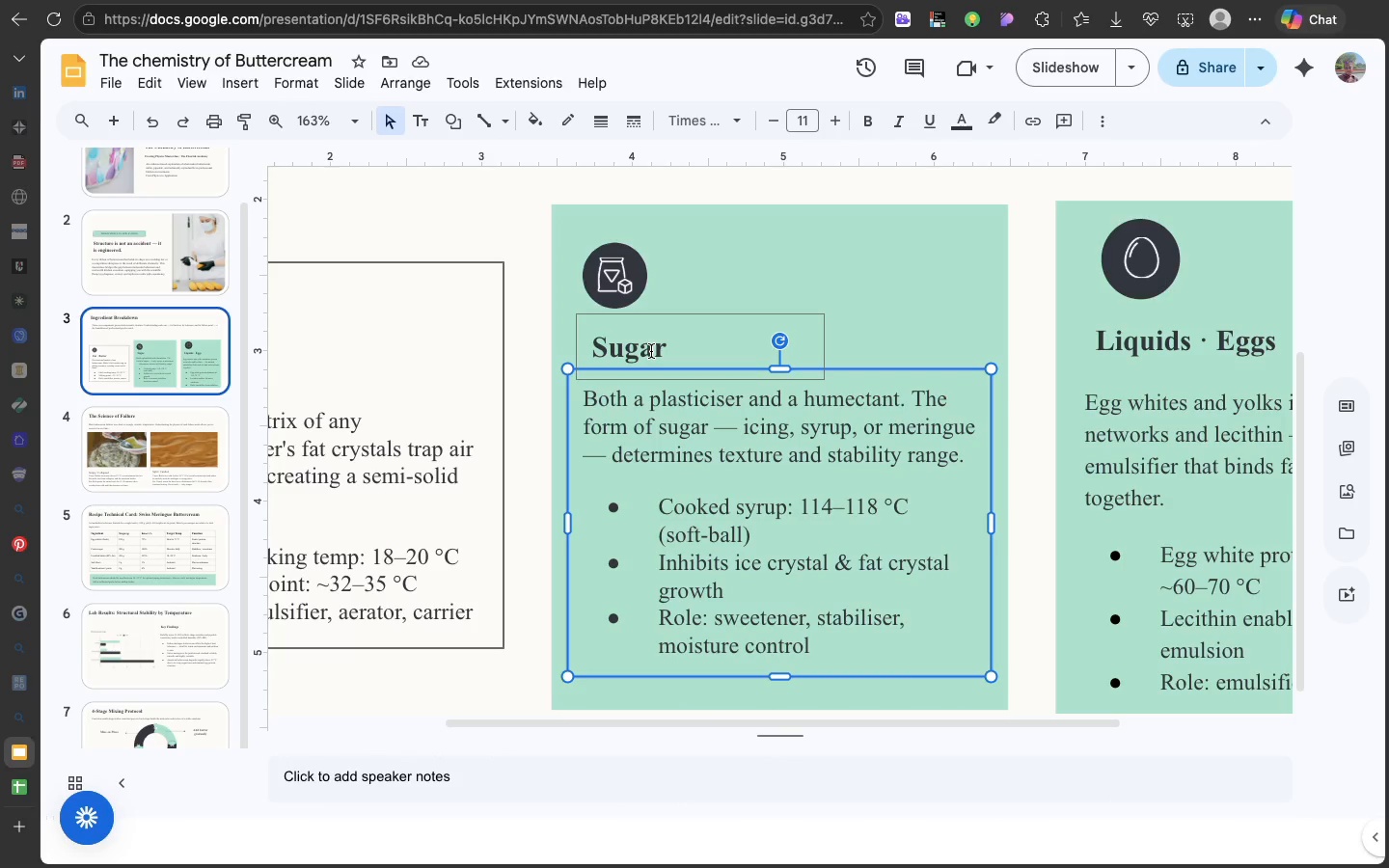 
hold_key(key=ShiftLeft, duration=3.69)
left_click([650, 317])
 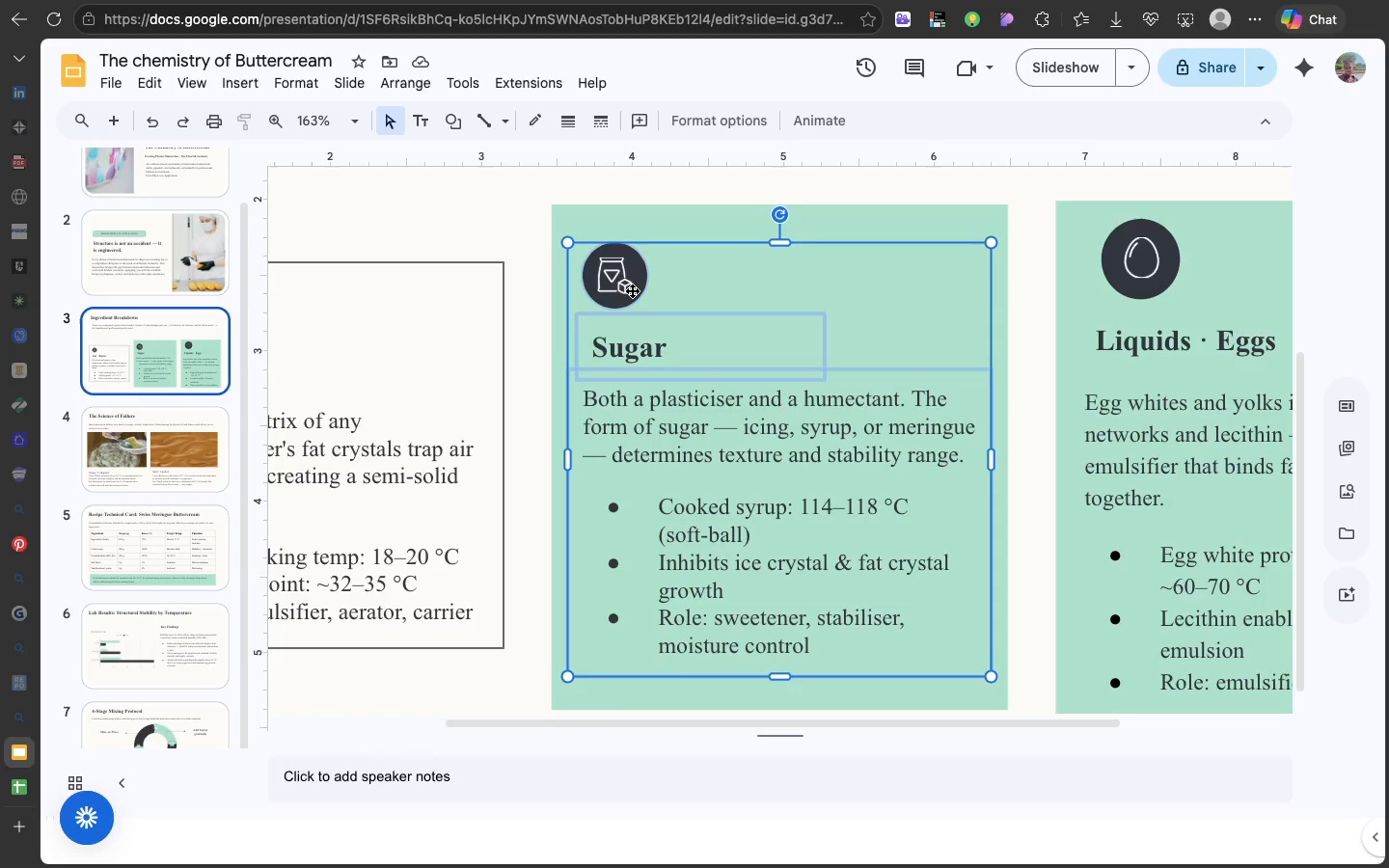 
left_click([632, 290])
 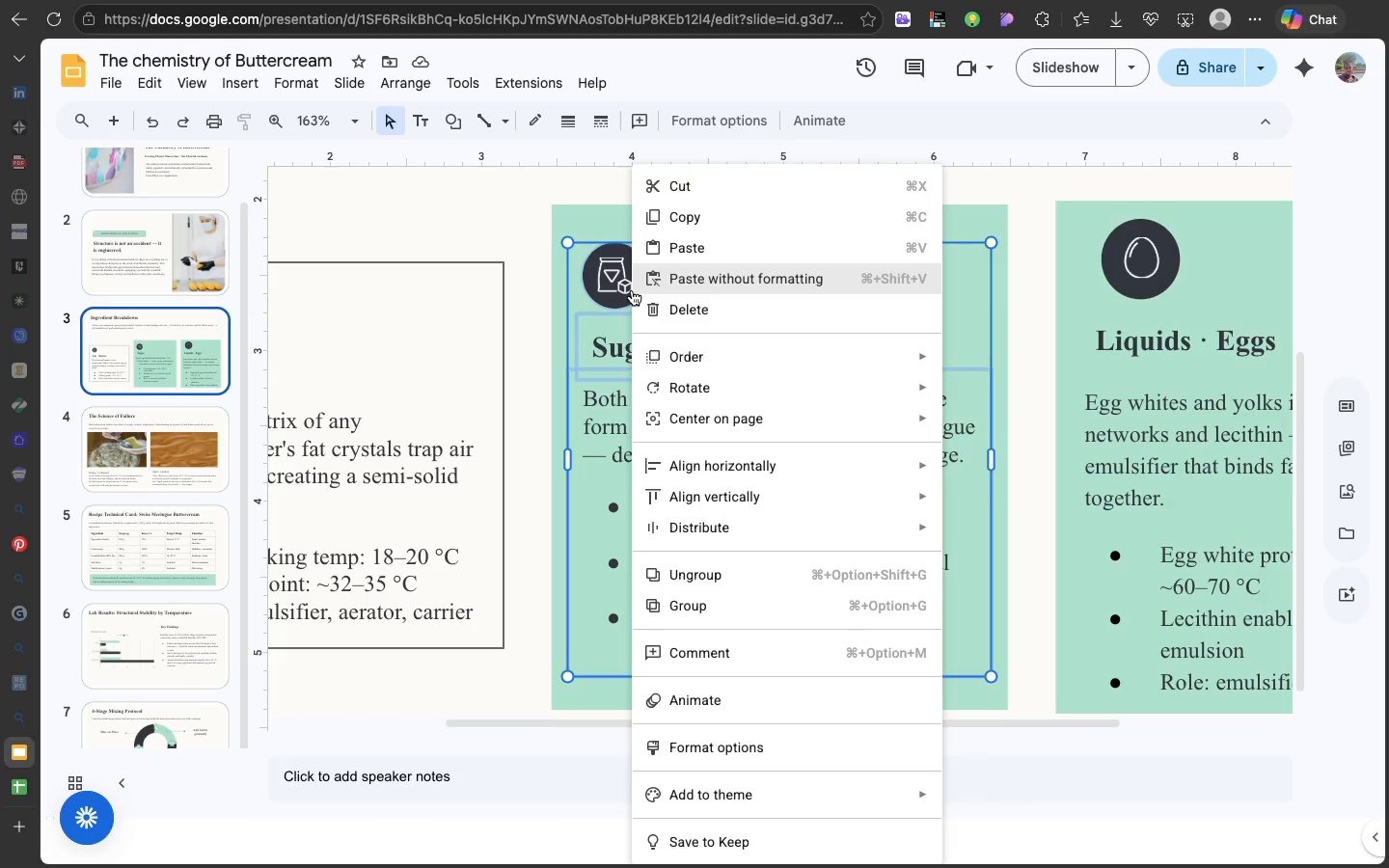 
right_click([632, 290])
 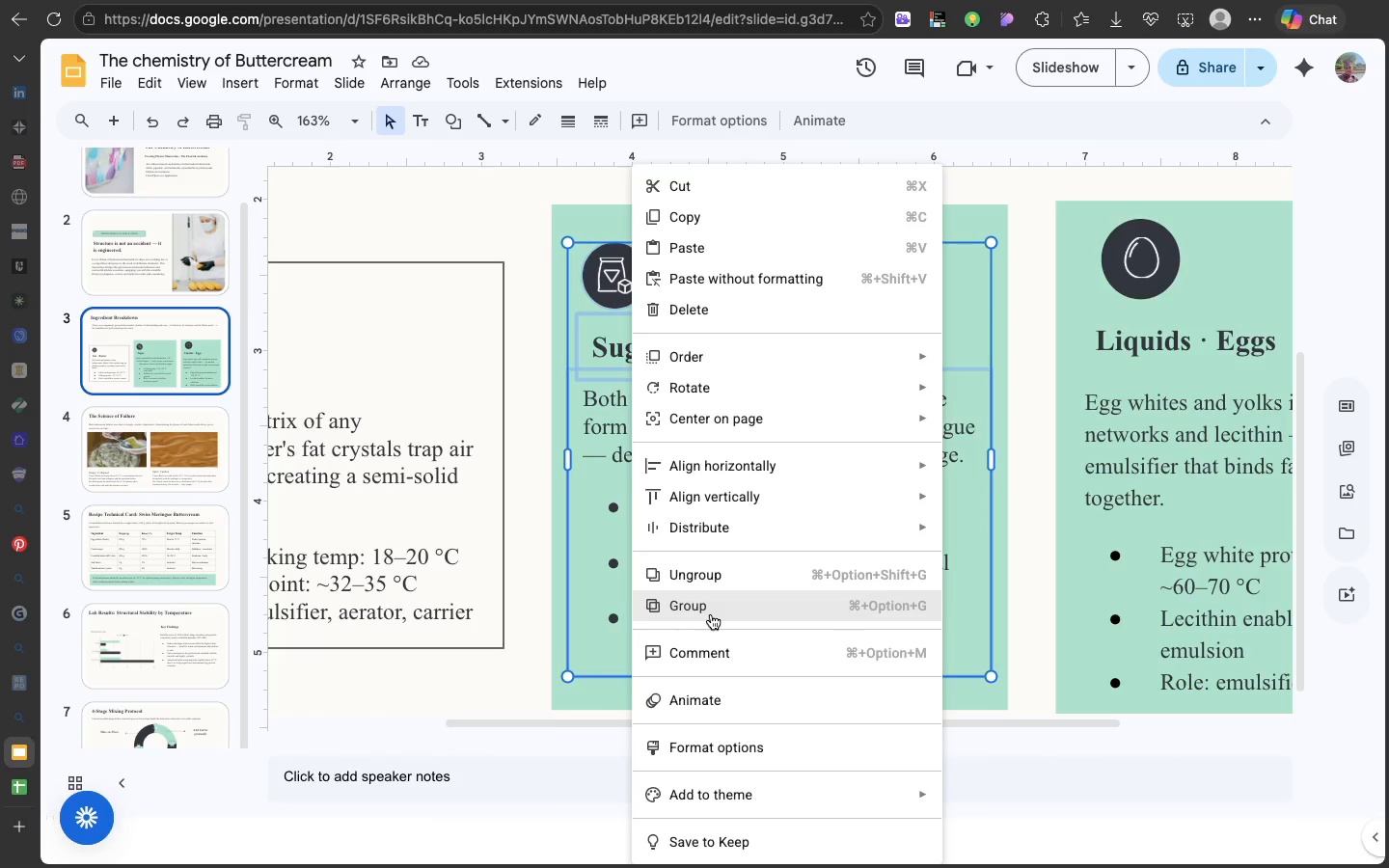 
left_click([711, 614])
 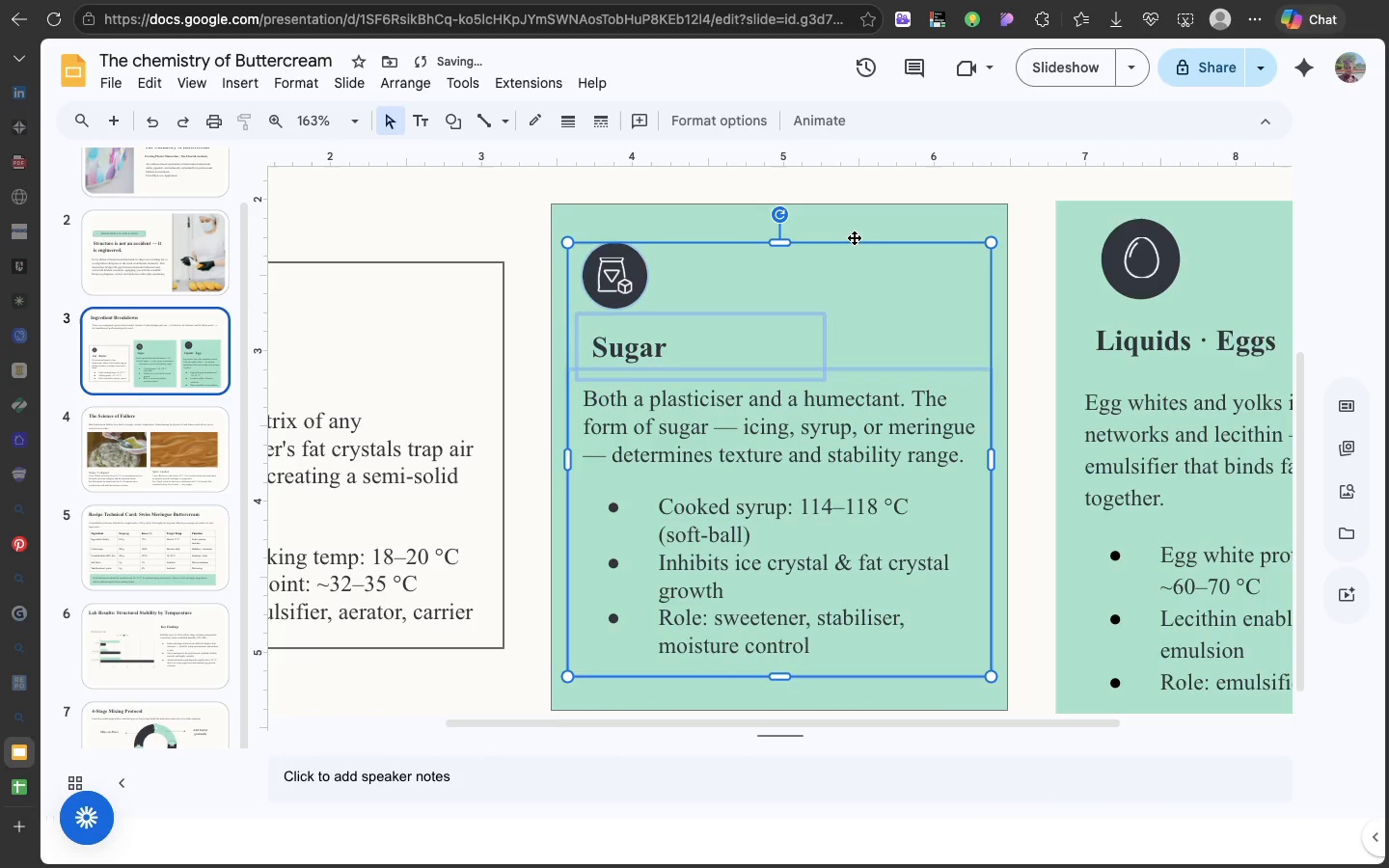 
left_click([854, 237])
 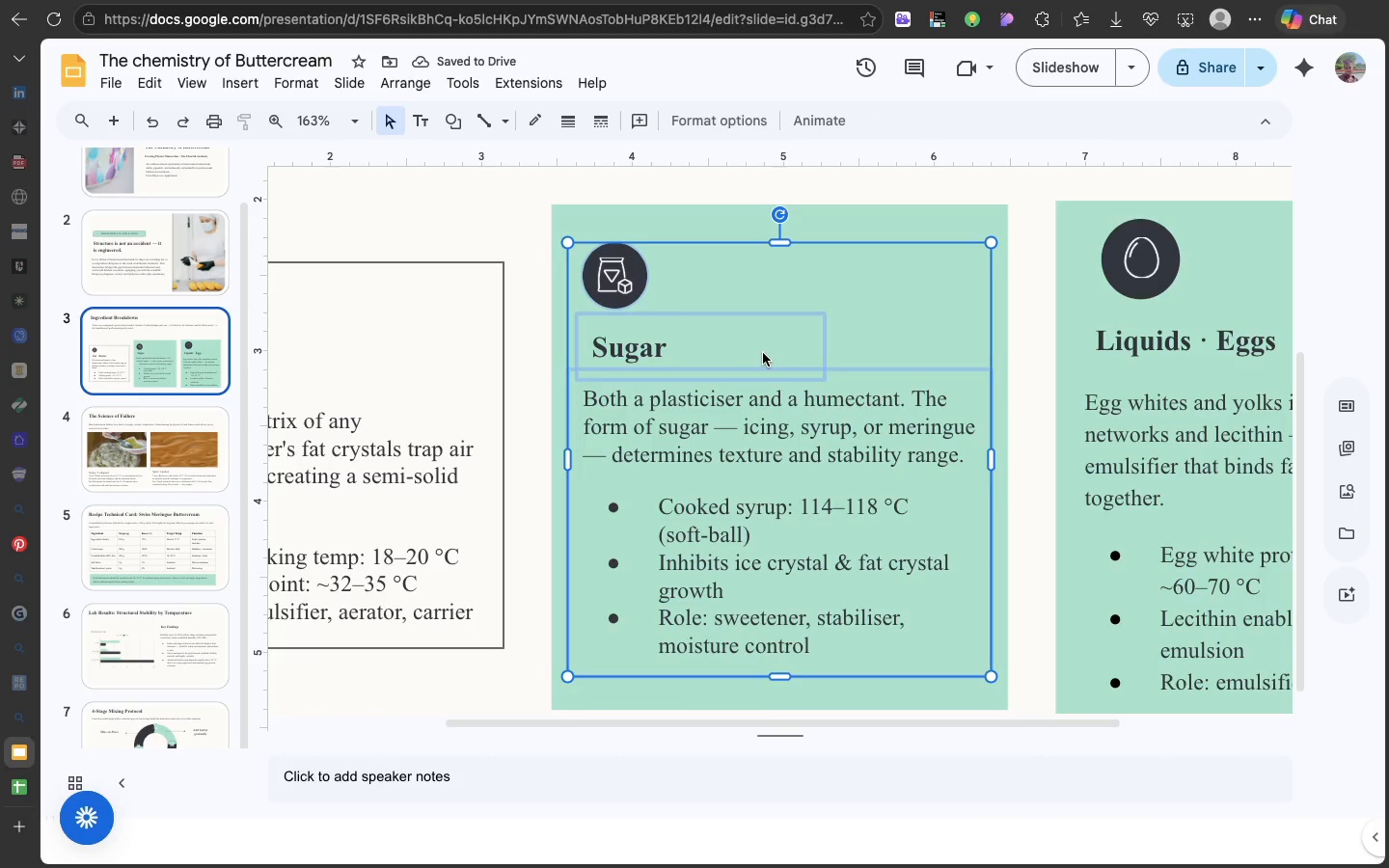 
left_click([763, 353])
 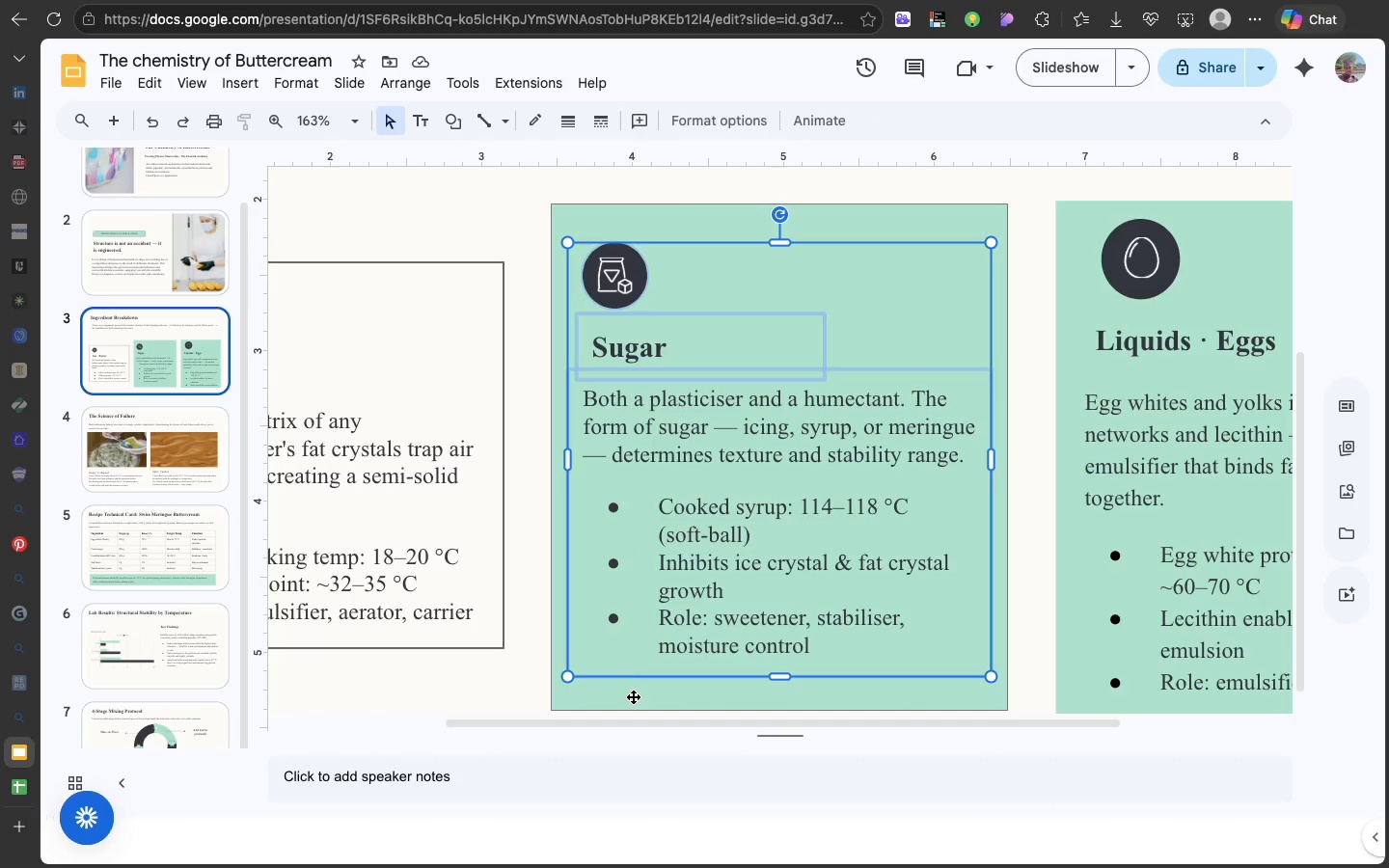 
left_click([632, 699])
 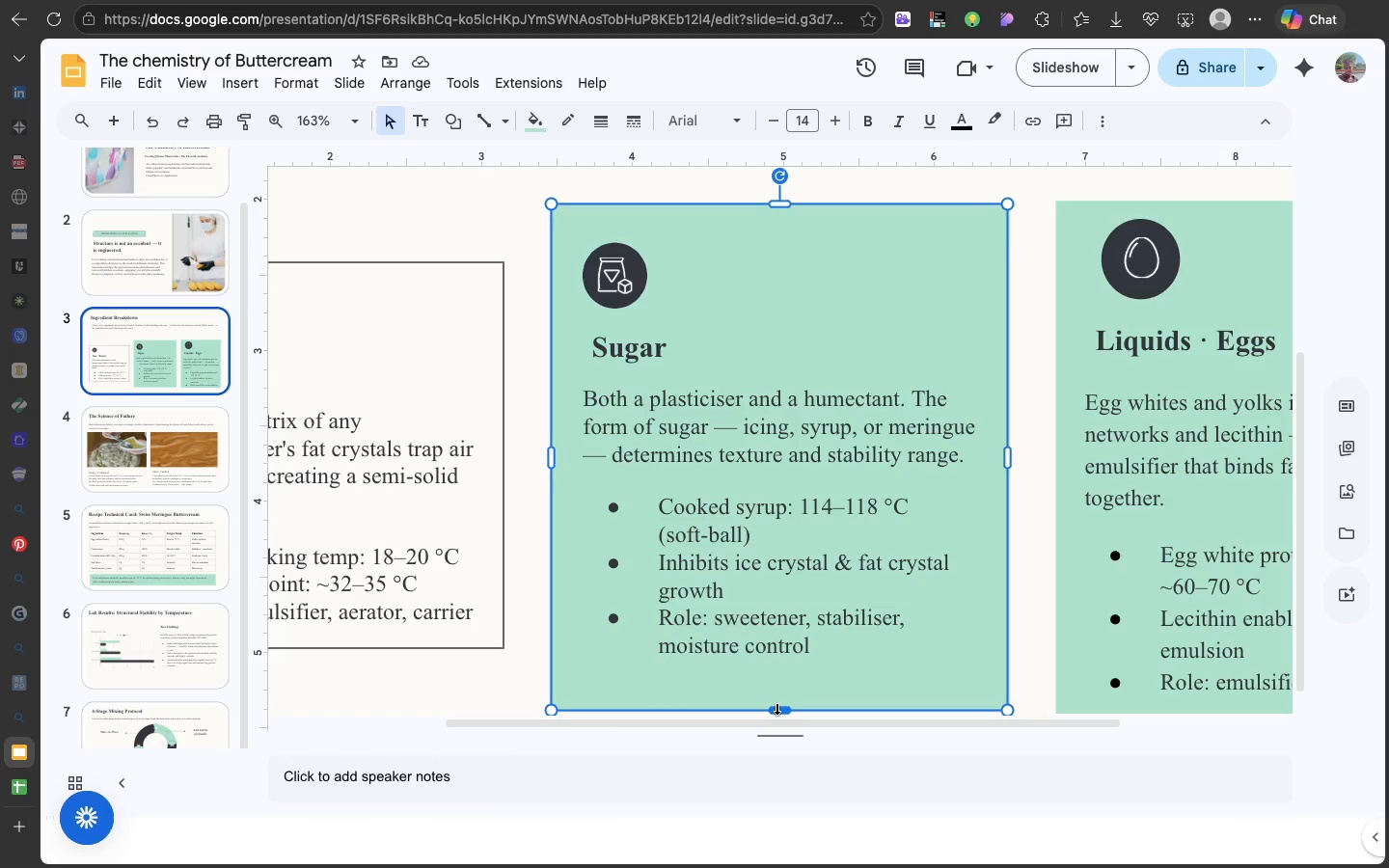 
left_click_drag(start_coordinate=[776, 707], to_coordinate=[776, 674])
 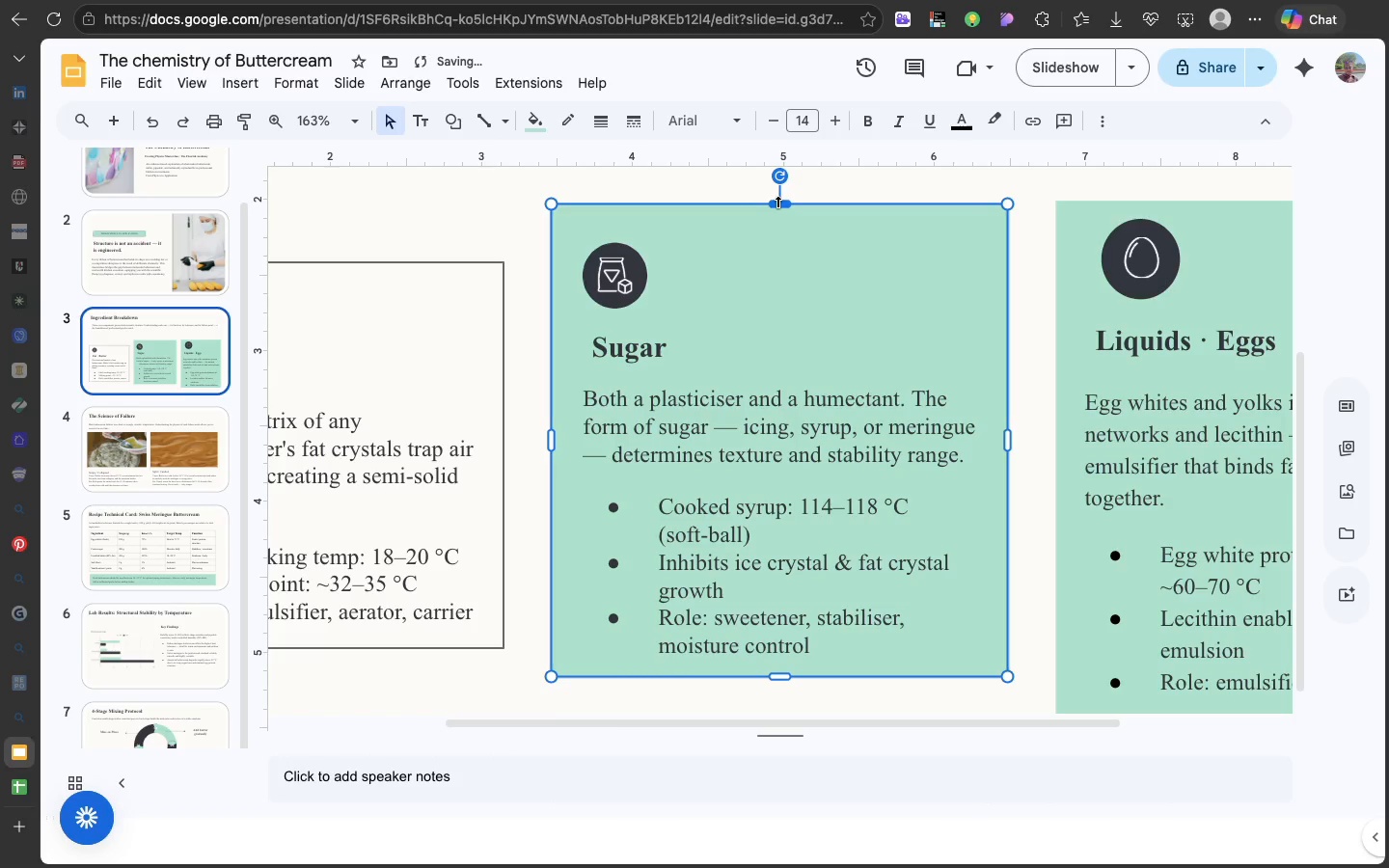 
left_click_drag(start_coordinate=[777, 203], to_coordinate=[780, 228])
 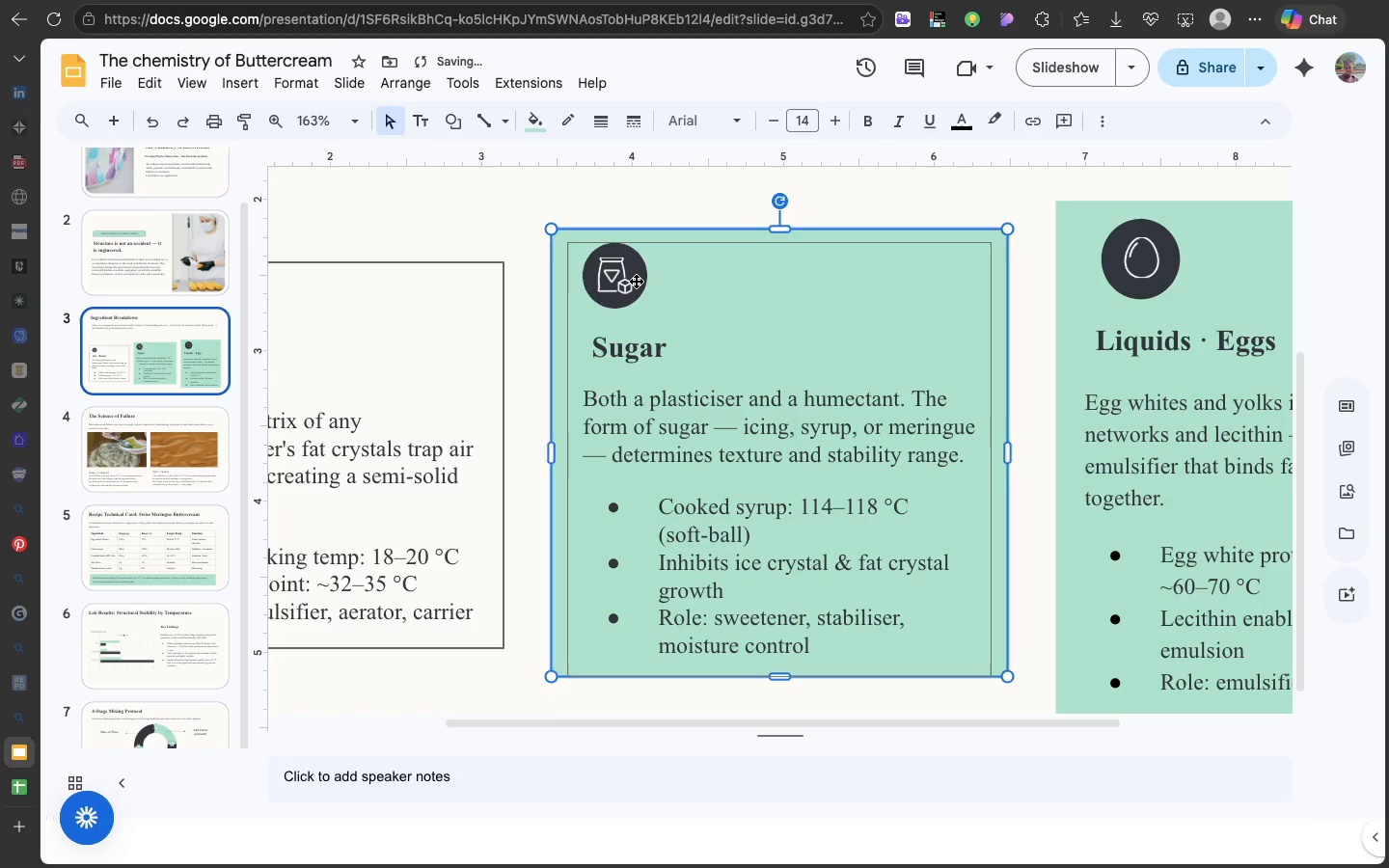 
left_click([636, 281])
 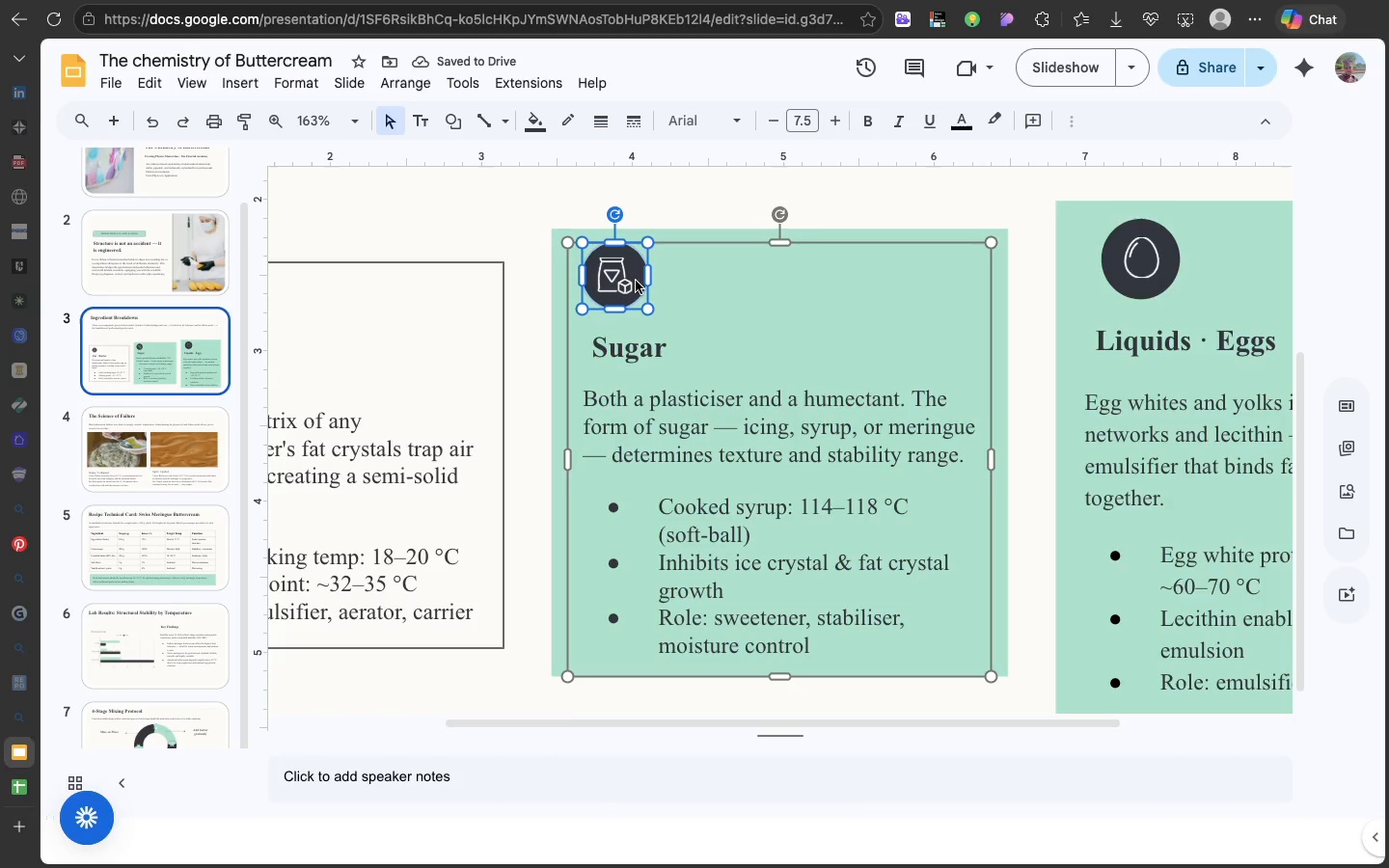 
left_click([636, 281])
 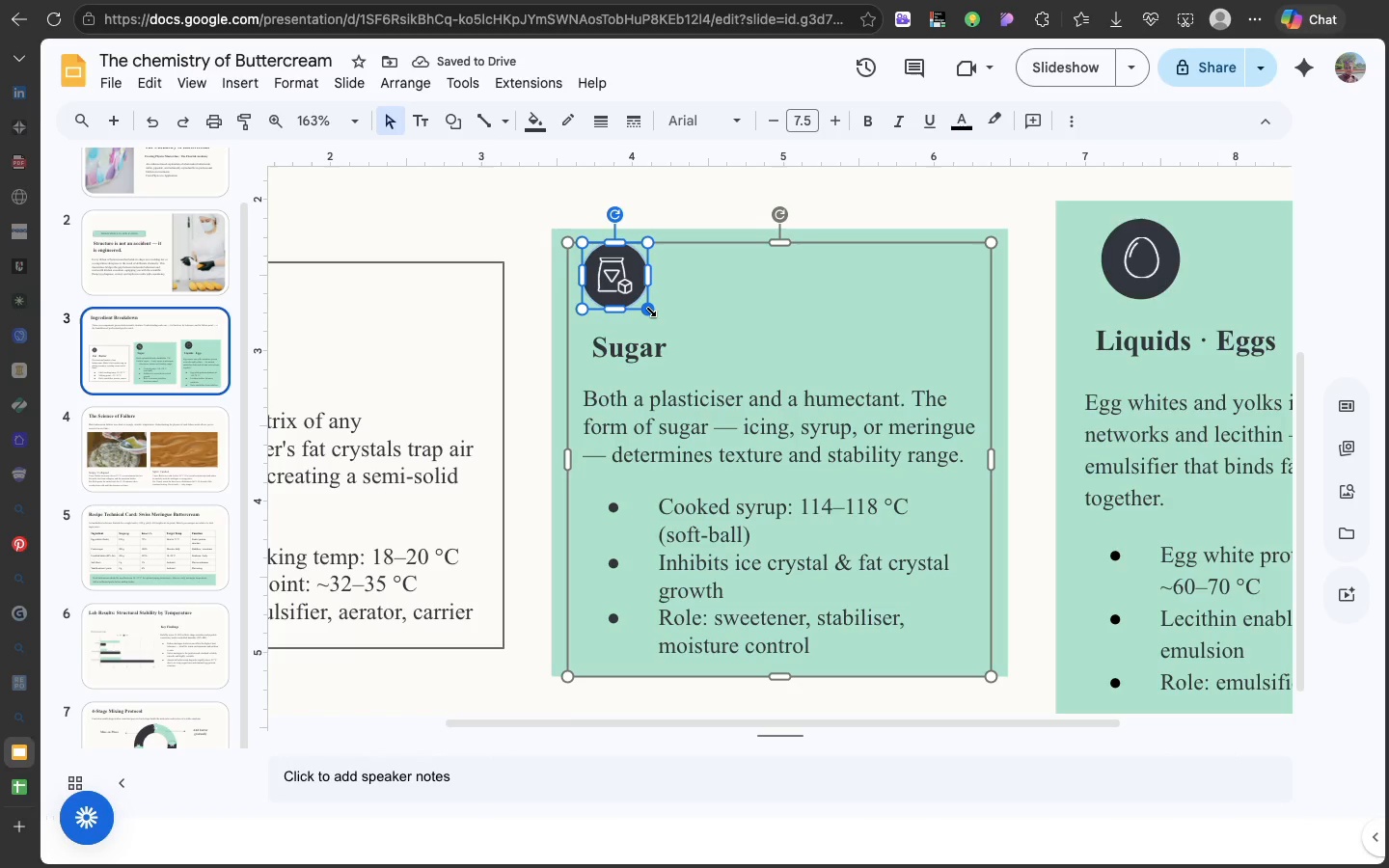 
left_click_drag(start_coordinate=[649, 310], to_coordinate=[641, 301])
 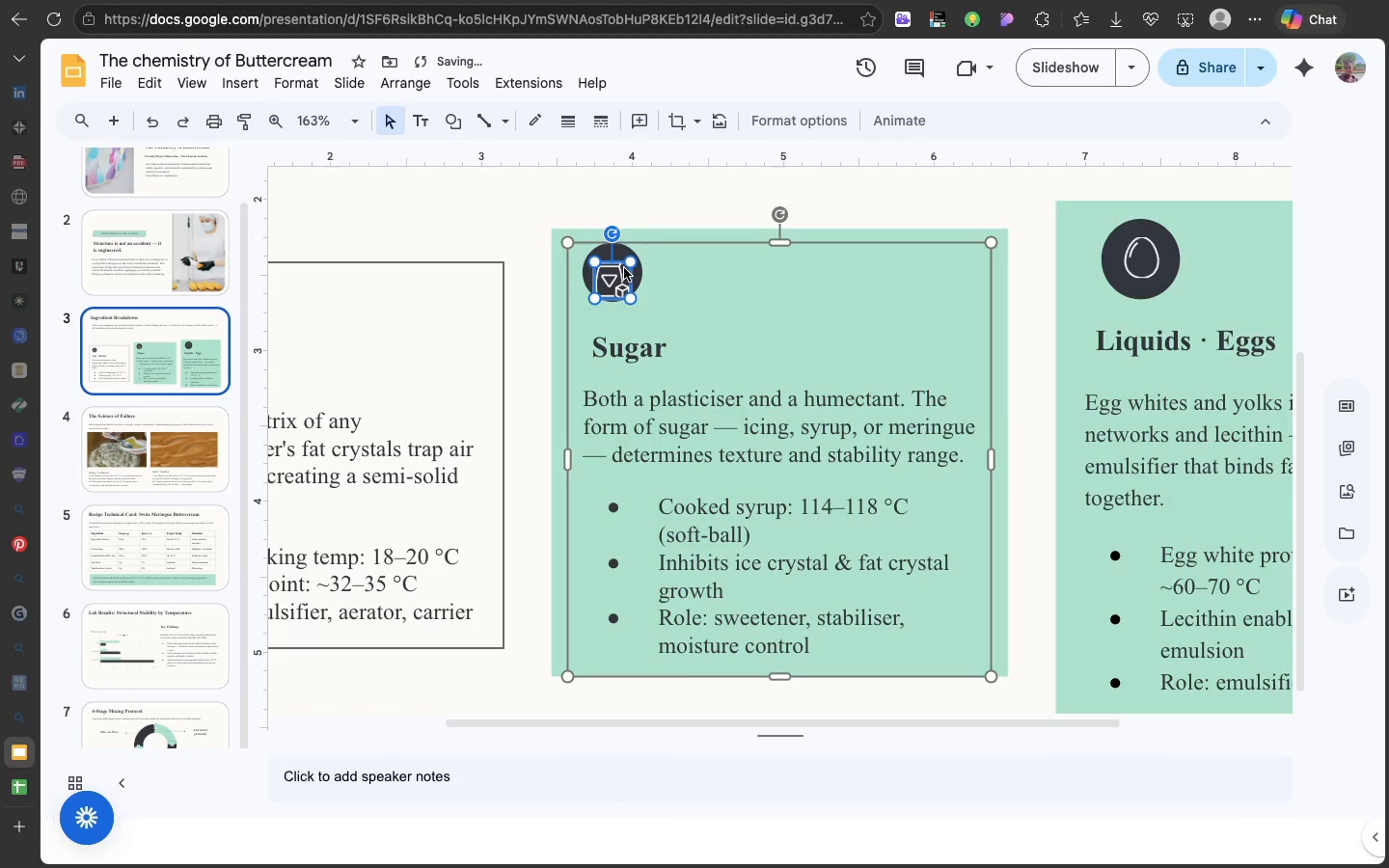 
left_click([616, 273])
 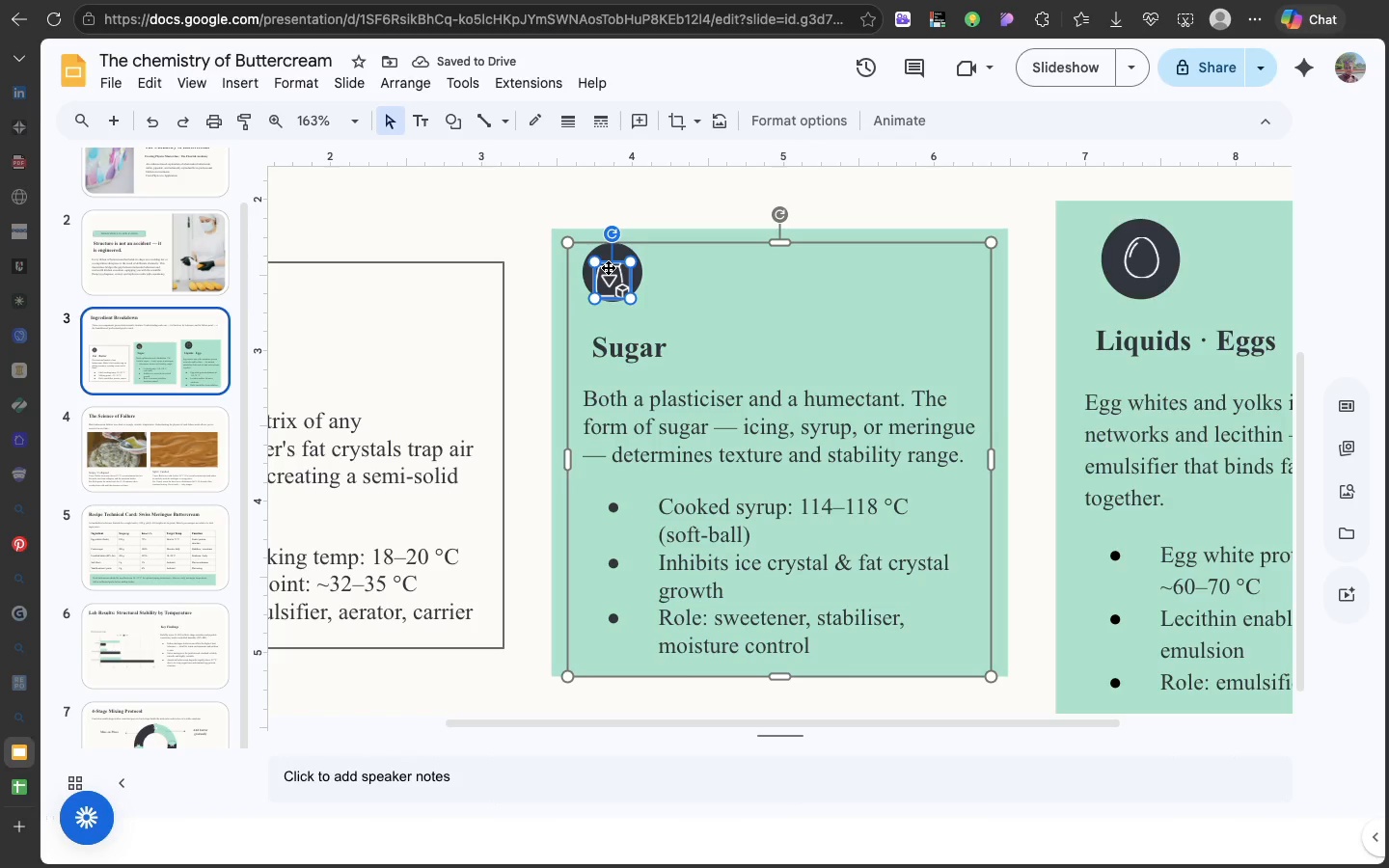 
left_click_drag(start_coordinate=[608, 267], to_coordinate=[609, 257])
 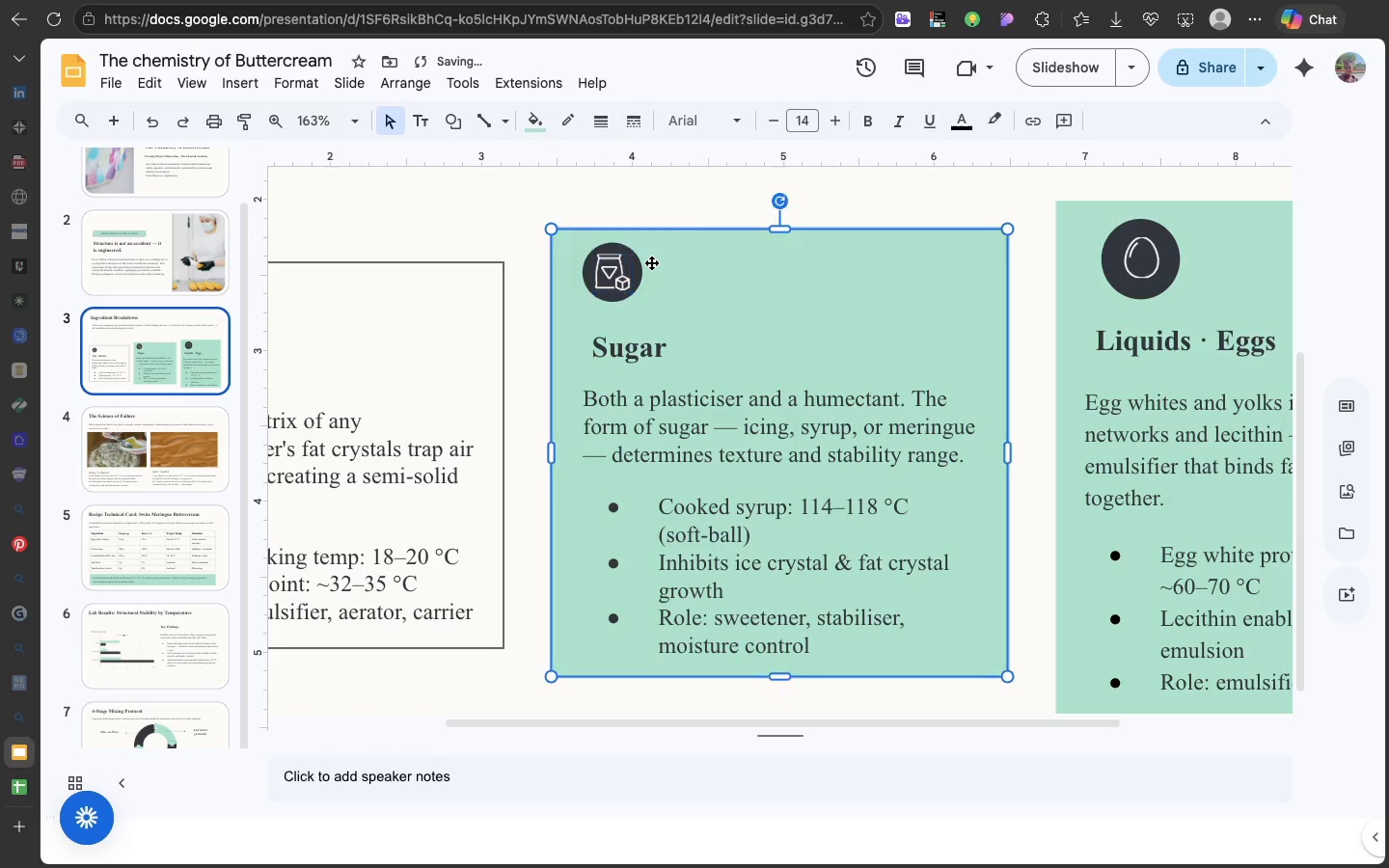 
left_click([651, 262])
 